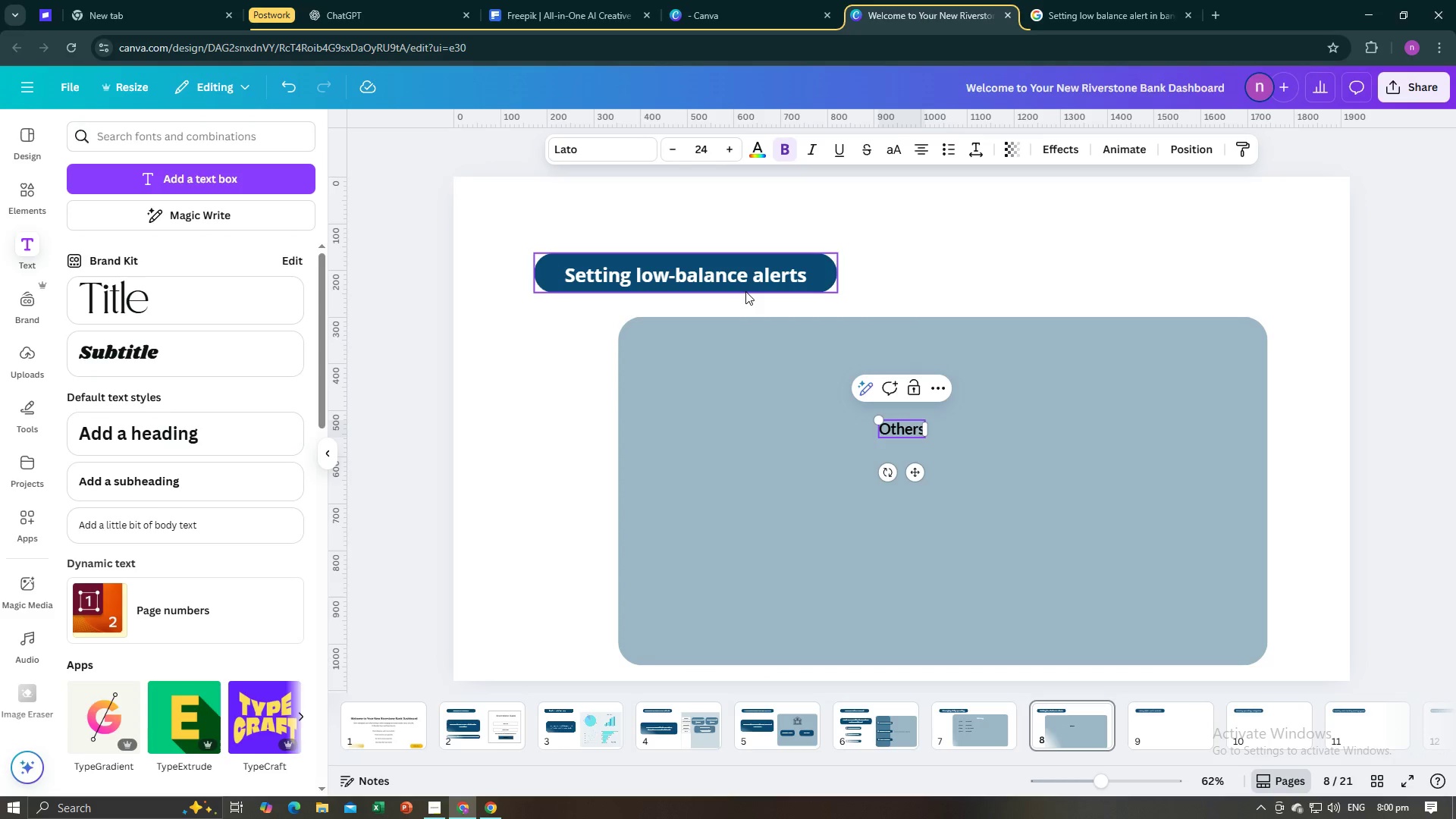 
key(Control+A)
 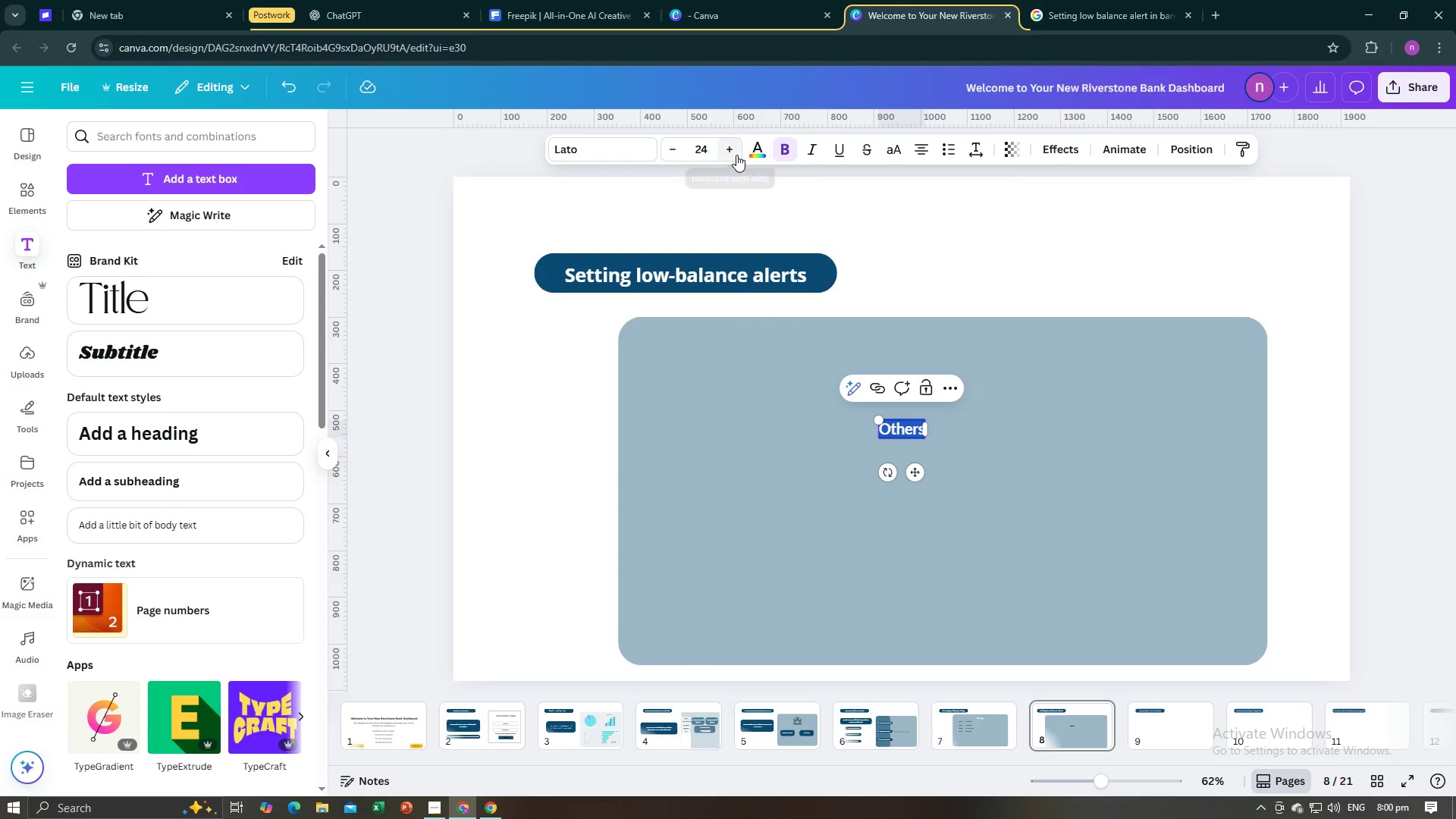 
left_click([749, 152])
 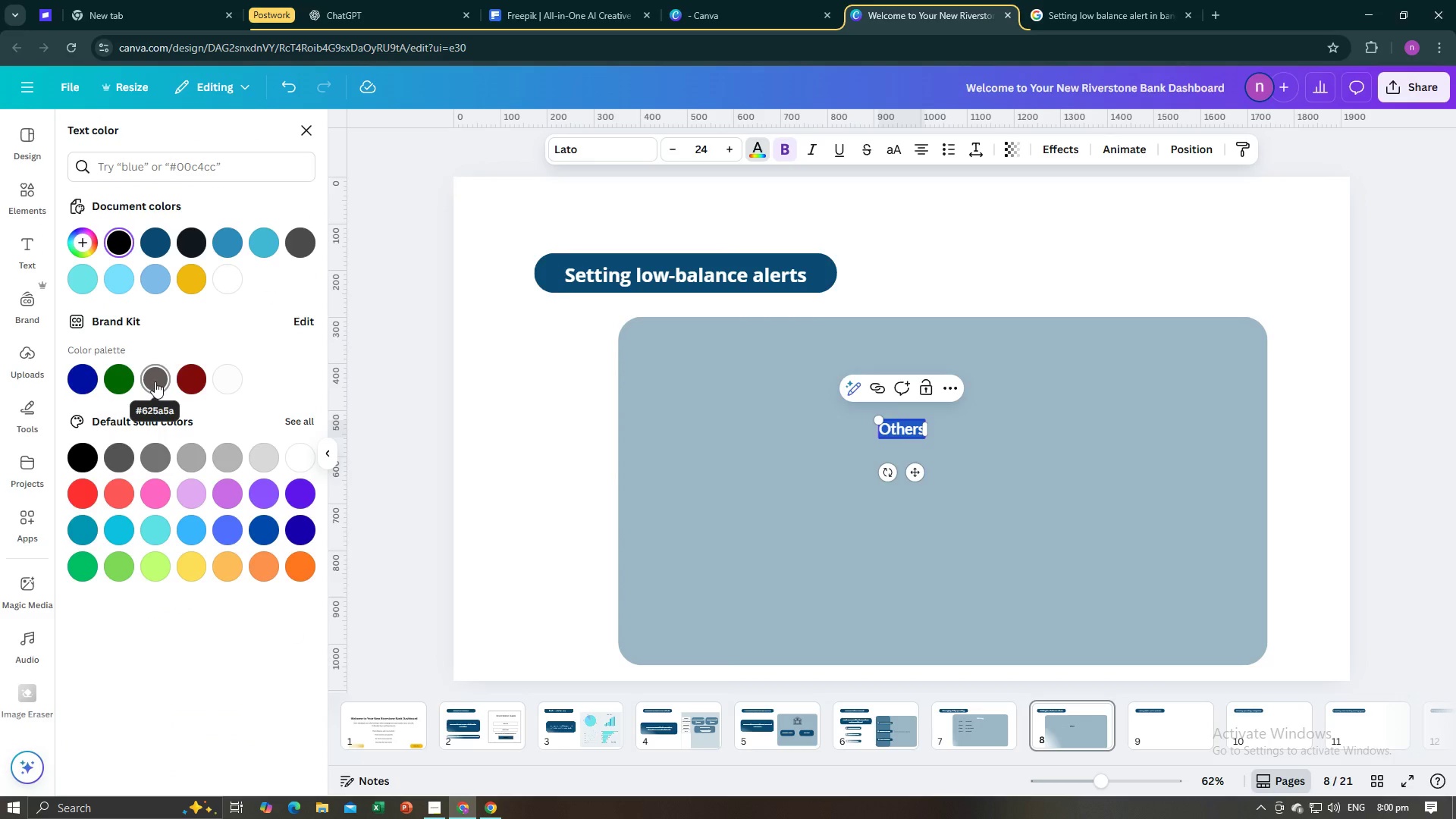 
wait(5.29)
 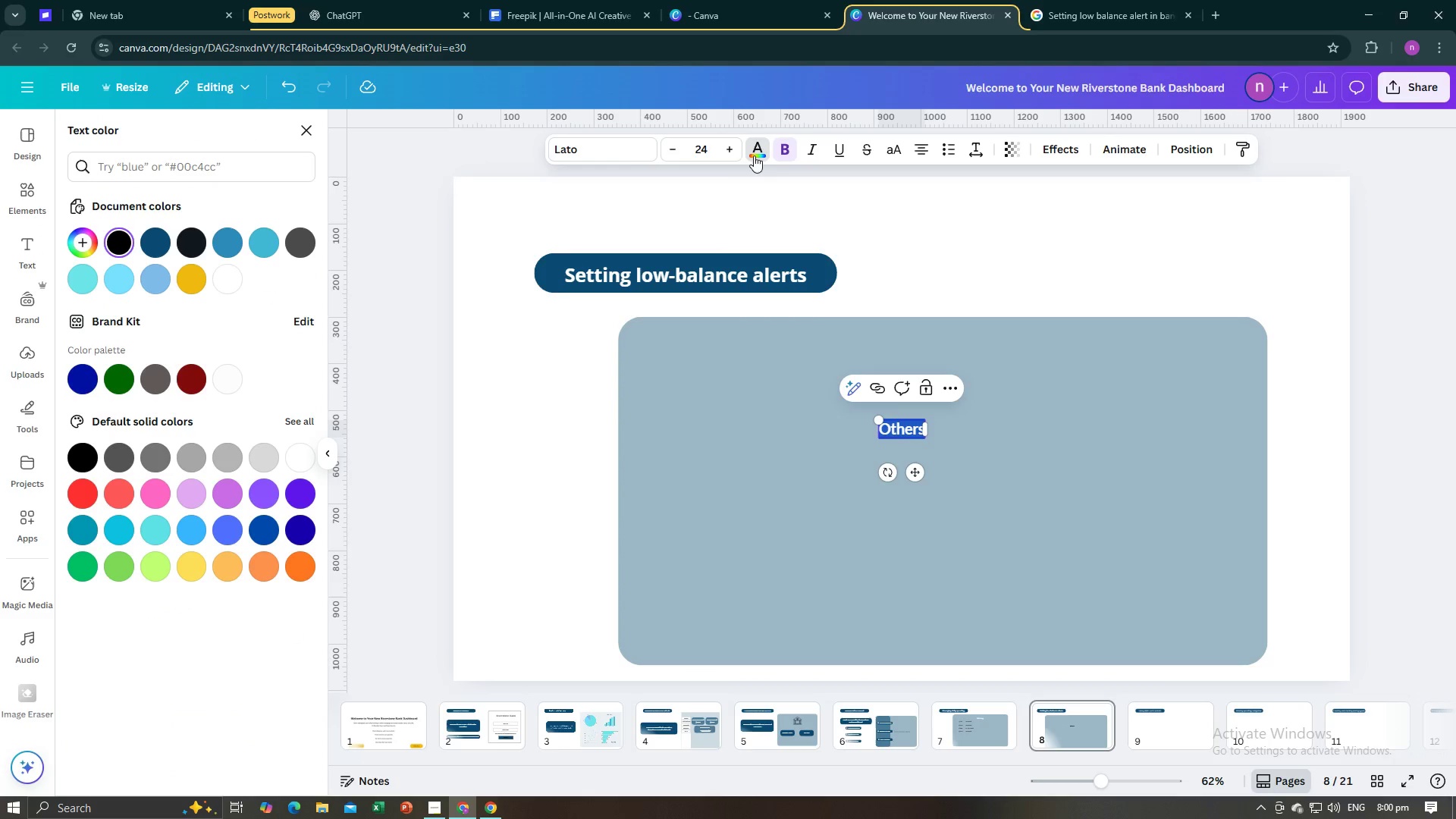 
left_click([305, 249])
 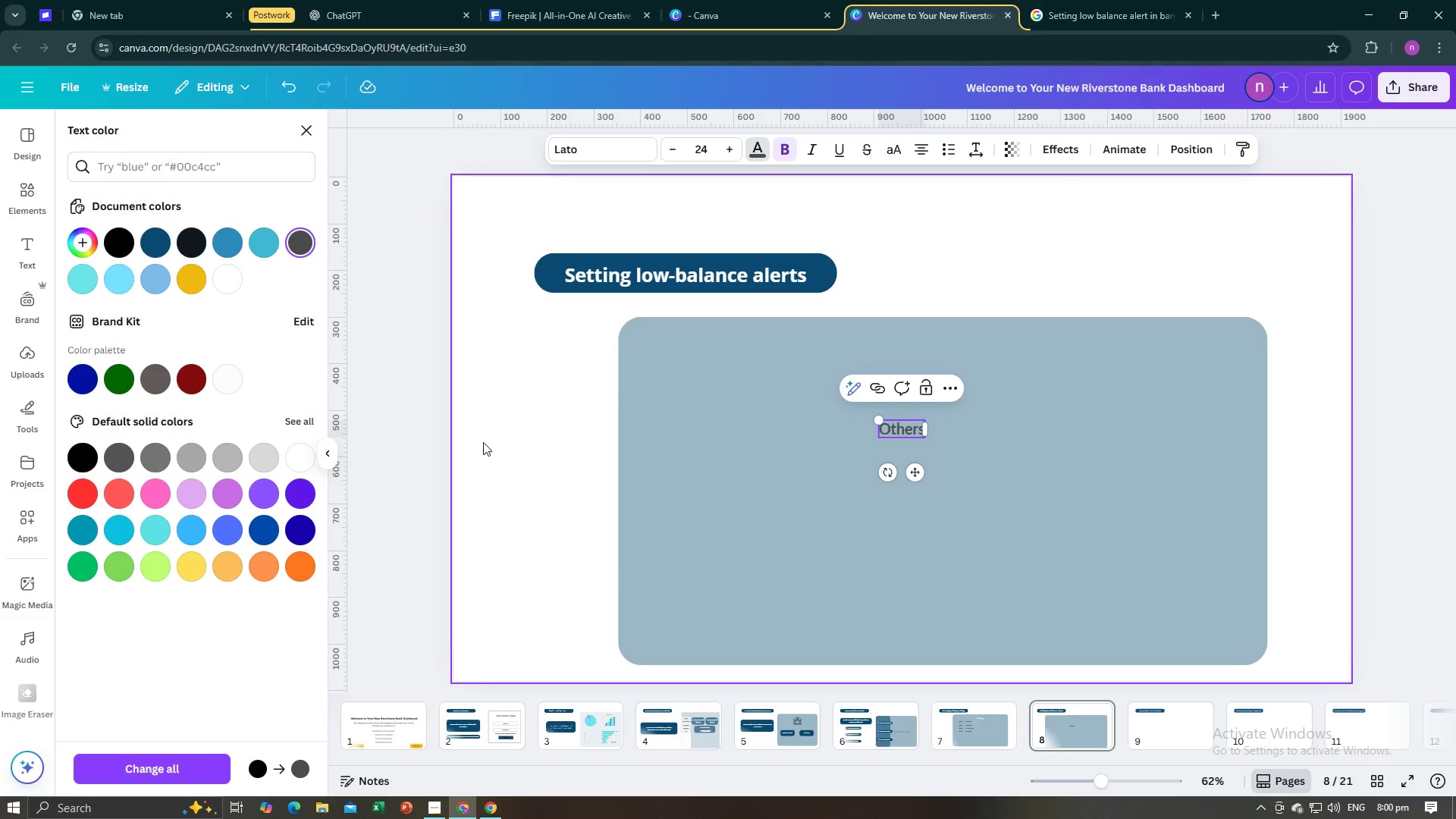 
left_click([483, 442])
 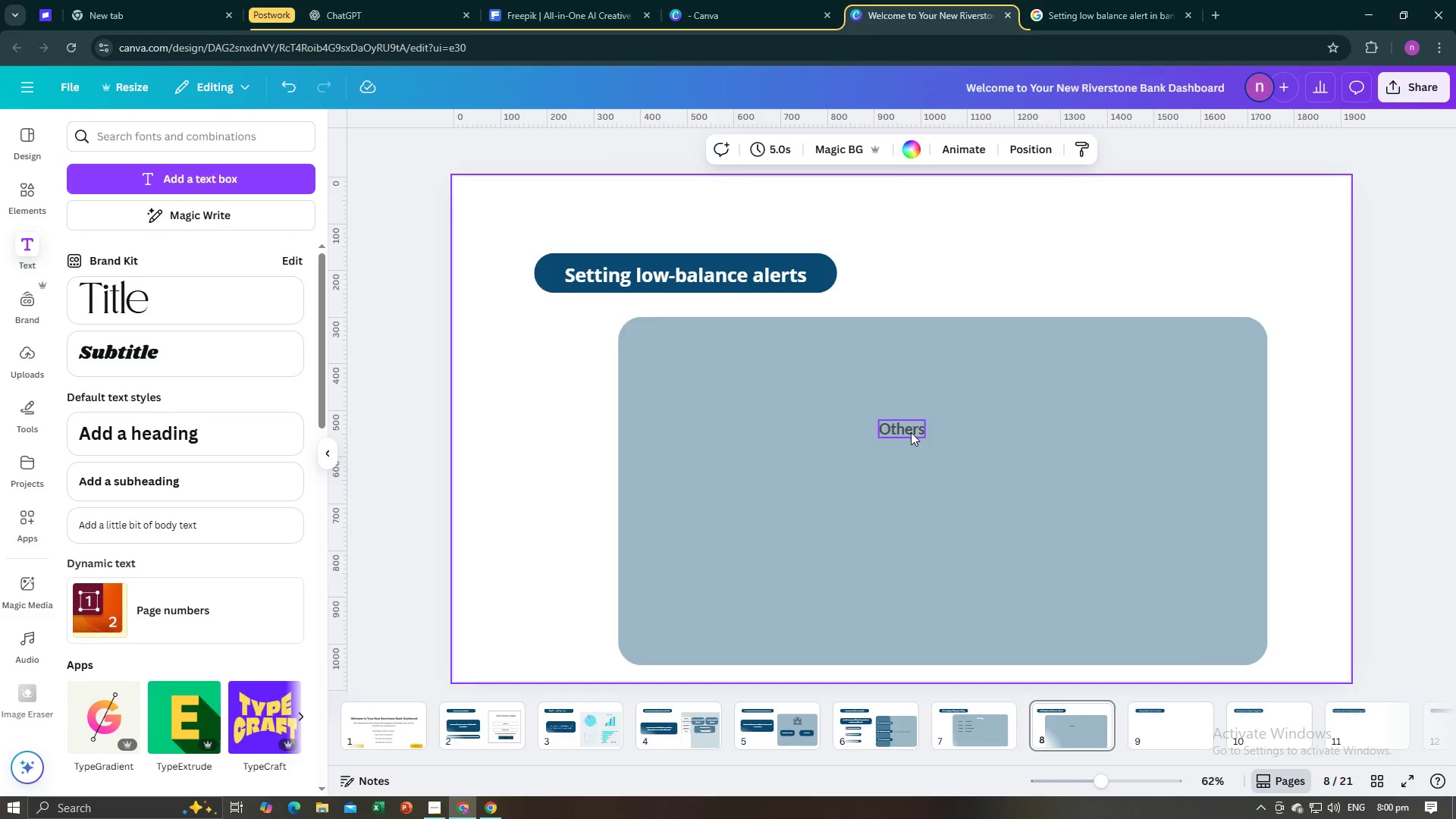 
left_click([911, 432])
 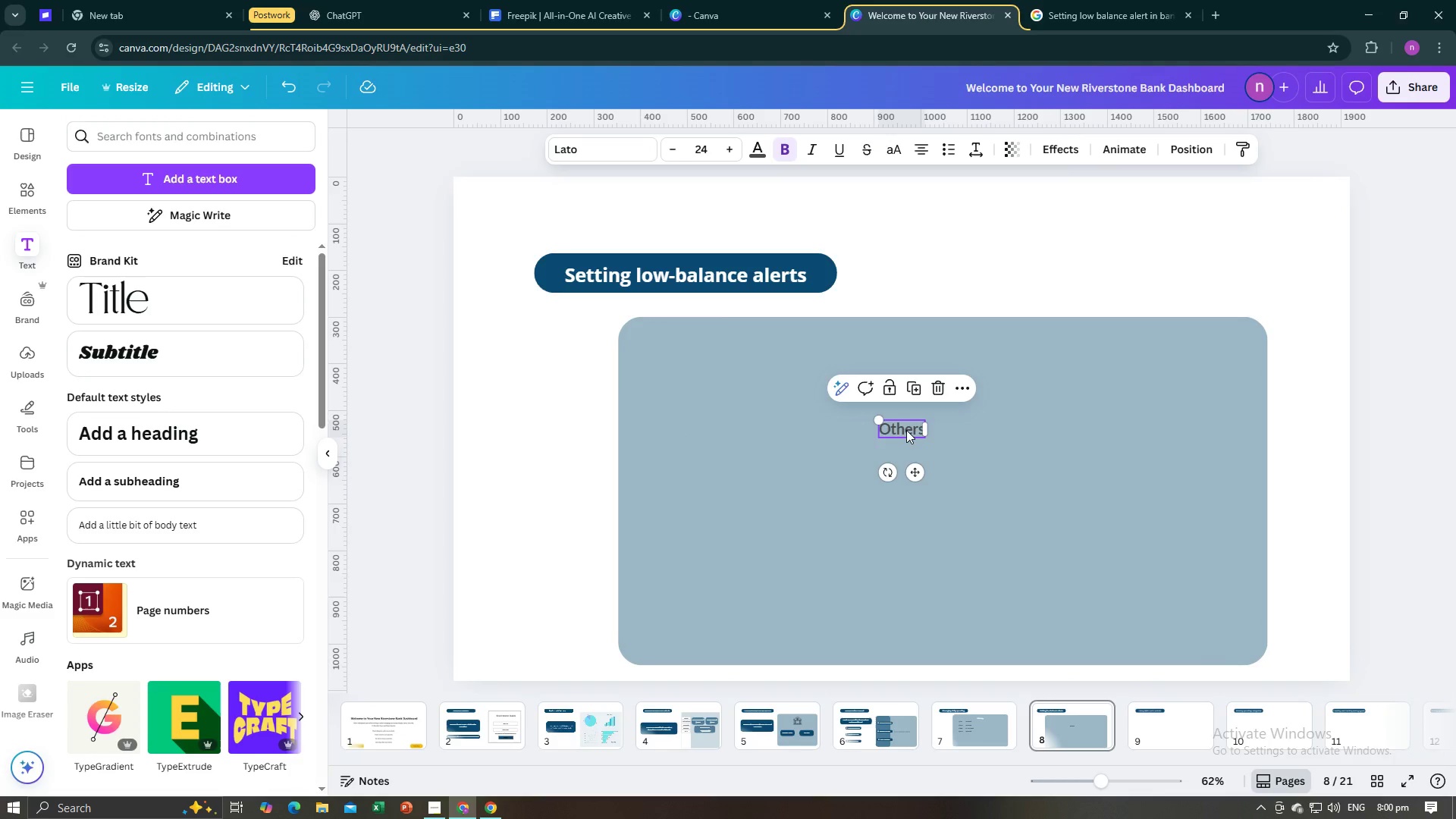 
left_click_drag(start_coordinate=[906, 430], to_coordinate=[694, 360])
 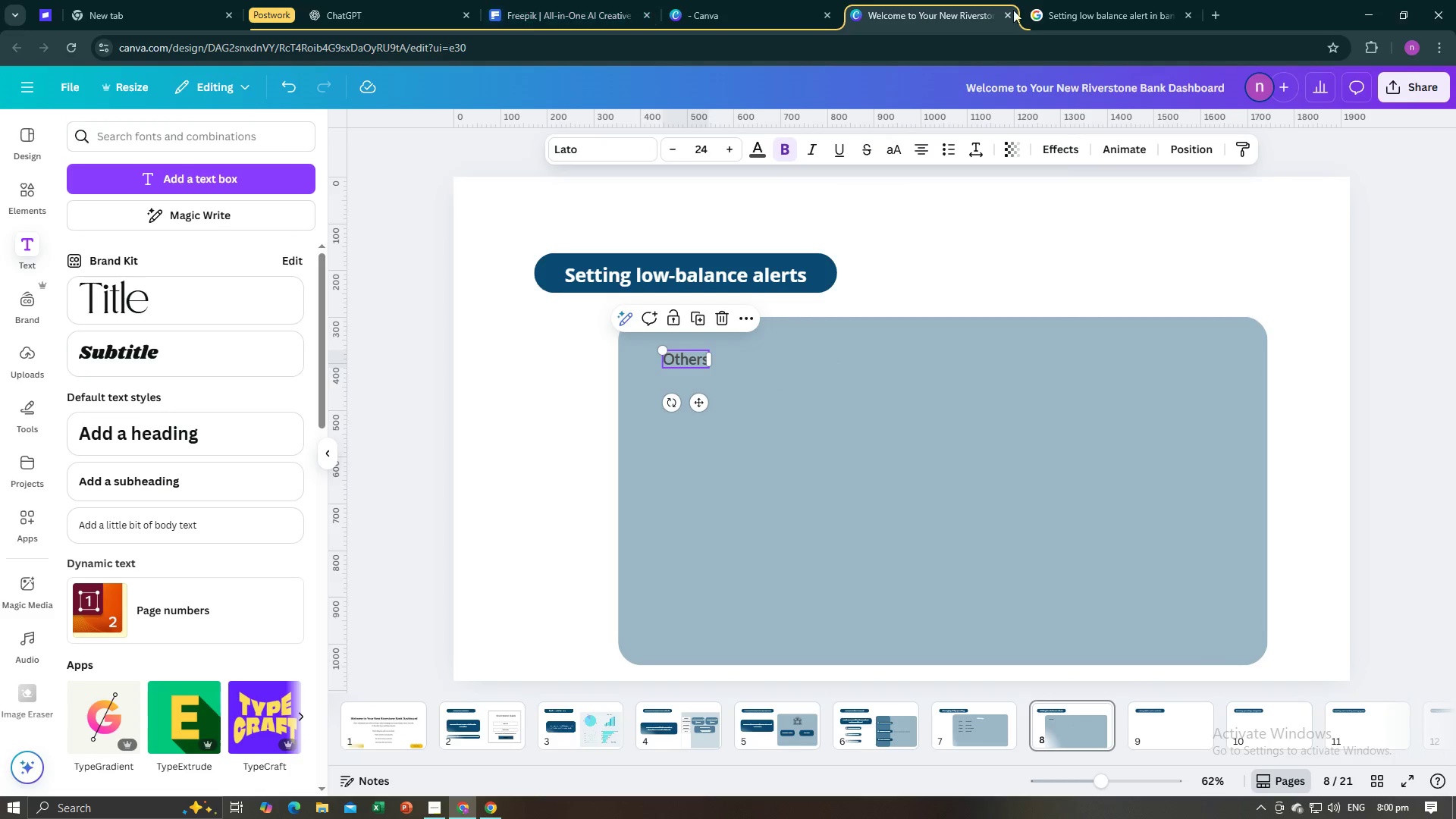 
key(Alt+AltLeft)
 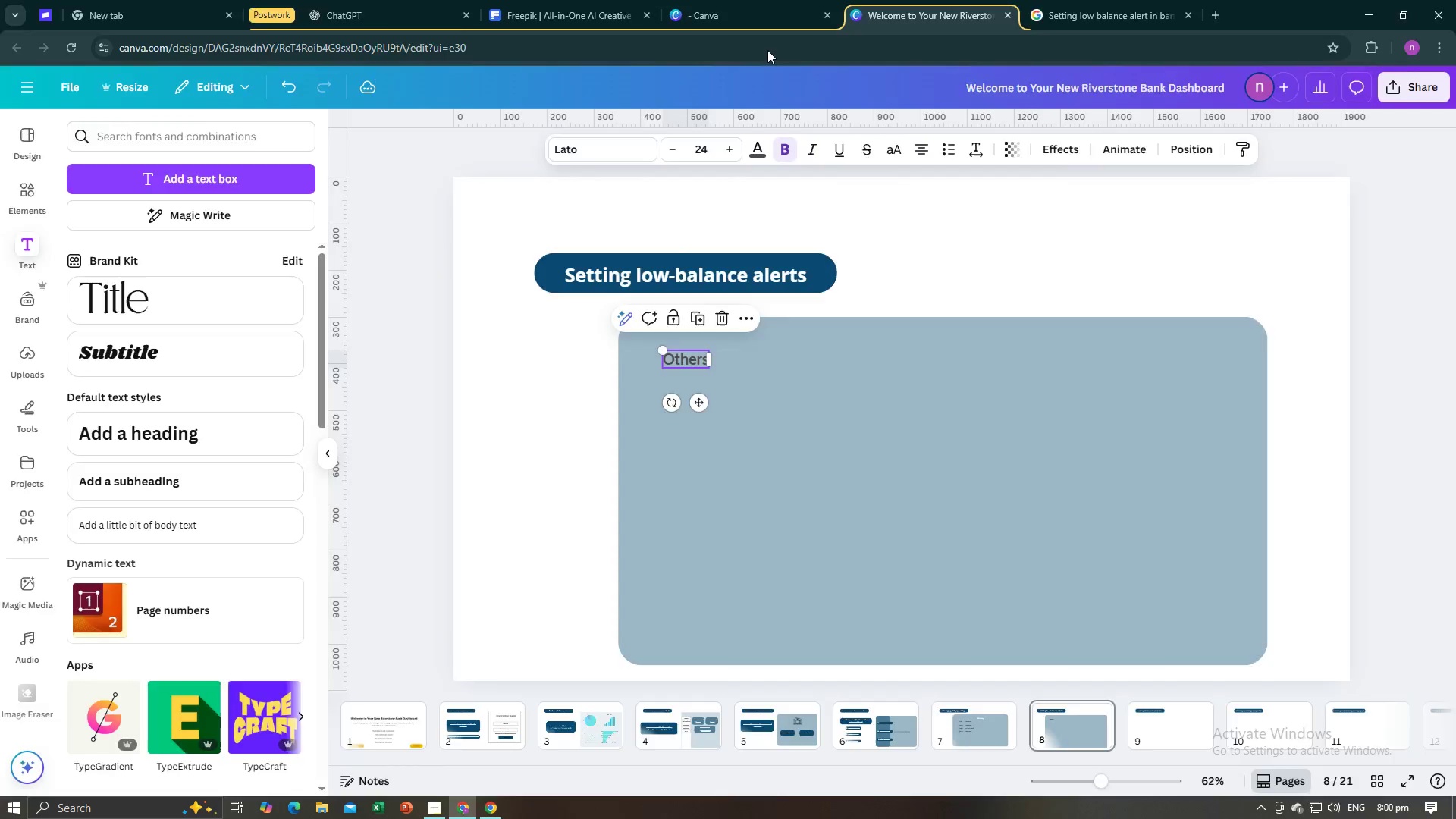 
key(Alt+Tab)
 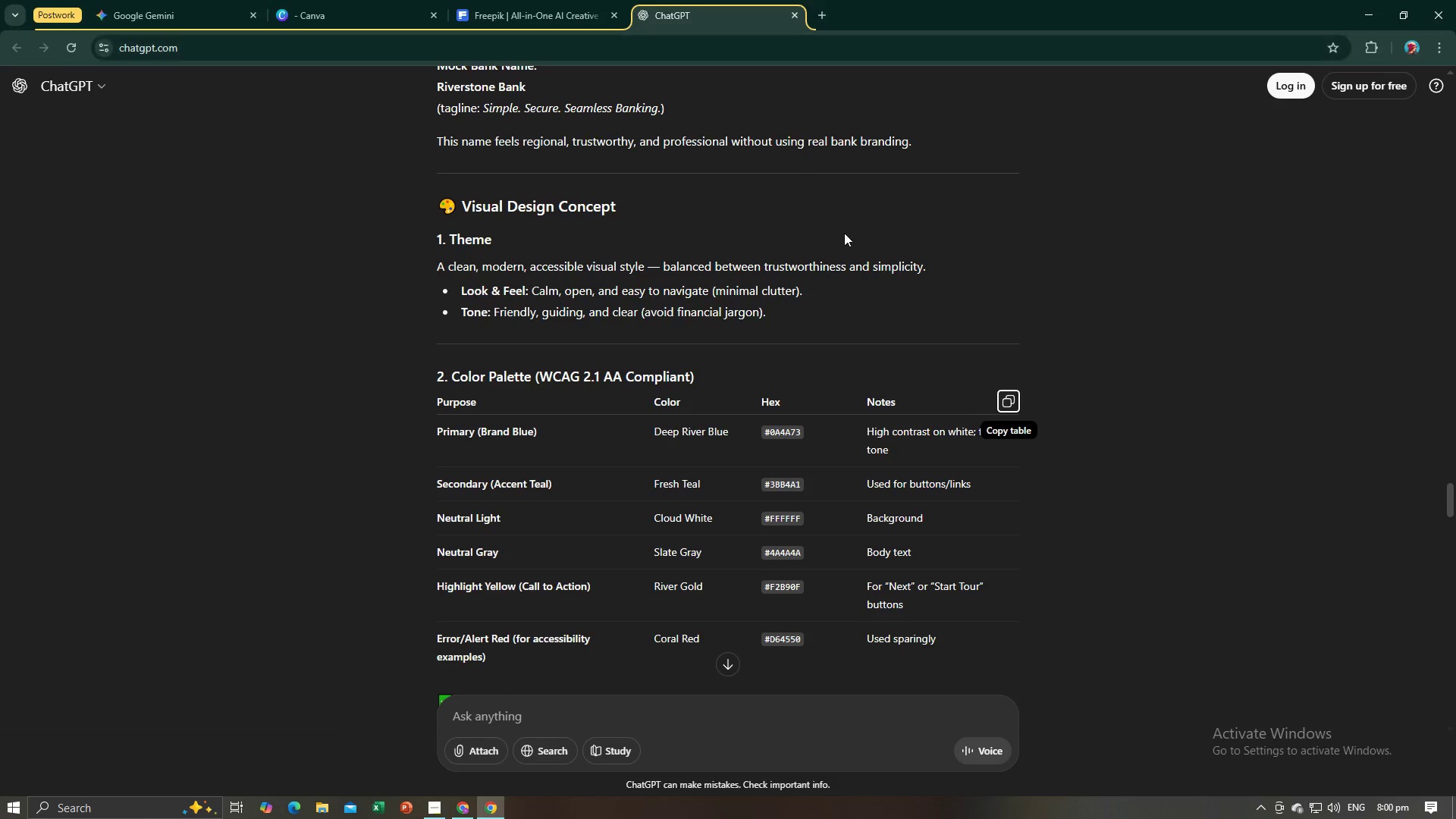 
key(Alt+AltLeft)
 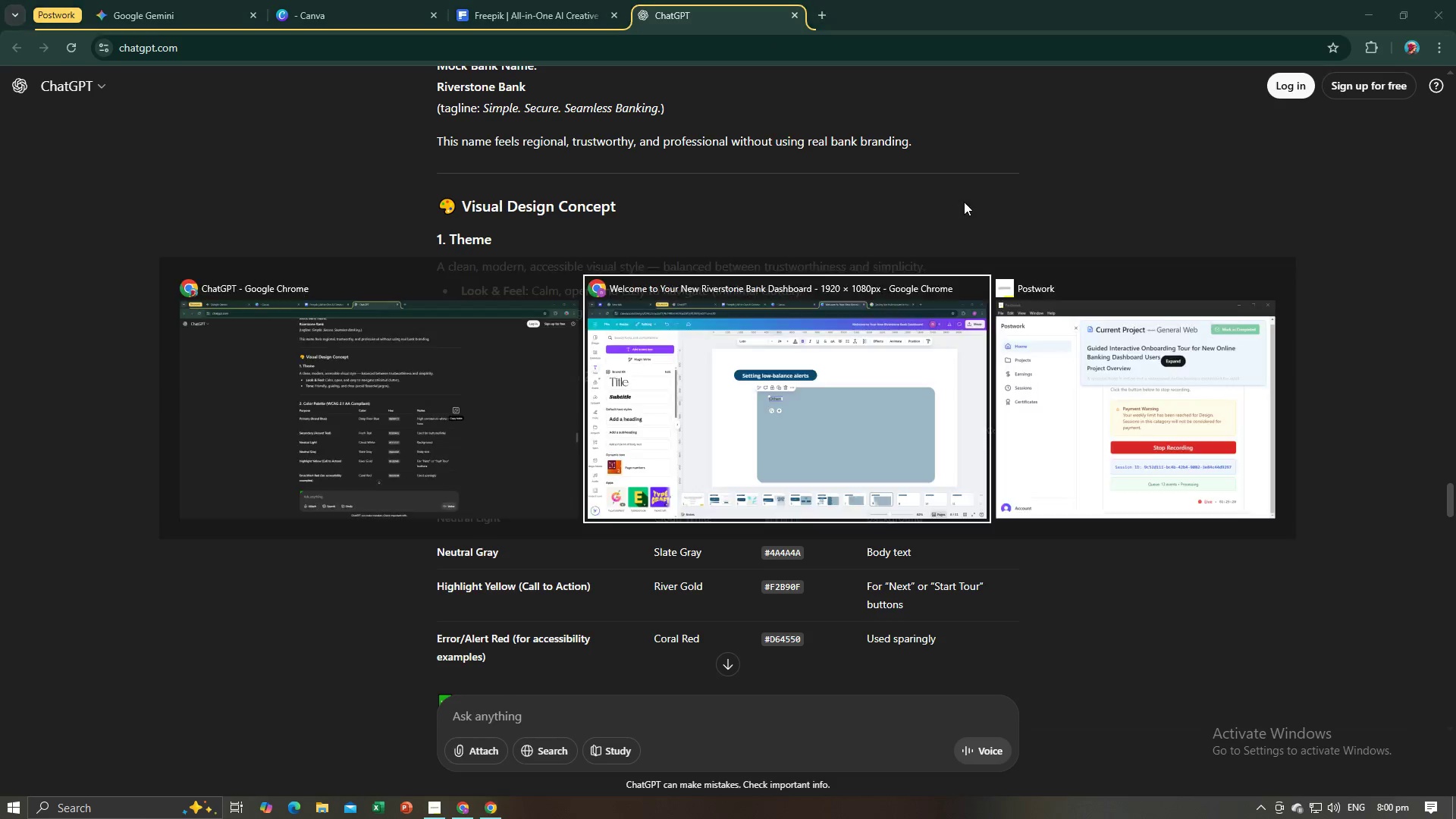 
key(Alt+Tab)
 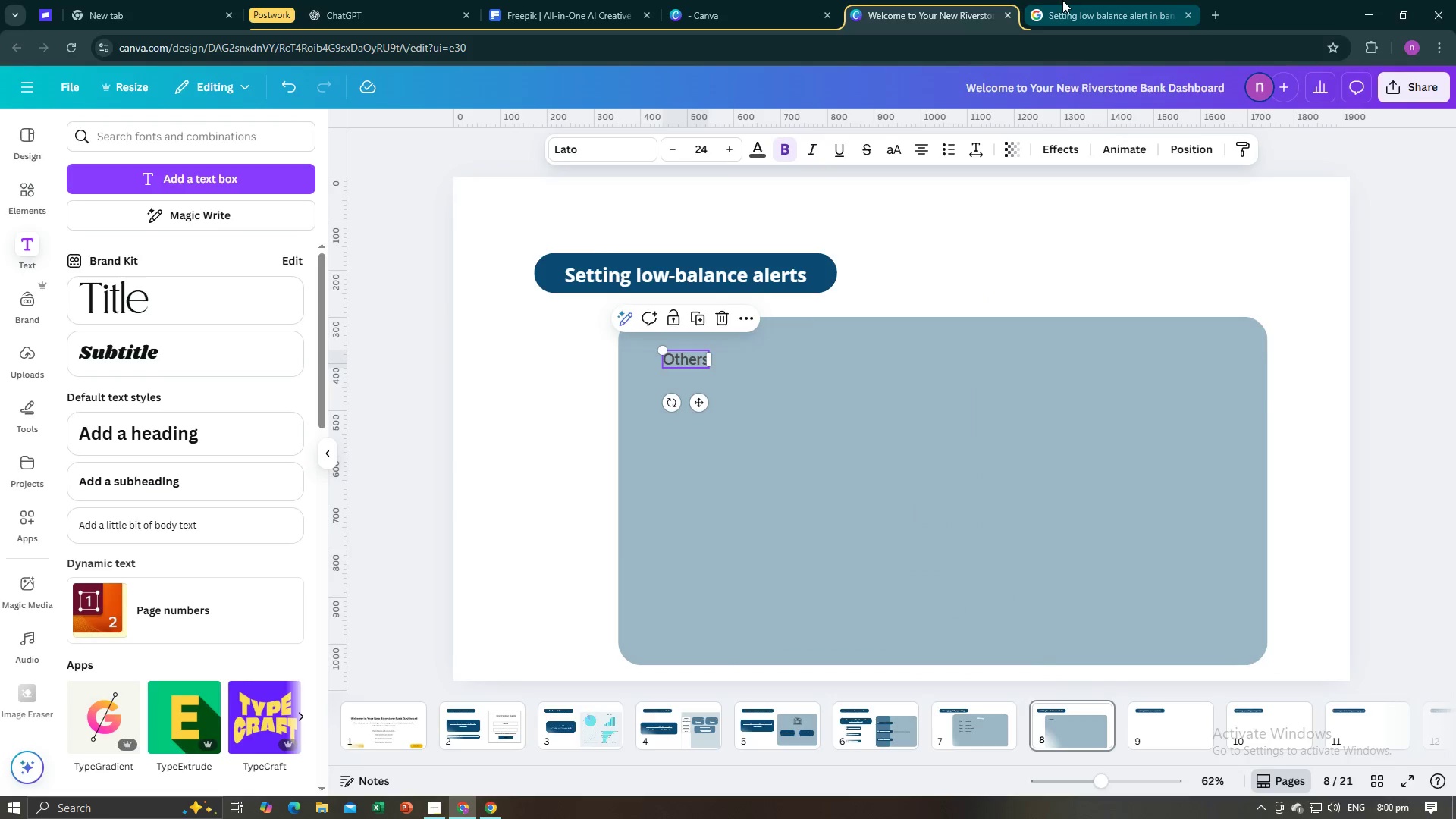 
left_click([1062, 0])
 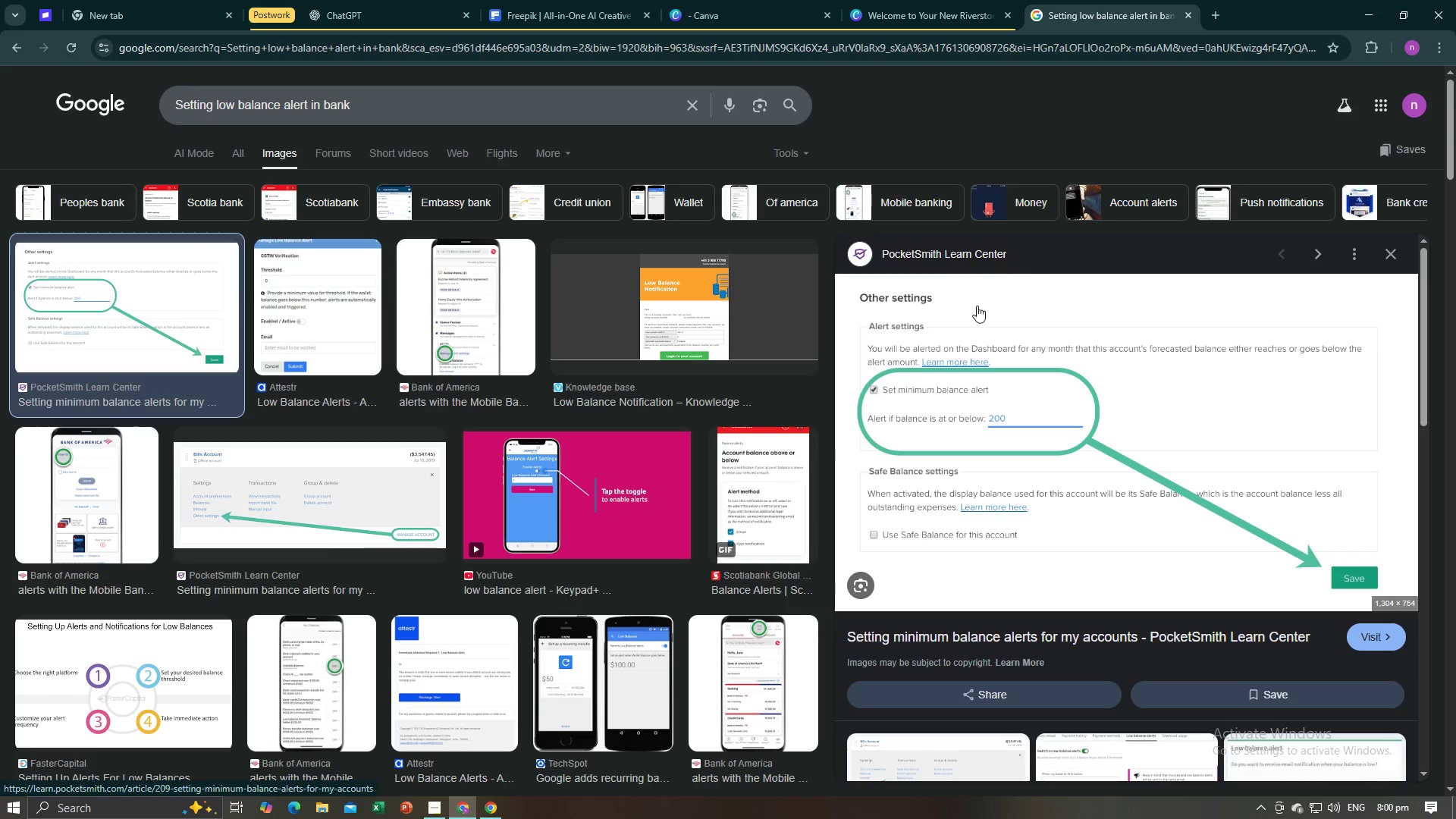 
left_click([961, 0])
 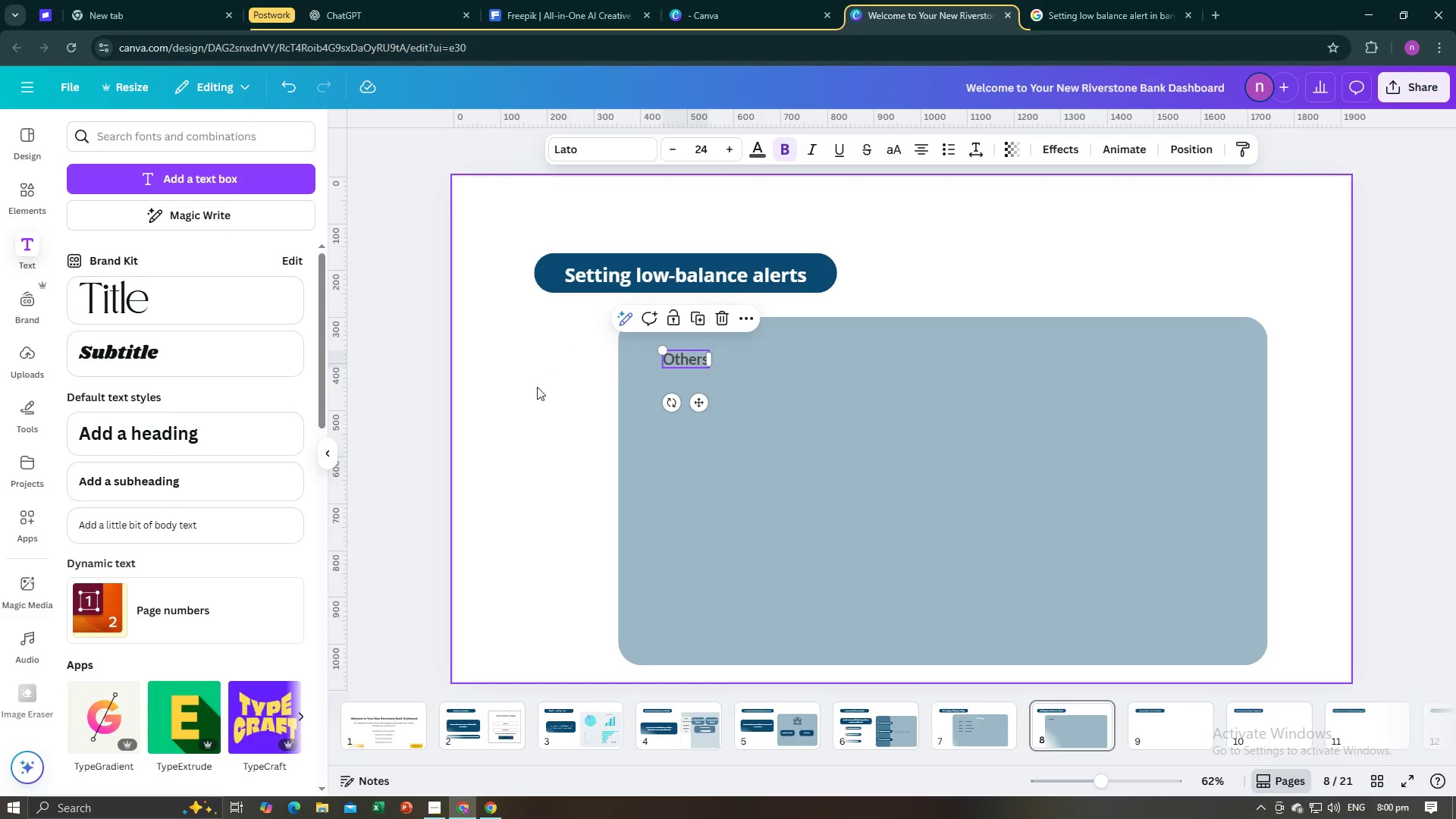 
left_click([537, 387])
 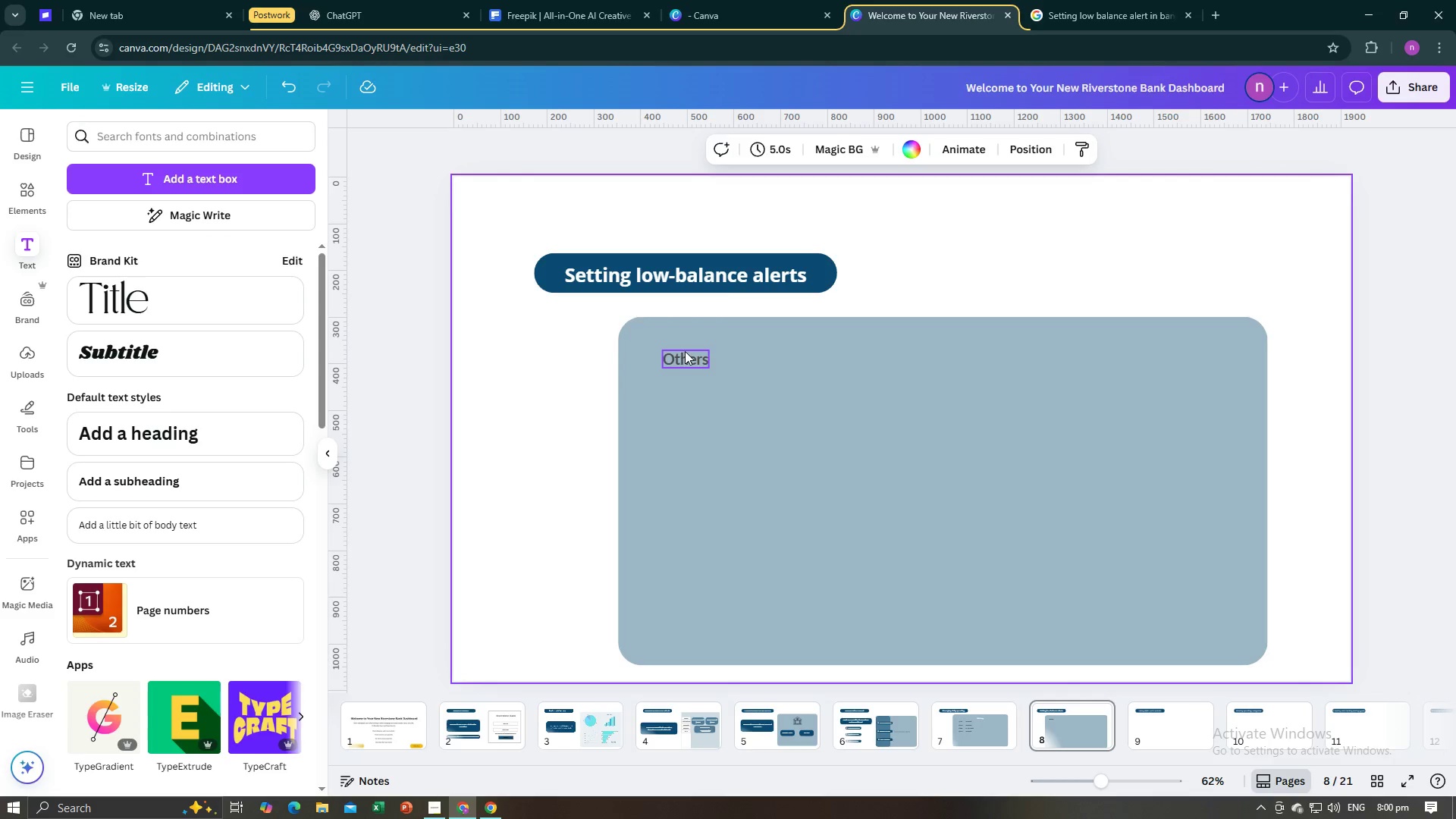 
left_click([685, 351])
 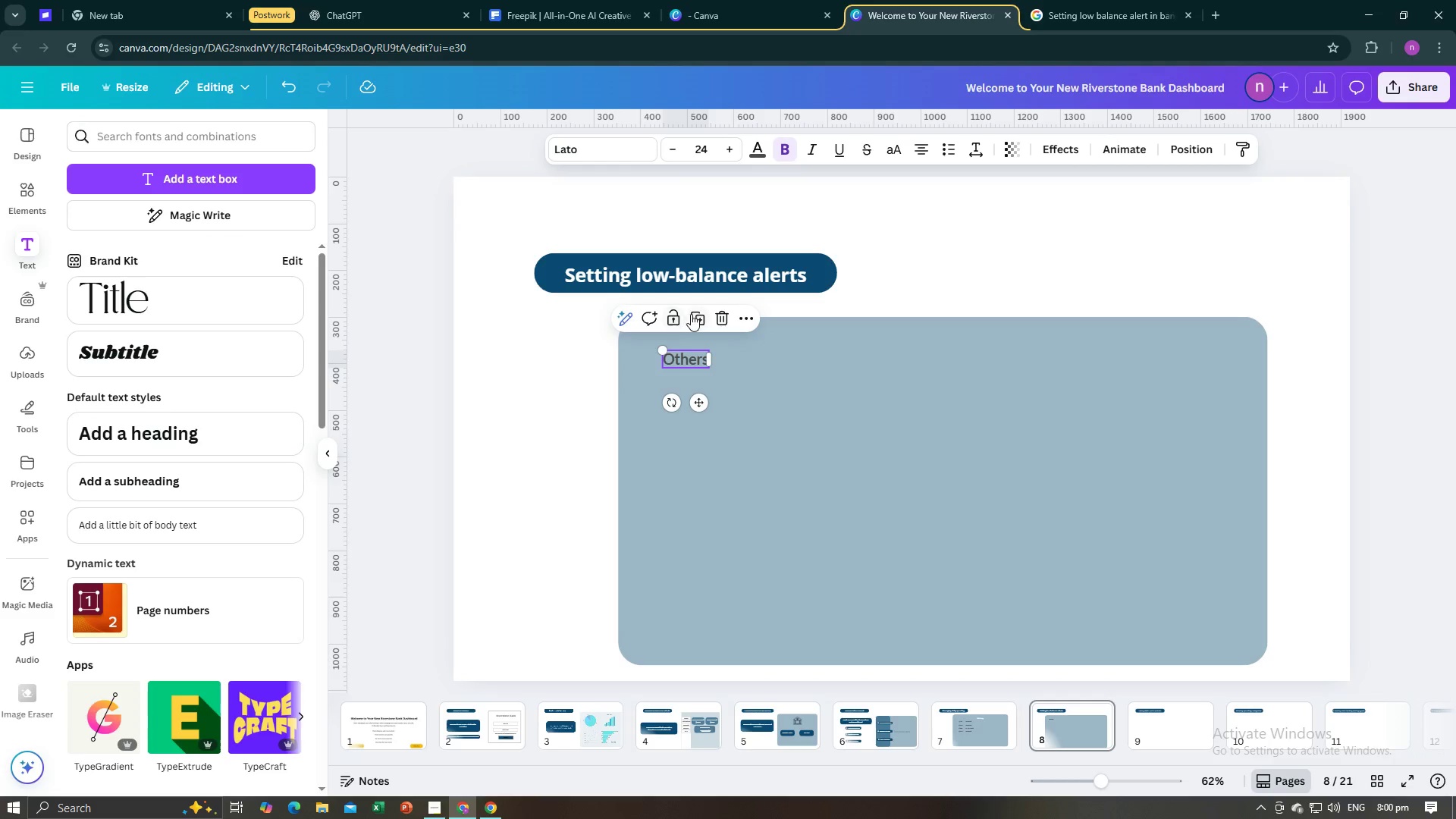 
left_click([692, 314])
 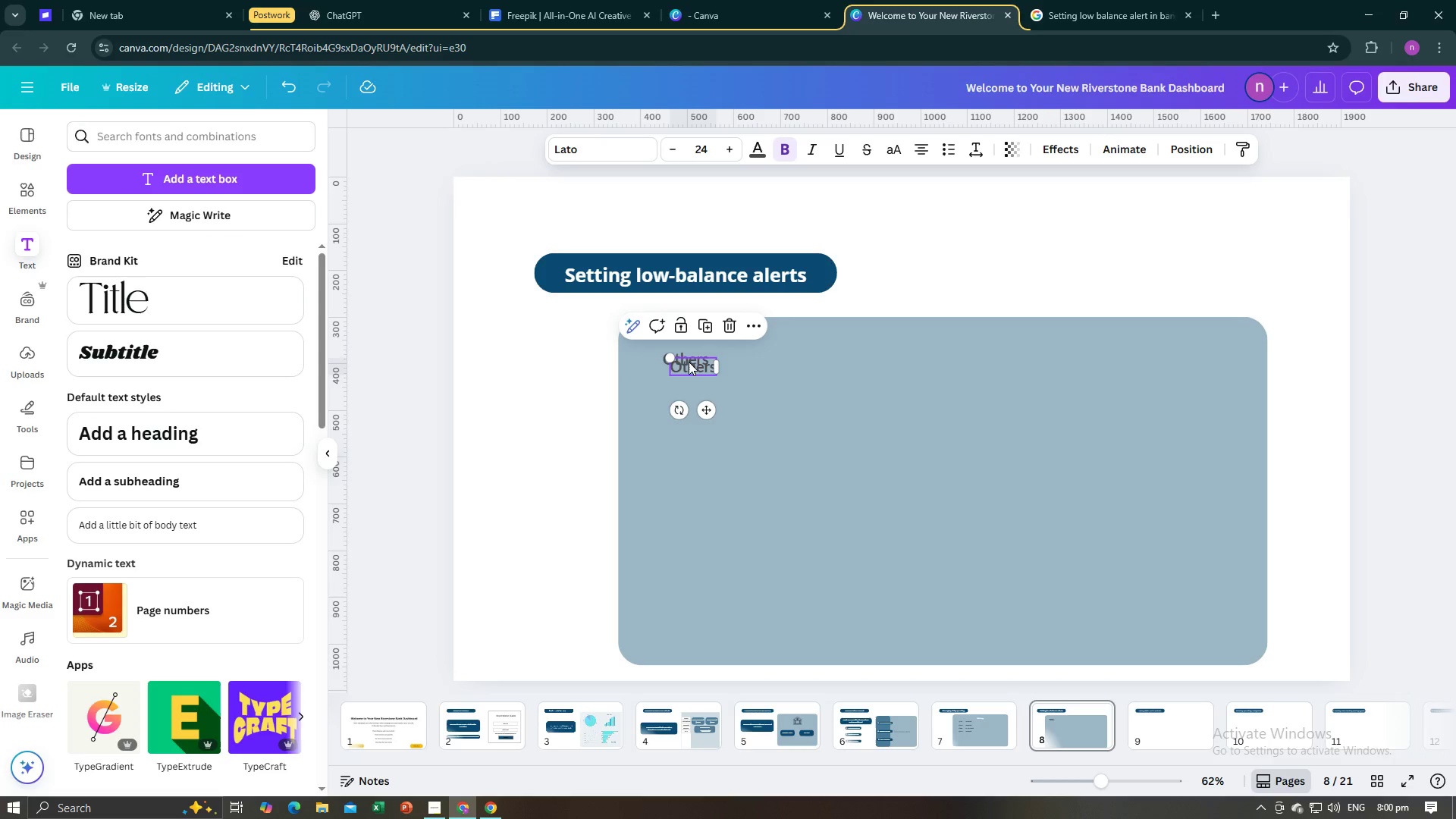 
left_click_drag(start_coordinate=[689, 366], to_coordinate=[678, 383])
 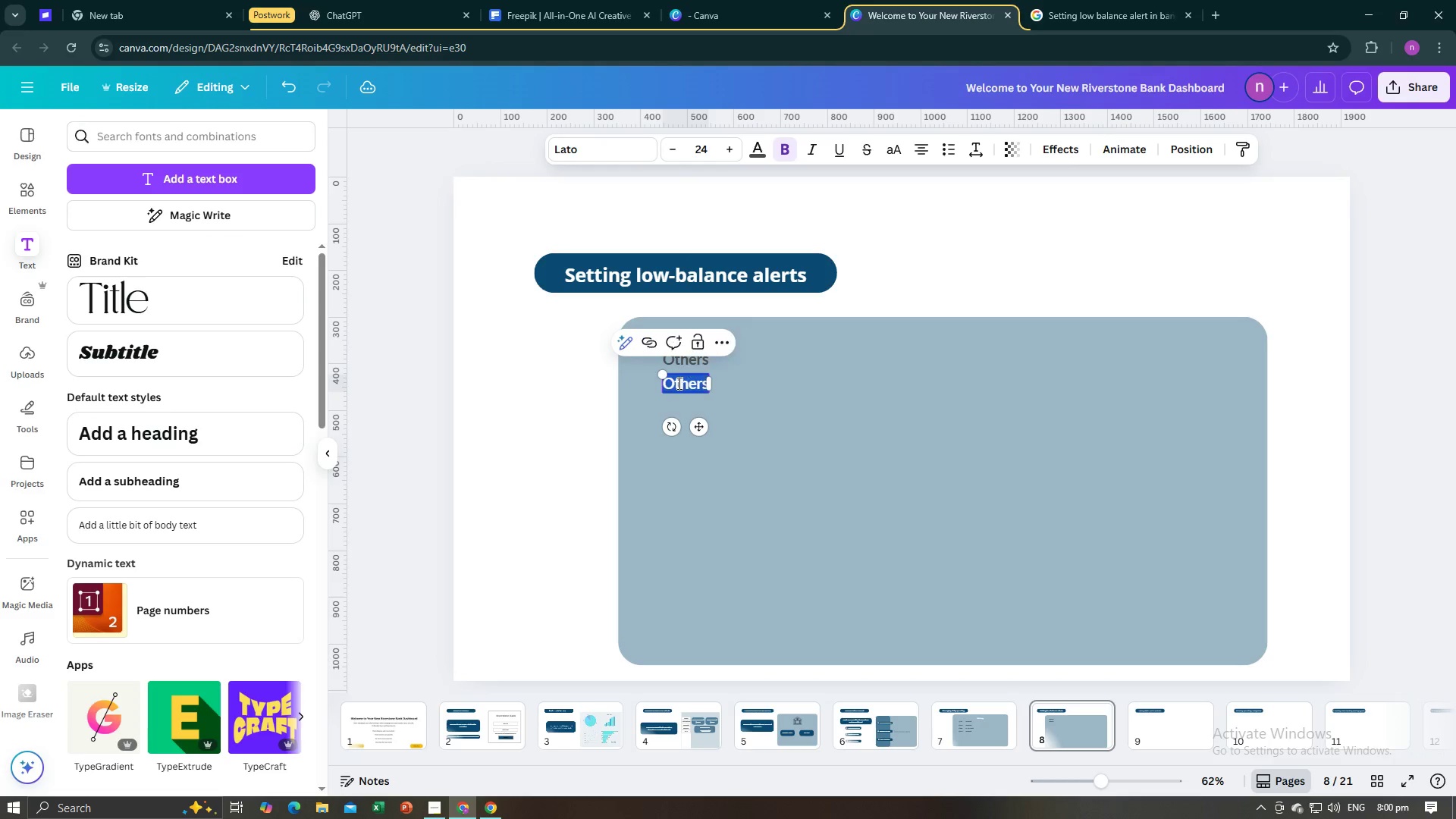 
left_click([678, 383])
 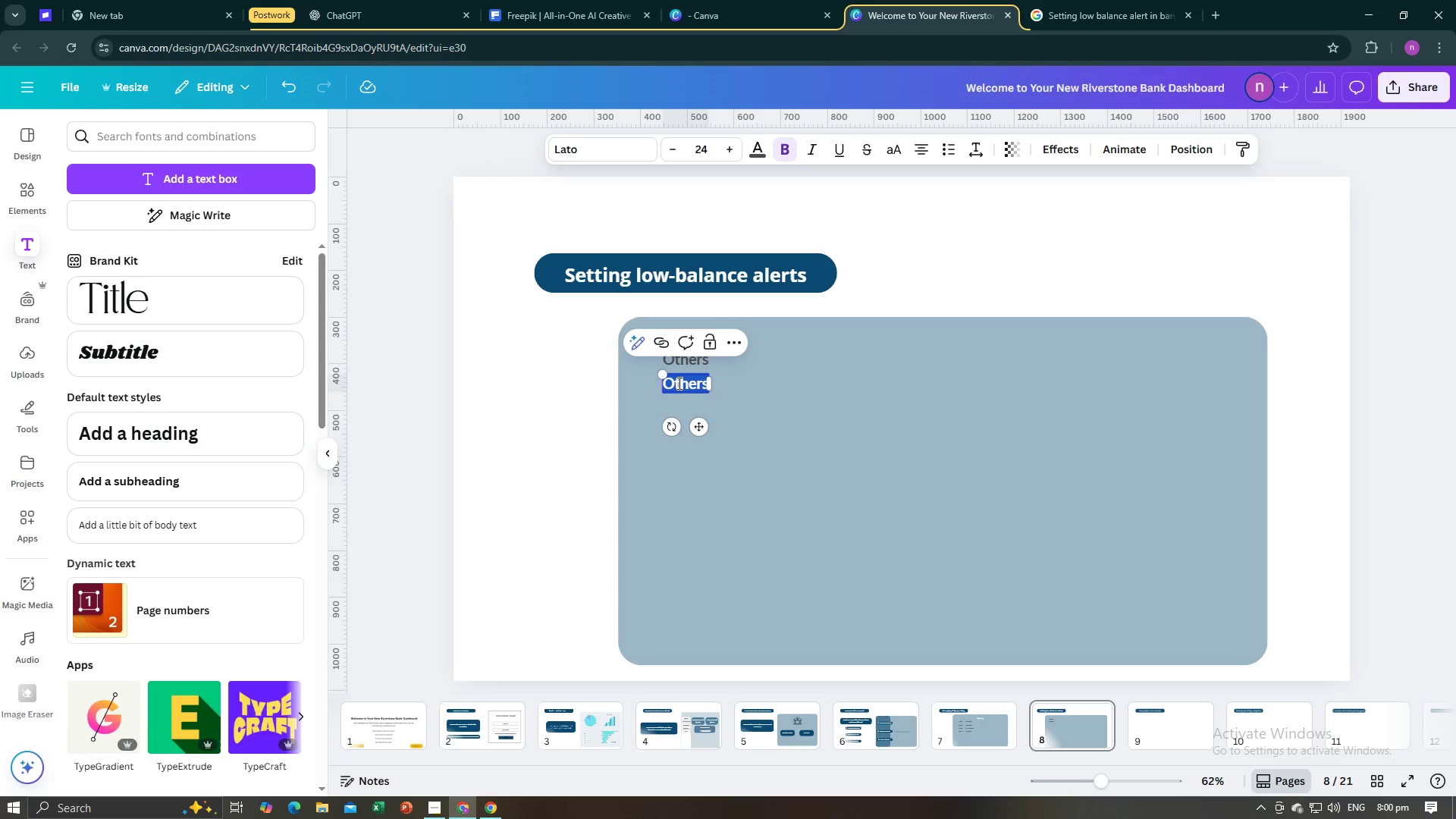 
type(Alert Settings)
 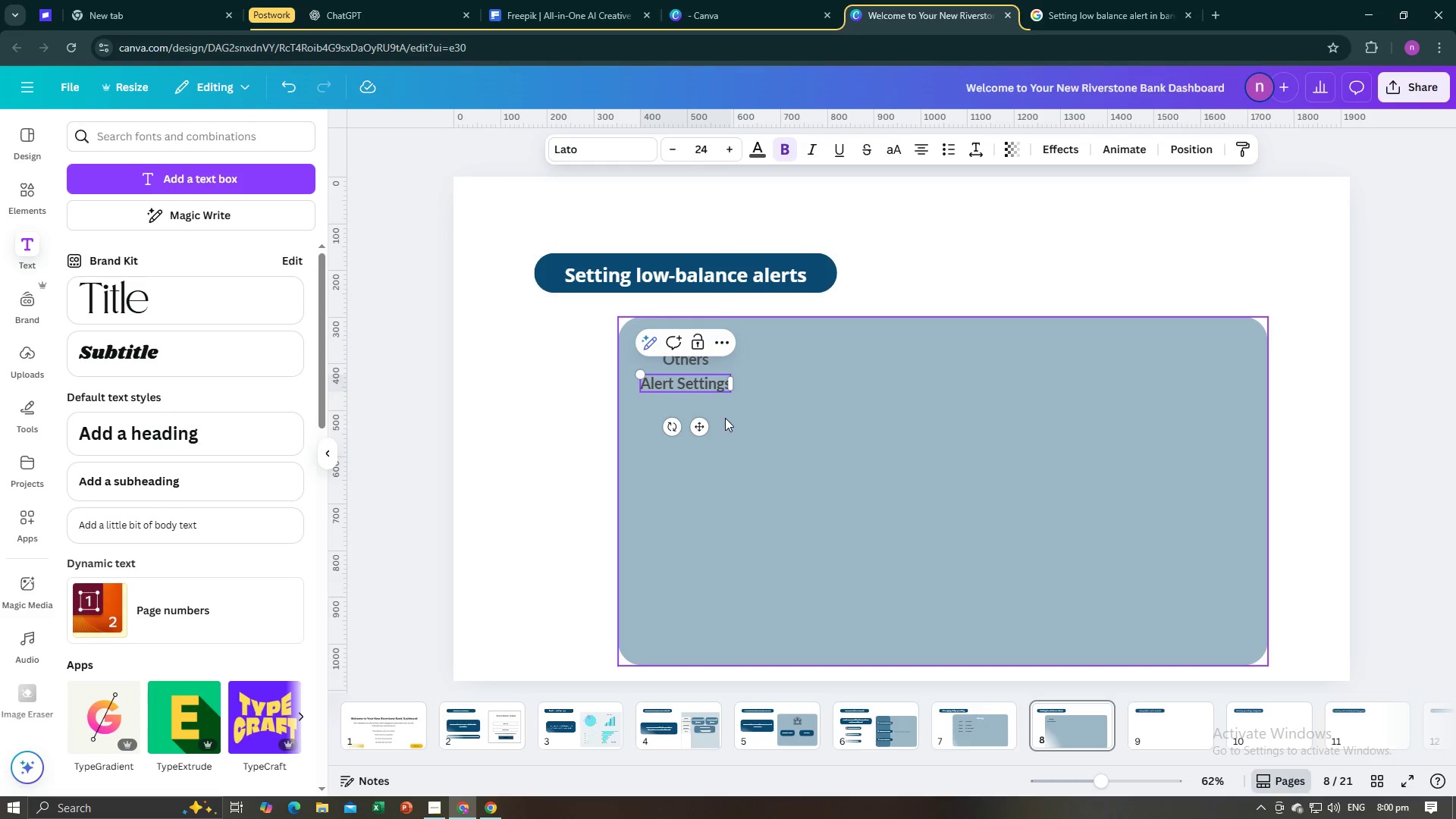 
left_click([725, 418])
 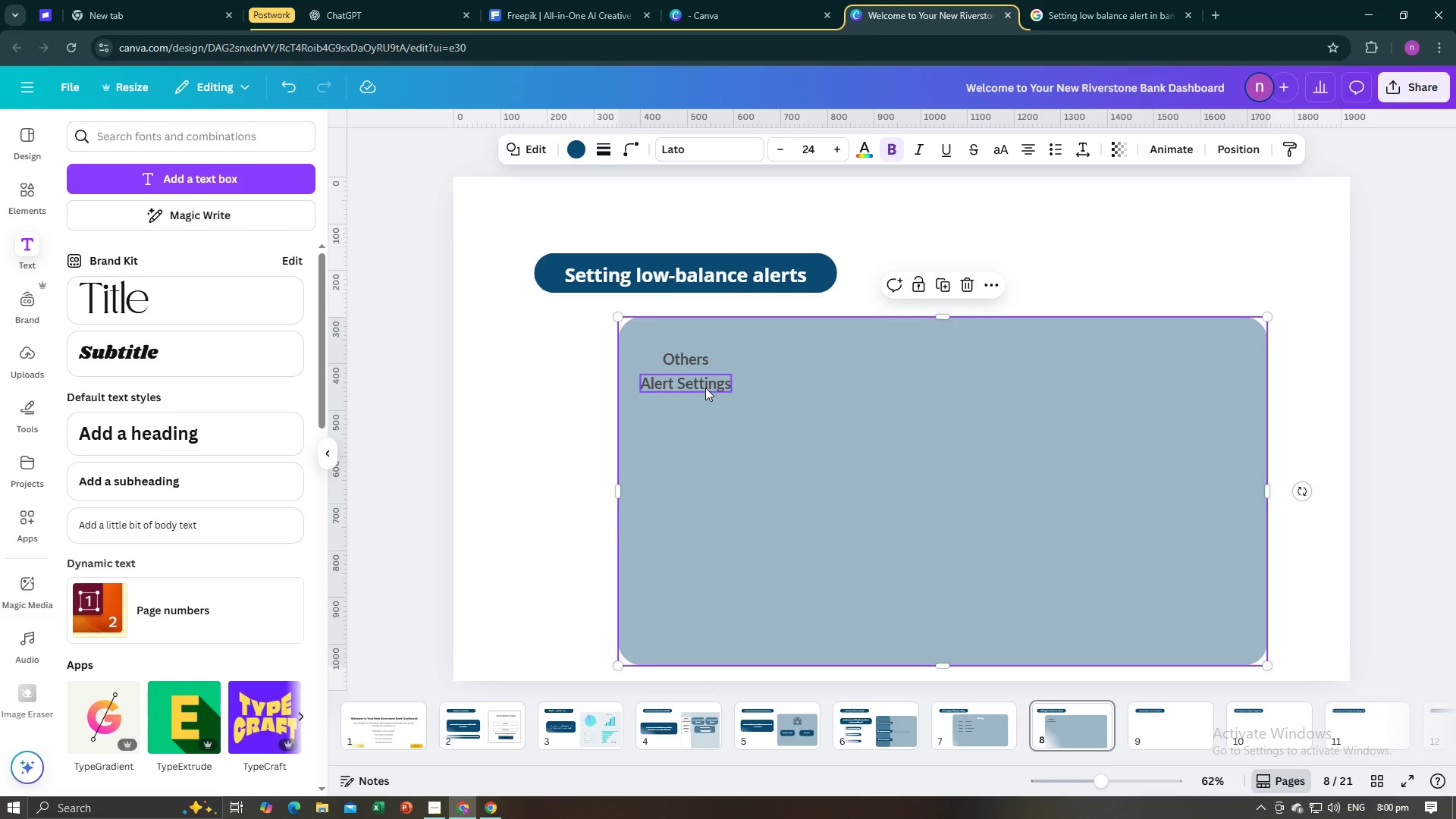 
left_click([705, 388])
 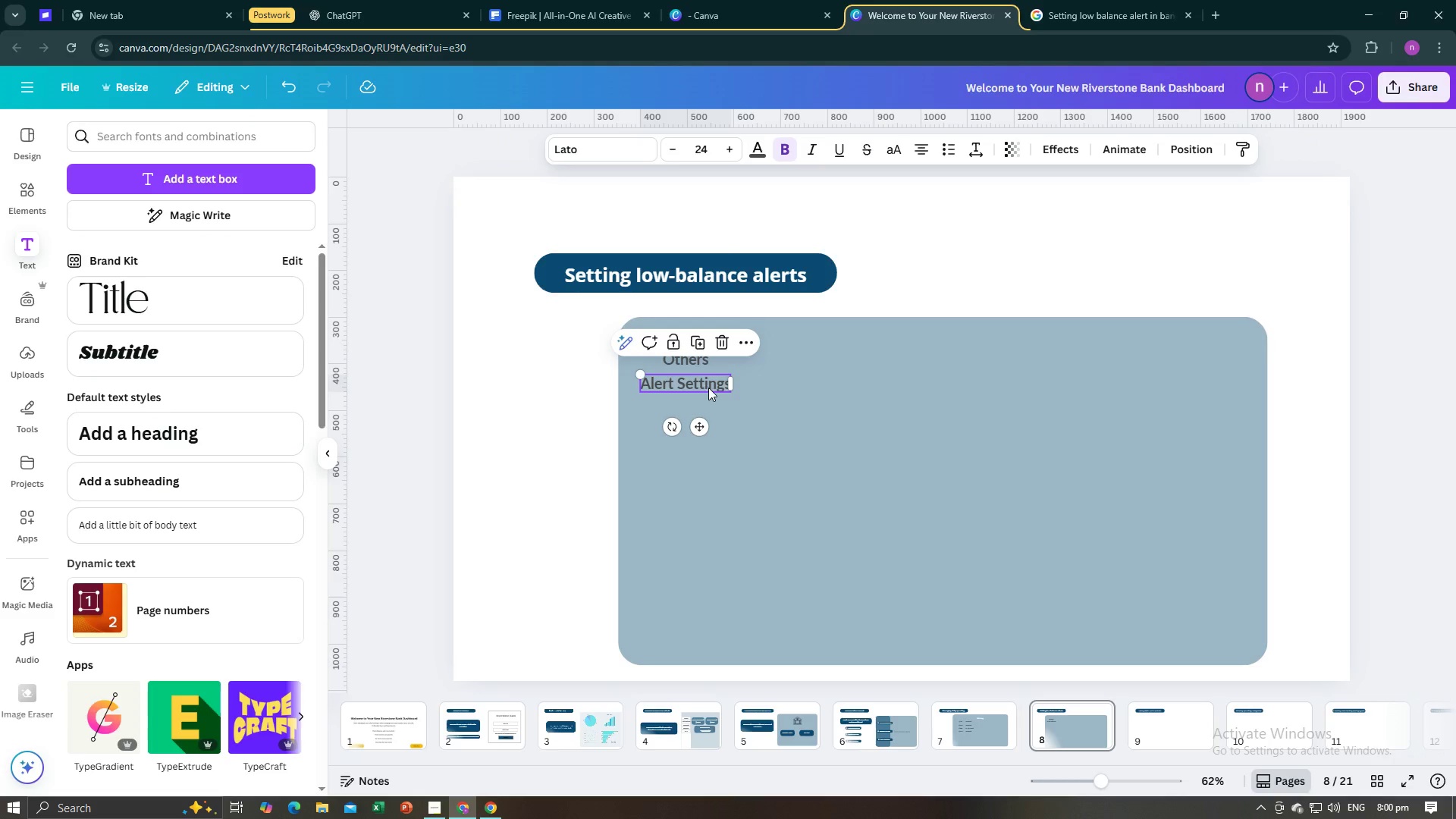 
left_click_drag(start_coordinate=[705, 388], to_coordinate=[724, 393])
 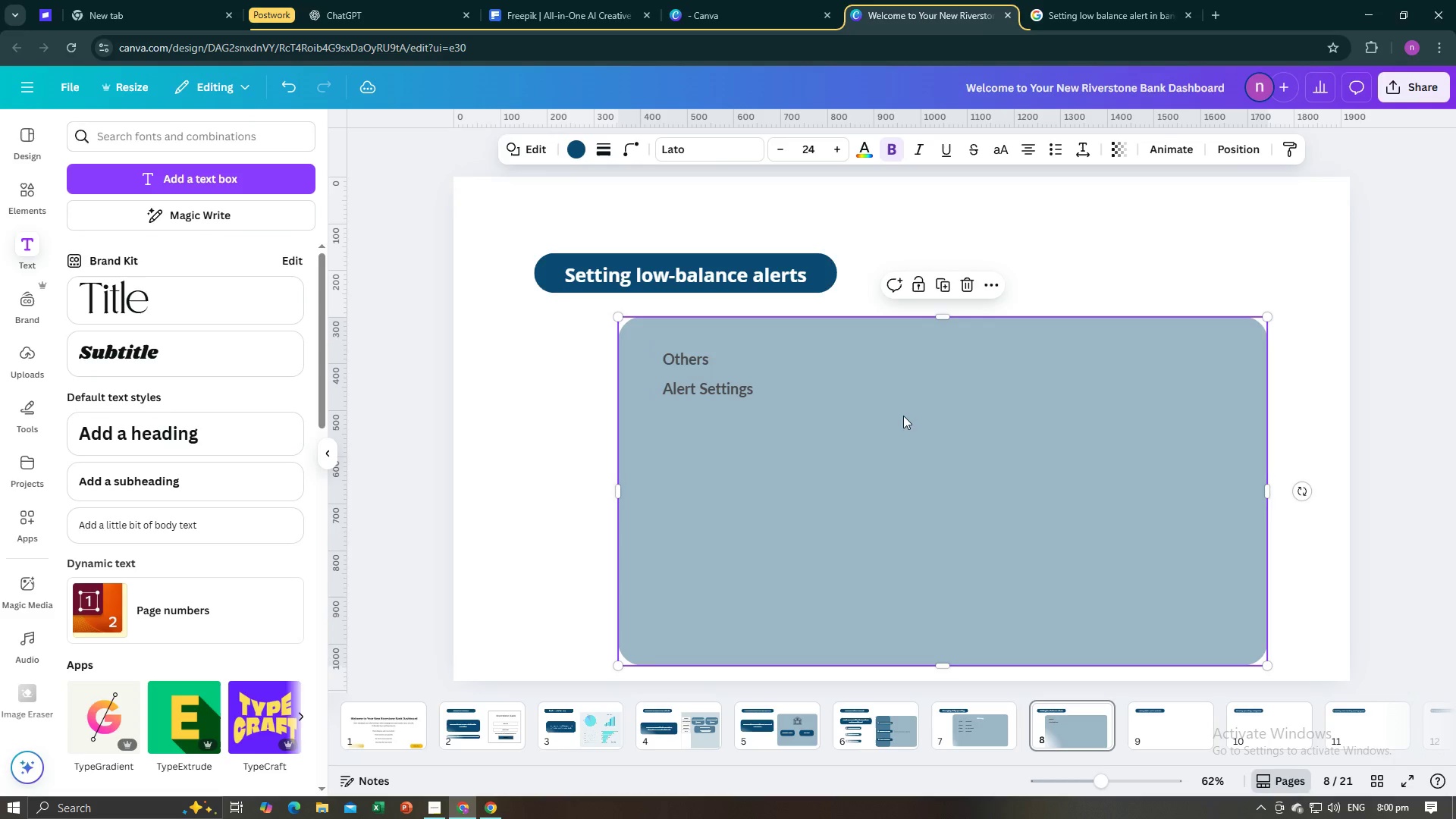 
left_click([903, 416])
 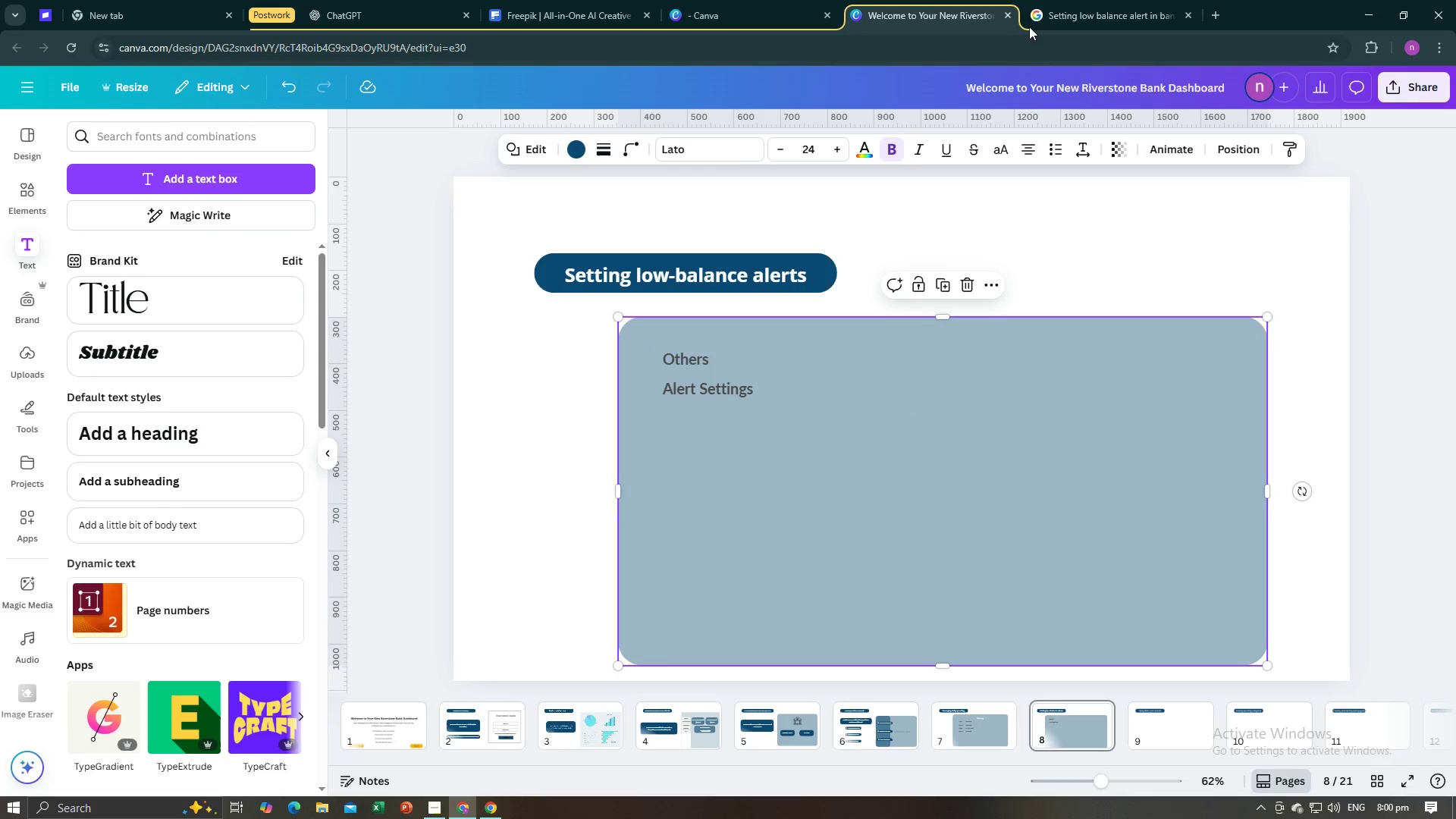 
left_click([1066, 11])
 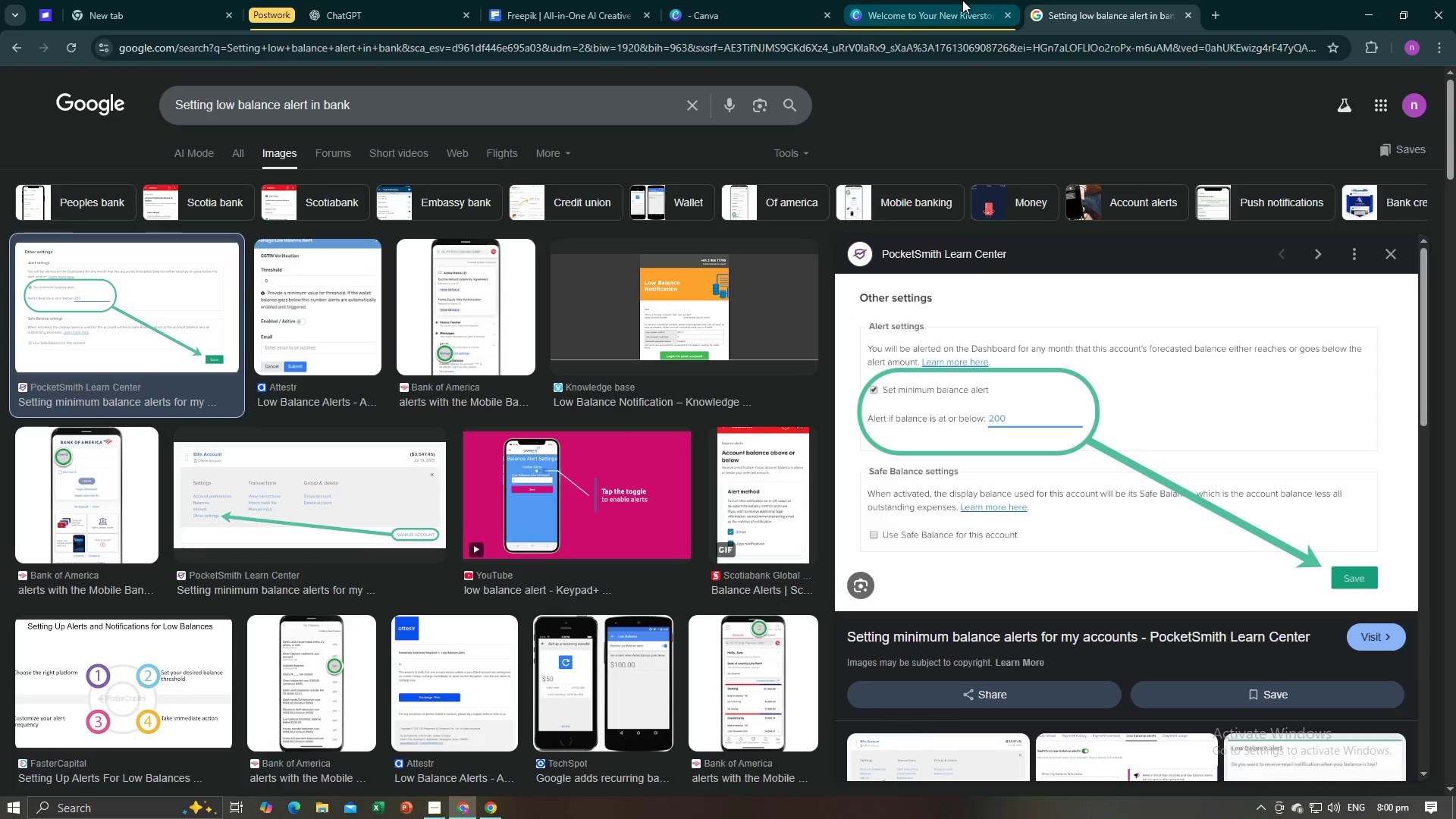 
left_click([713, 429])
 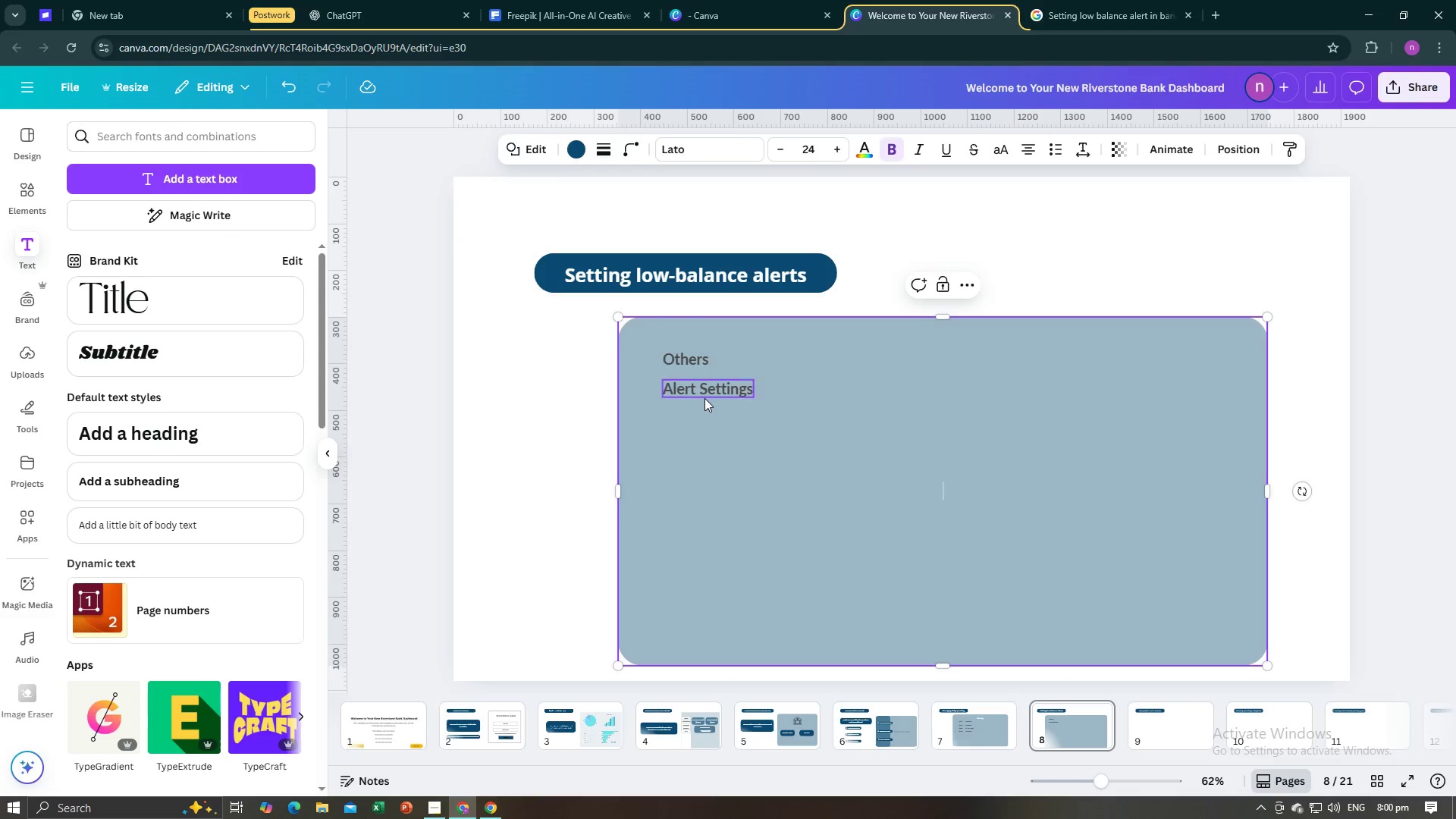 
double_click([704, 398])
 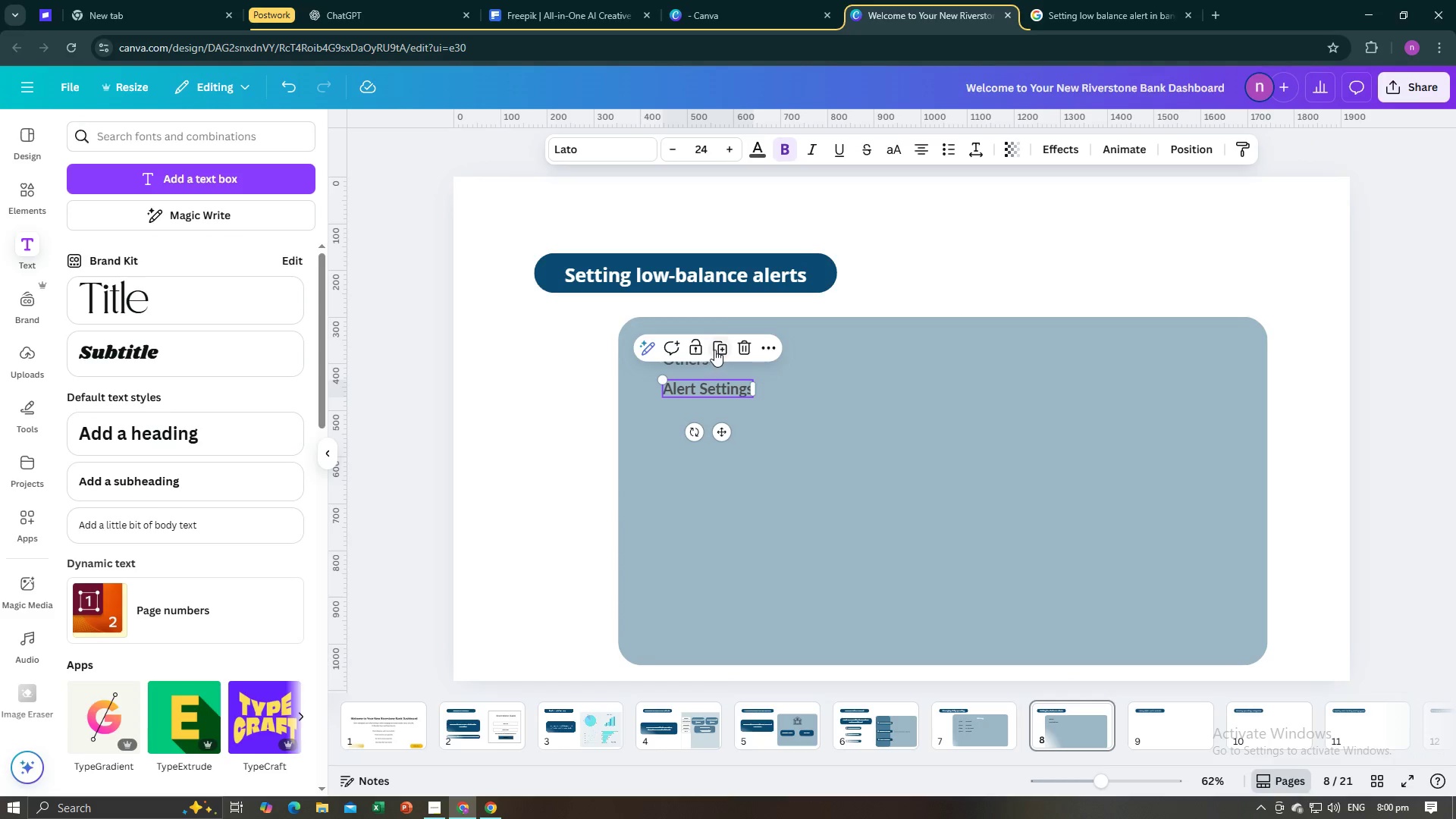 
left_click([714, 350])
 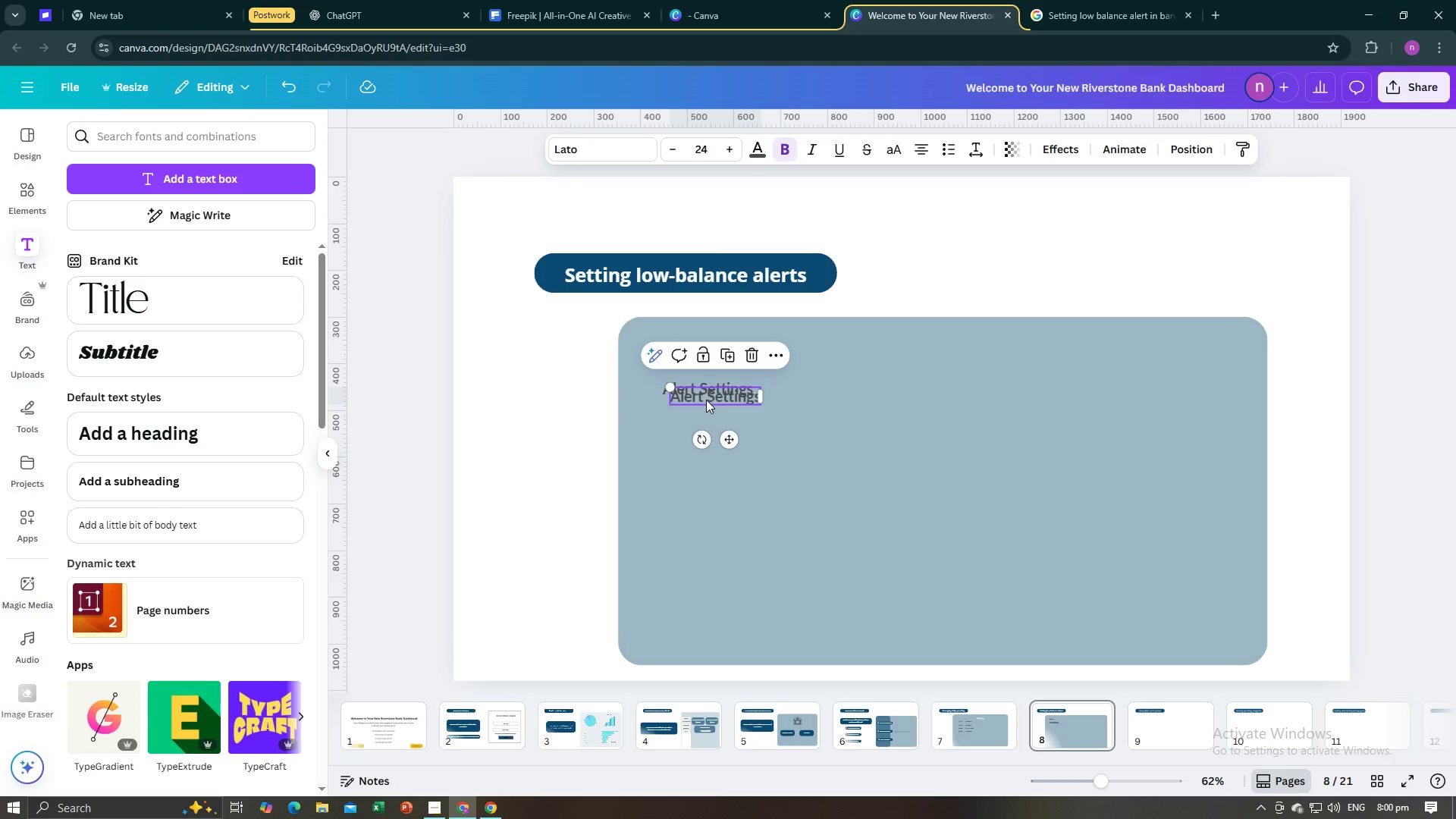 
left_click_drag(start_coordinate=[706, 399], to_coordinate=[715, 423])
 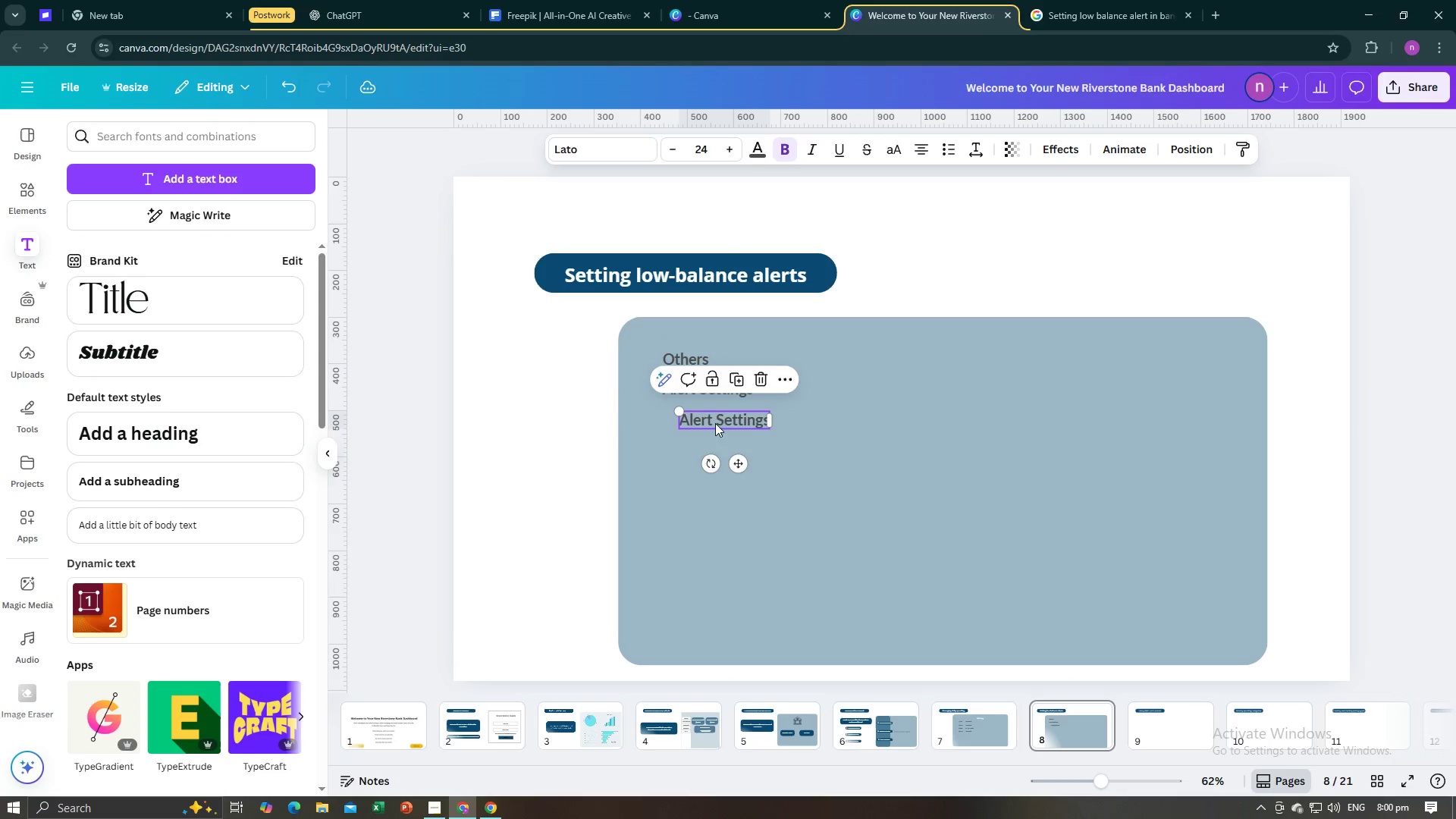 
left_click([715, 423])
 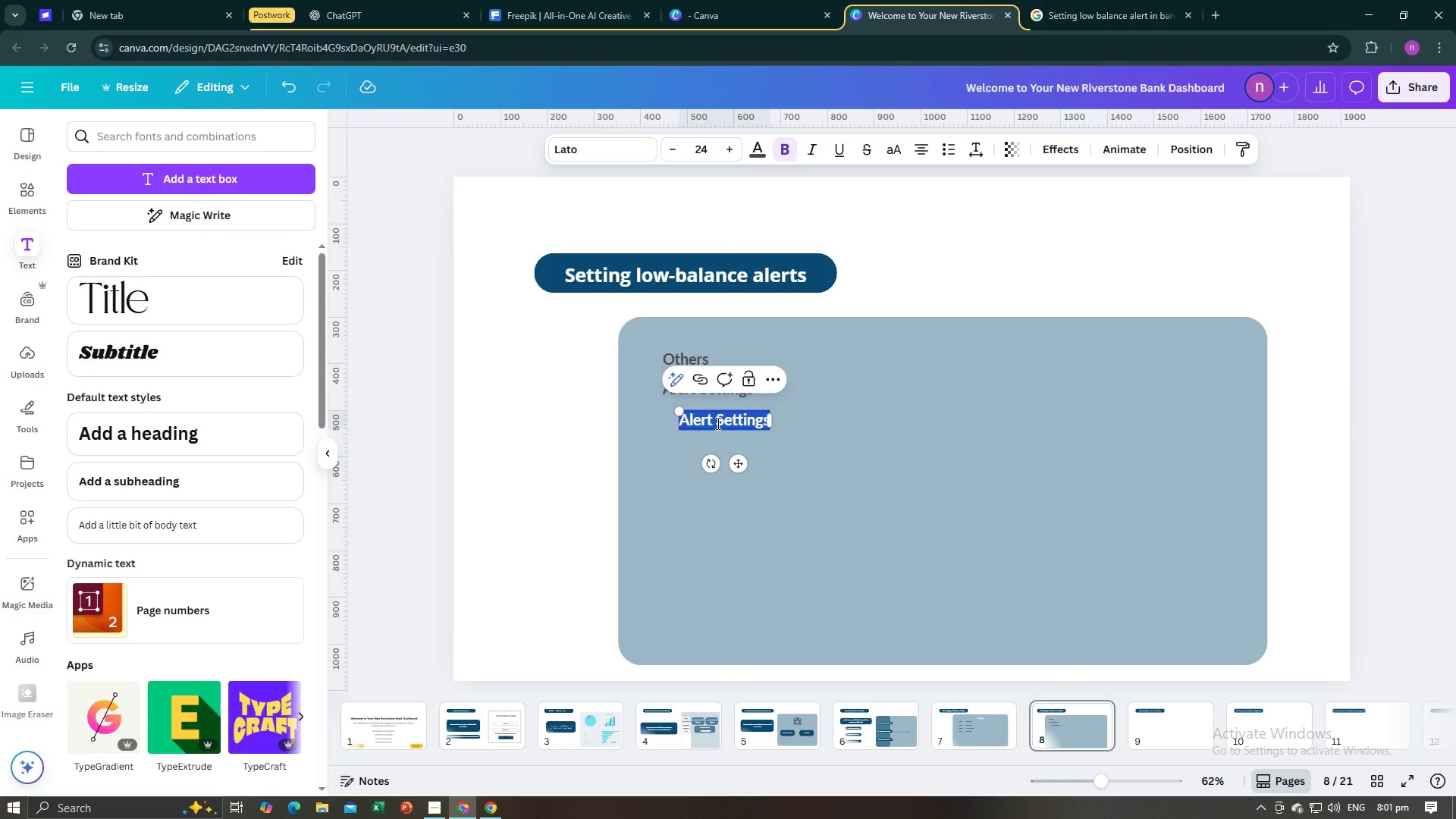 
type(You will be alerted via message and dasg)
key(Backspace)
type(hboard)
 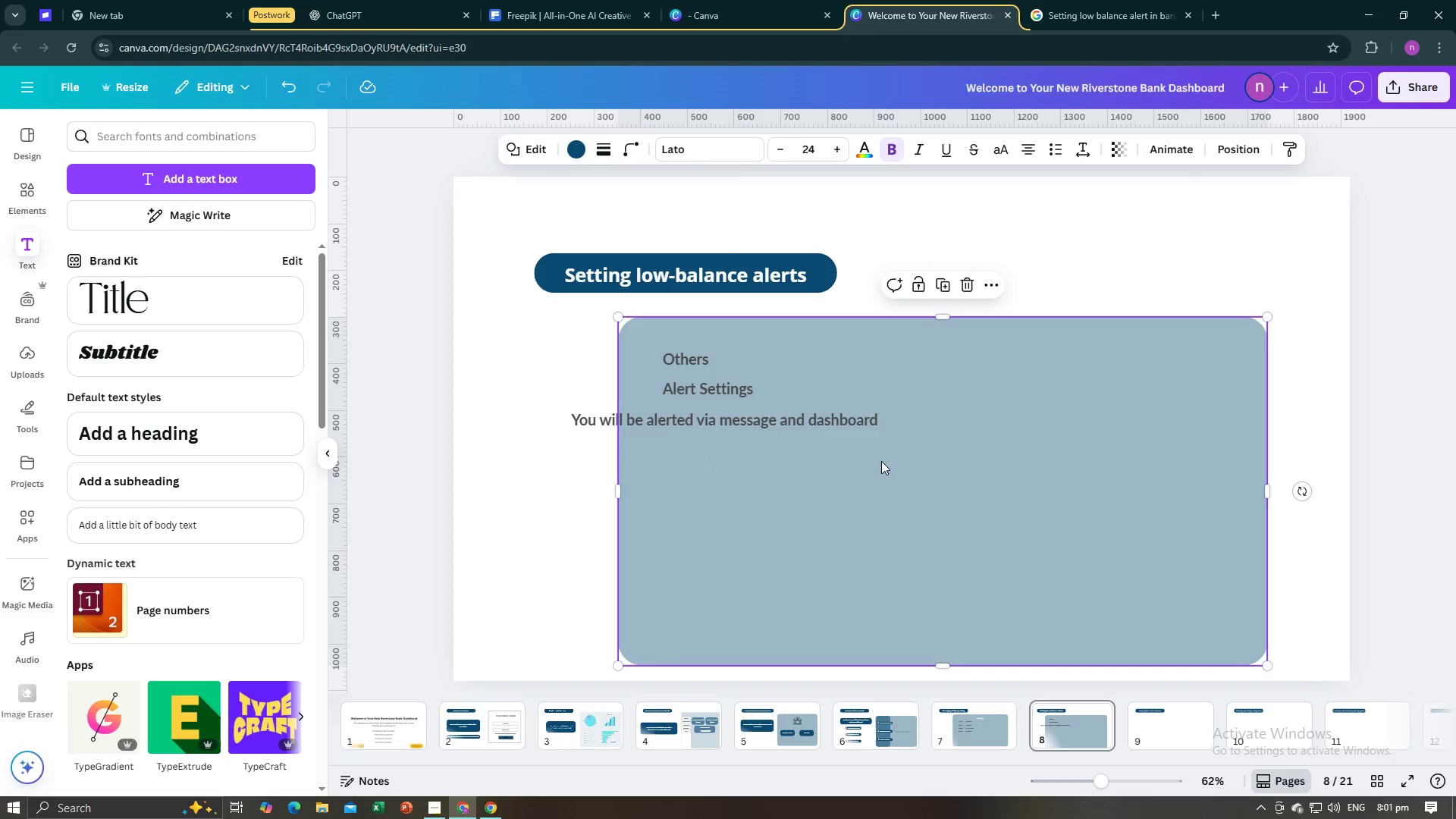 
double_click([840, 422])
 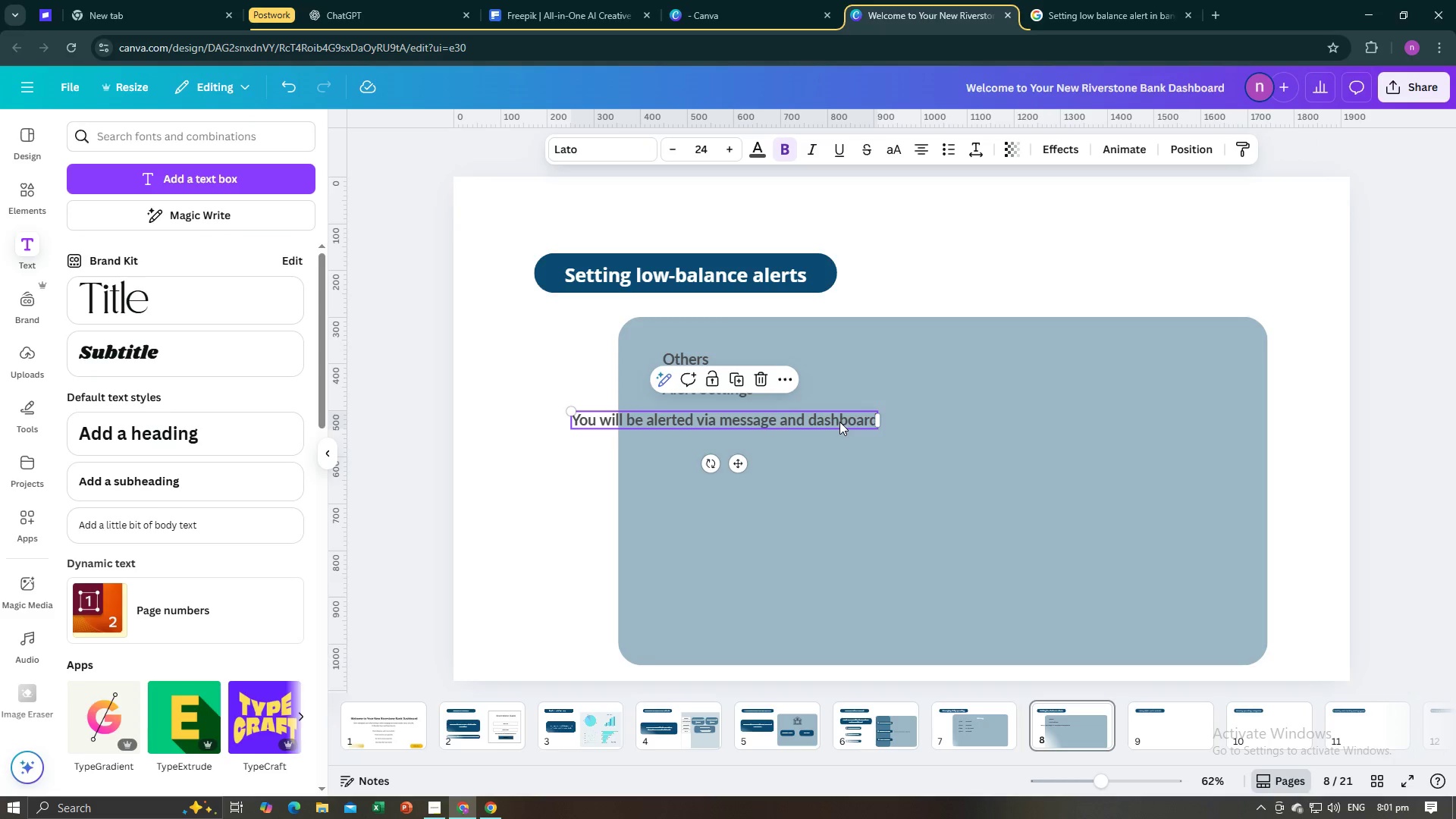 
left_click_drag(start_coordinate=[839, 422], to_coordinate=[957, 420])
 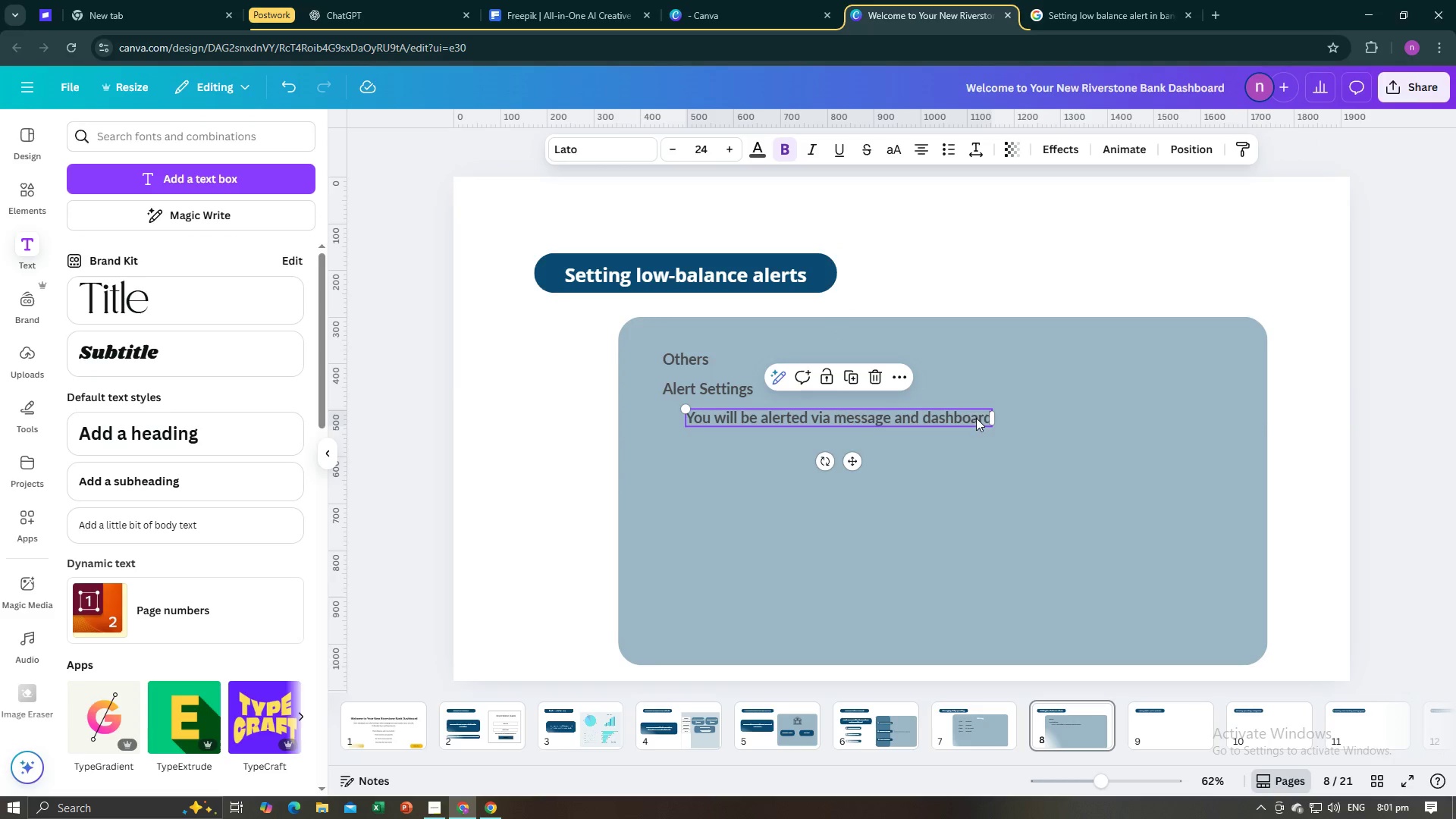 
left_click([976, 418])
 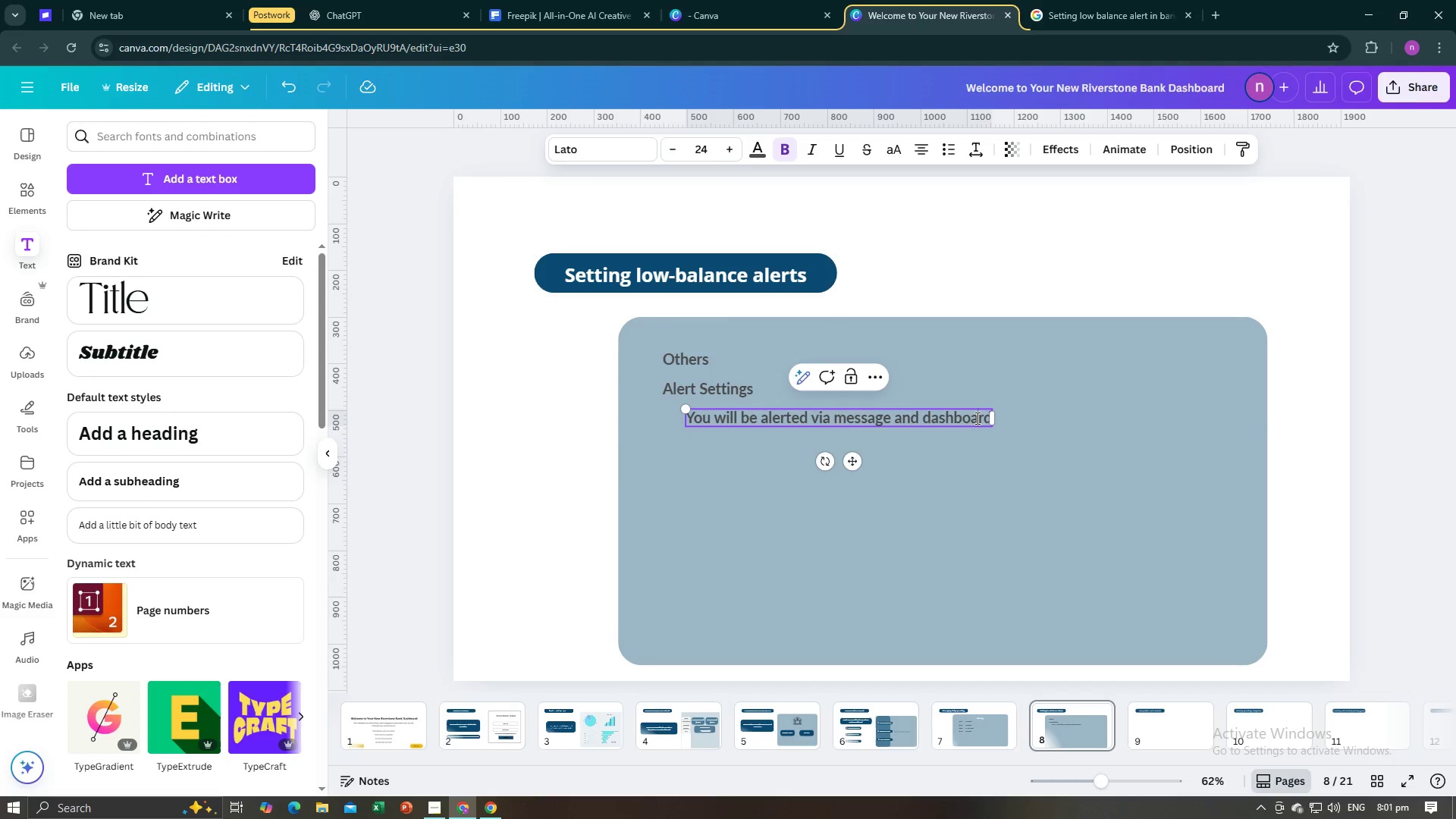 
left_click([976, 418])
 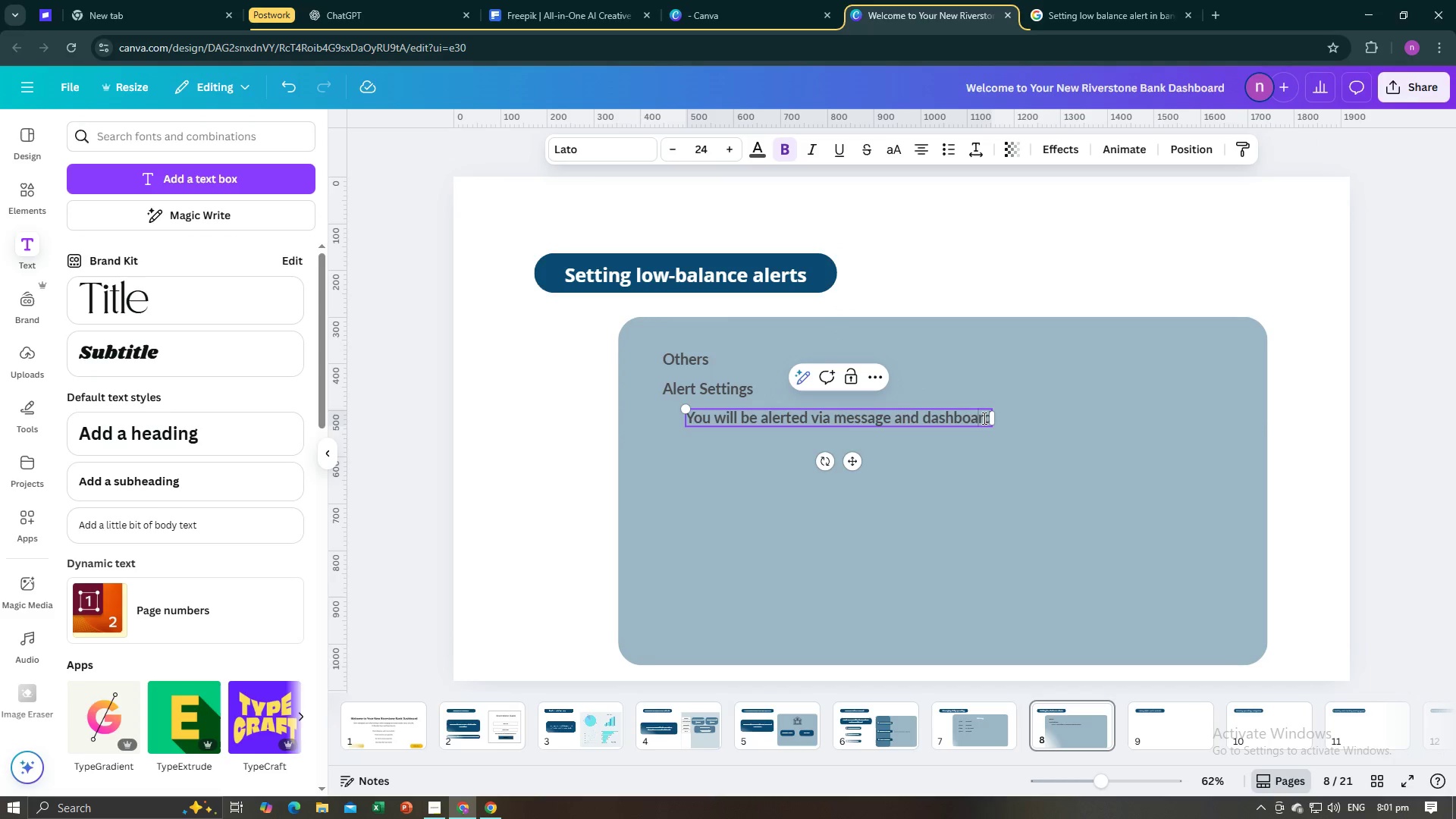 
left_click([983, 418])
 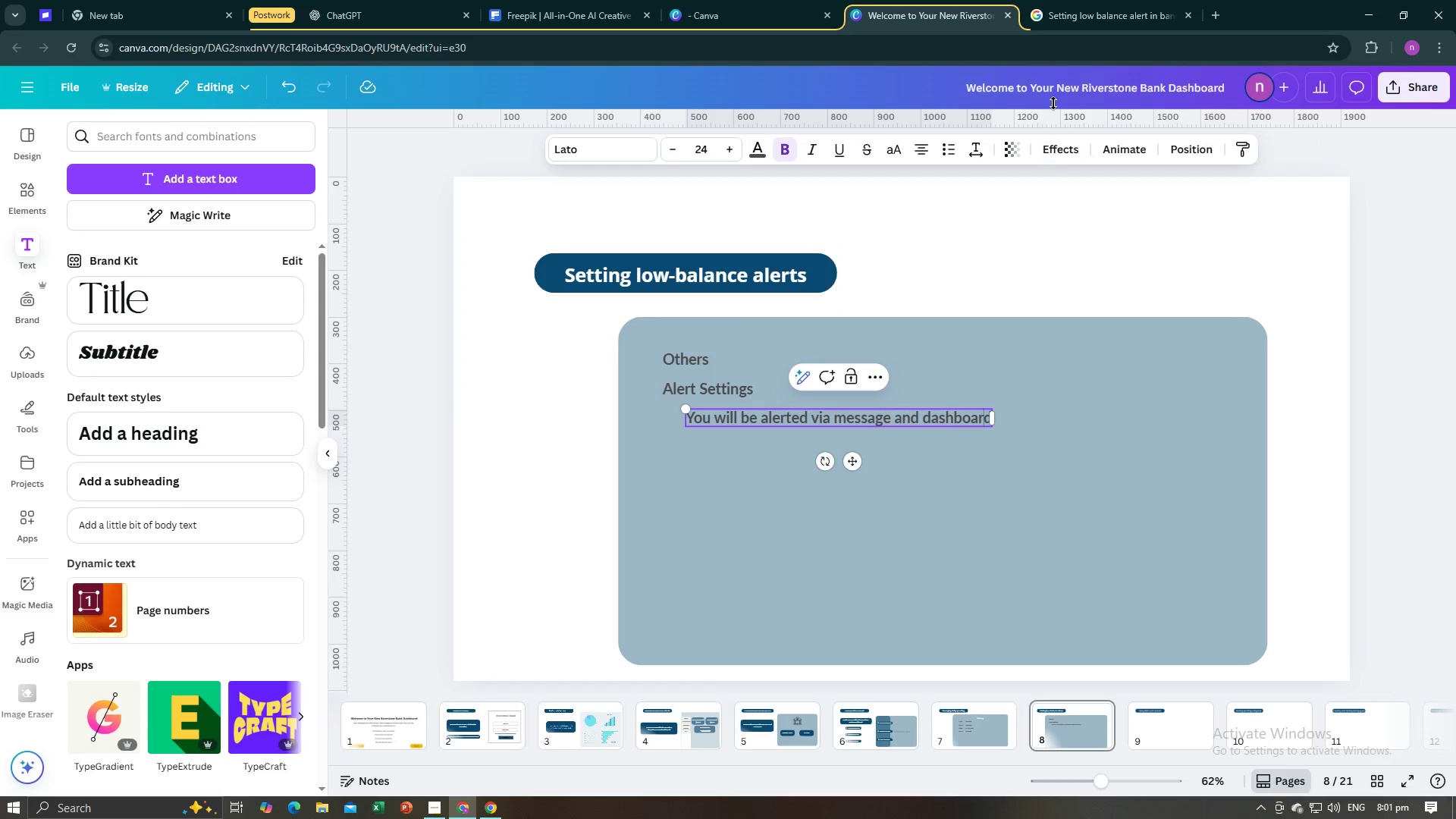 
left_click([1133, 0])
 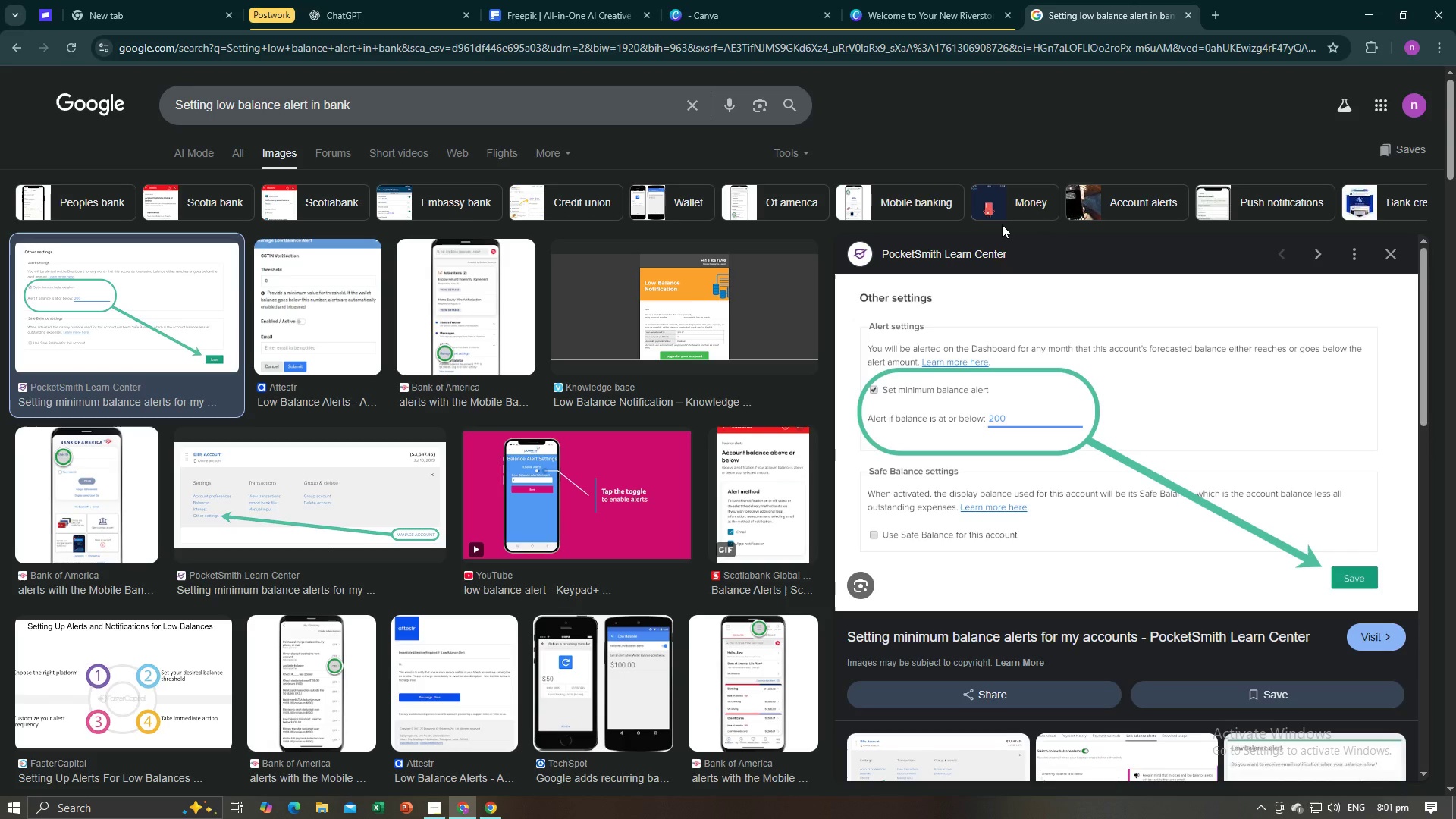 
wait(5.19)
 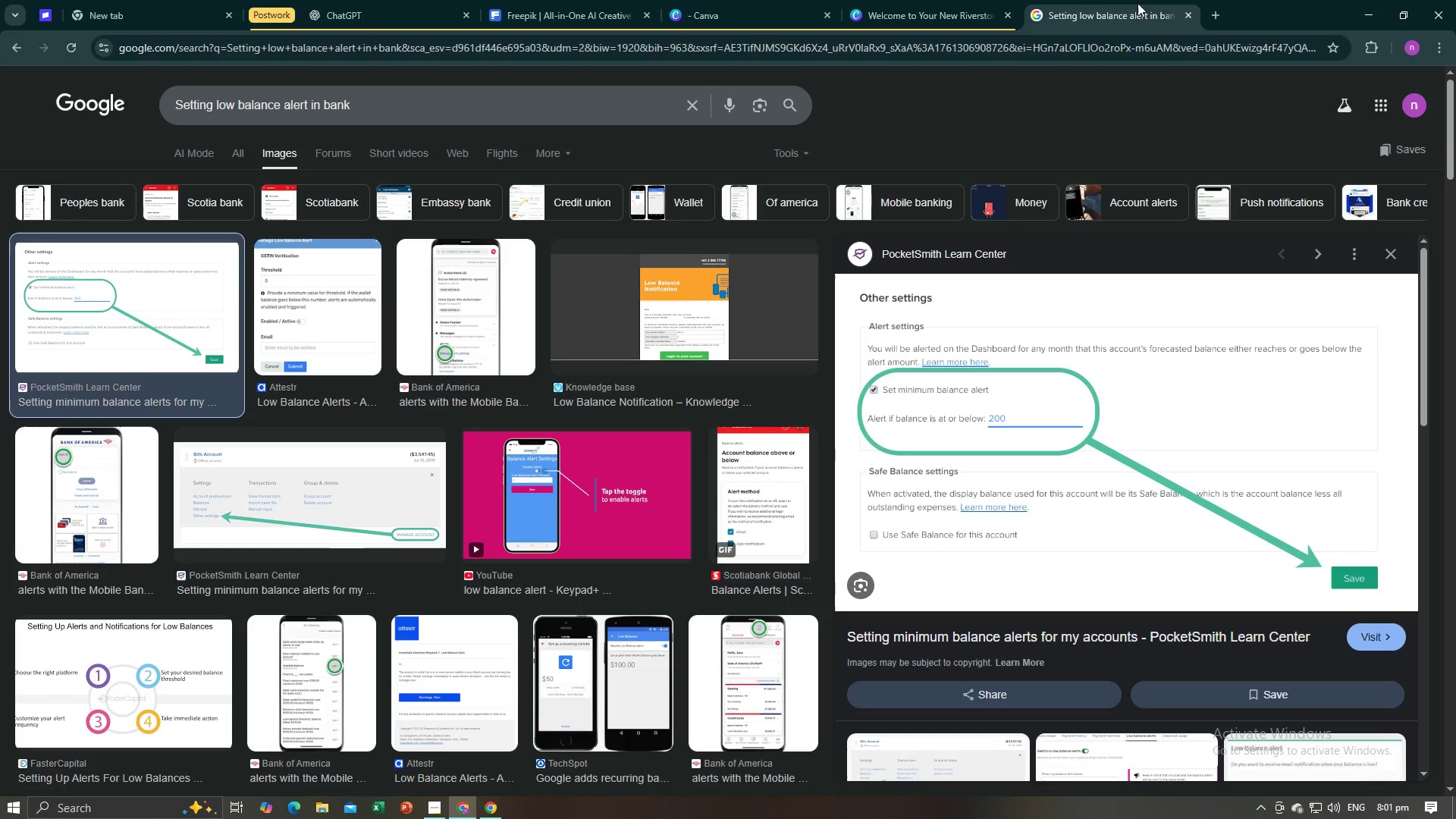 
left_click([880, 0])
 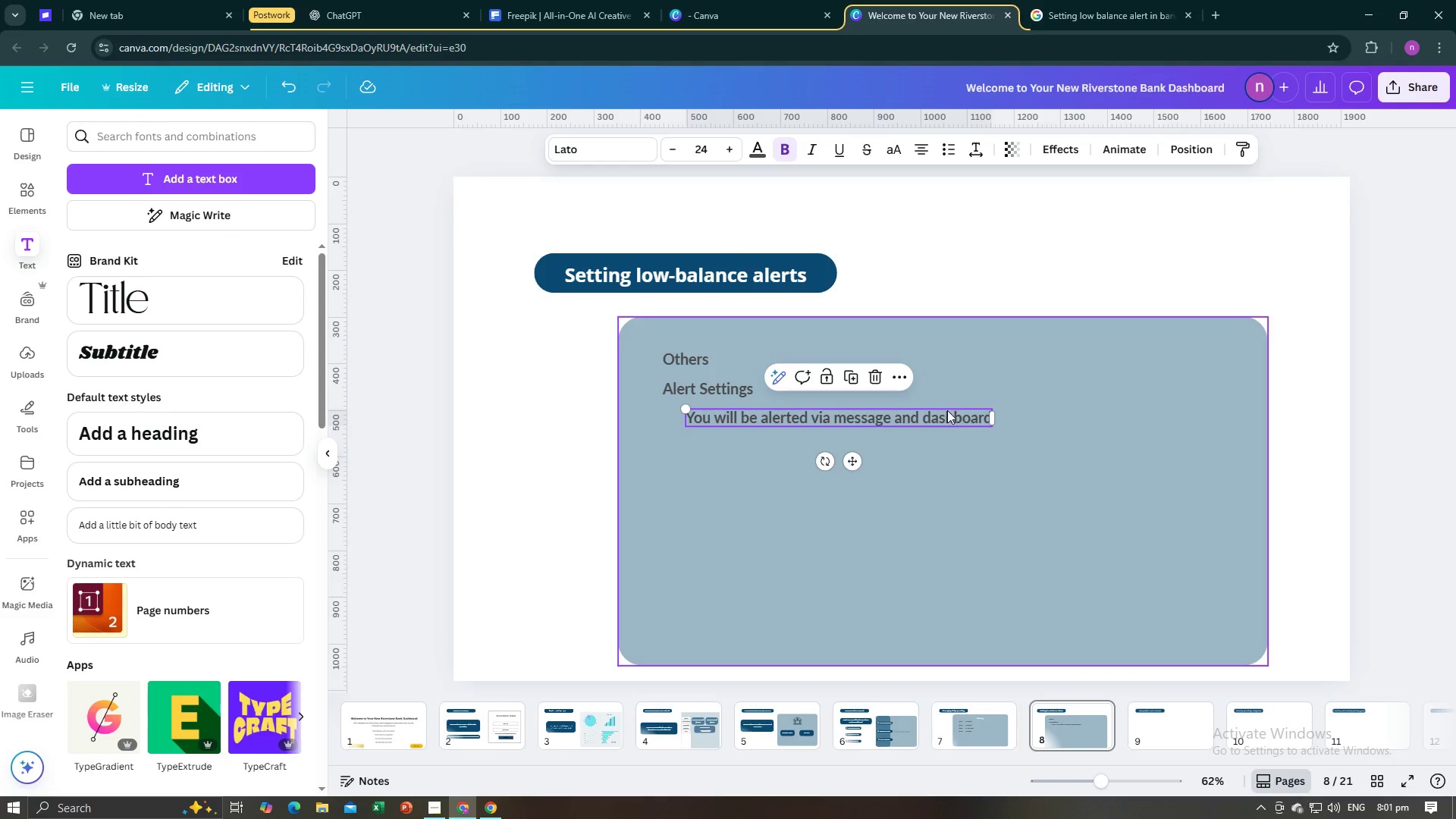 
left_click([946, 416])
 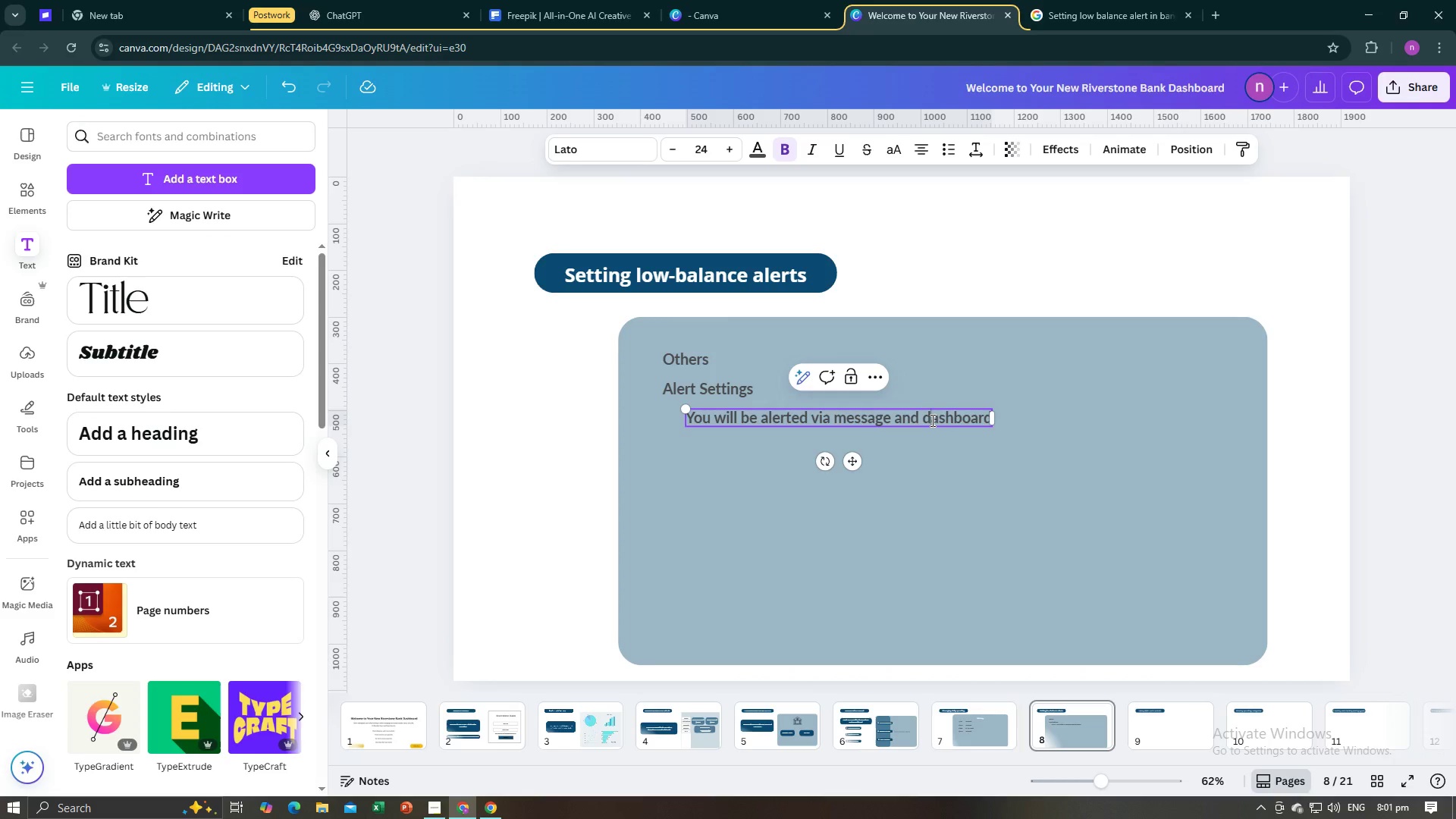 
left_click([931, 420])
 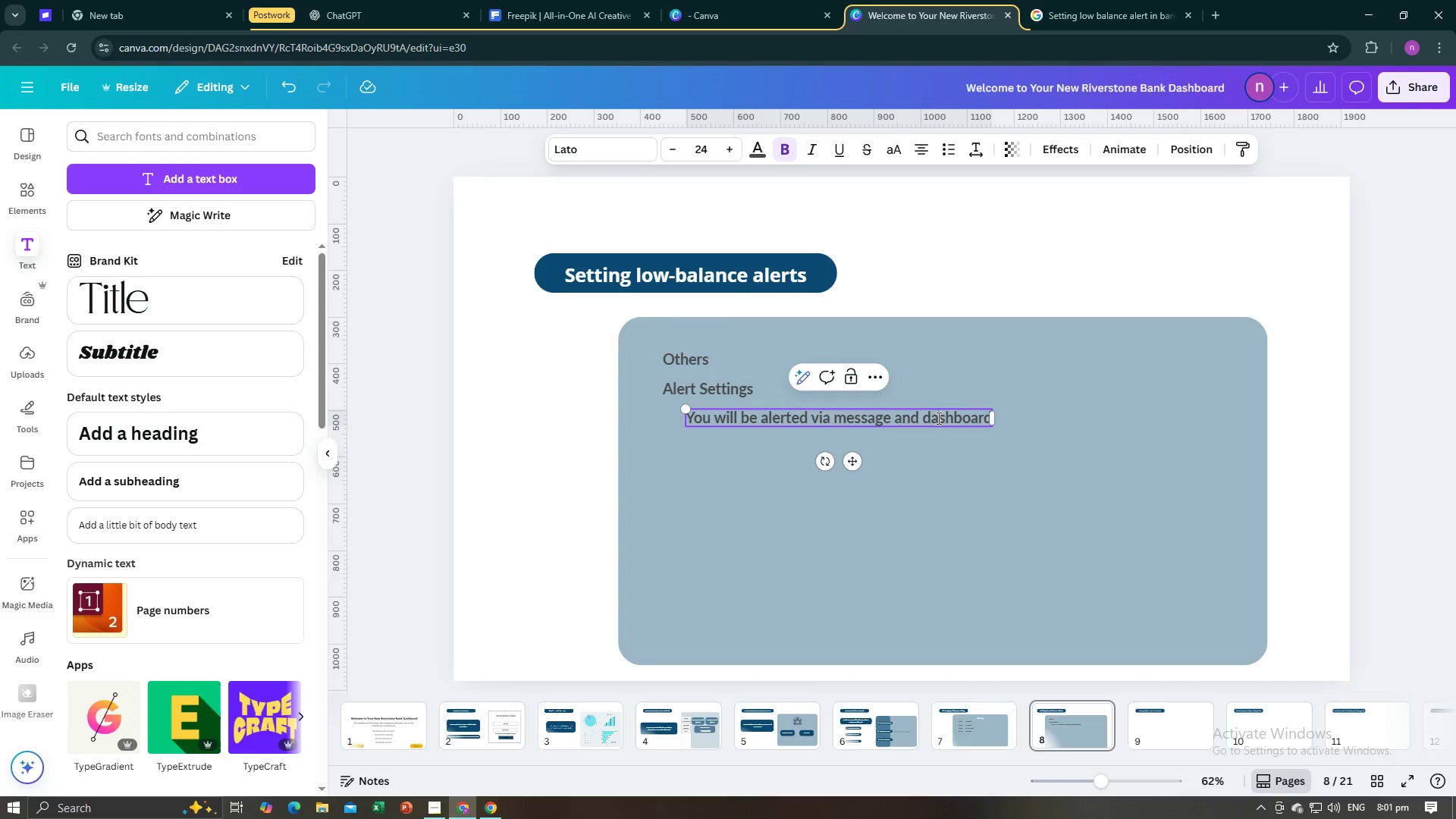 
left_click([937, 418])
 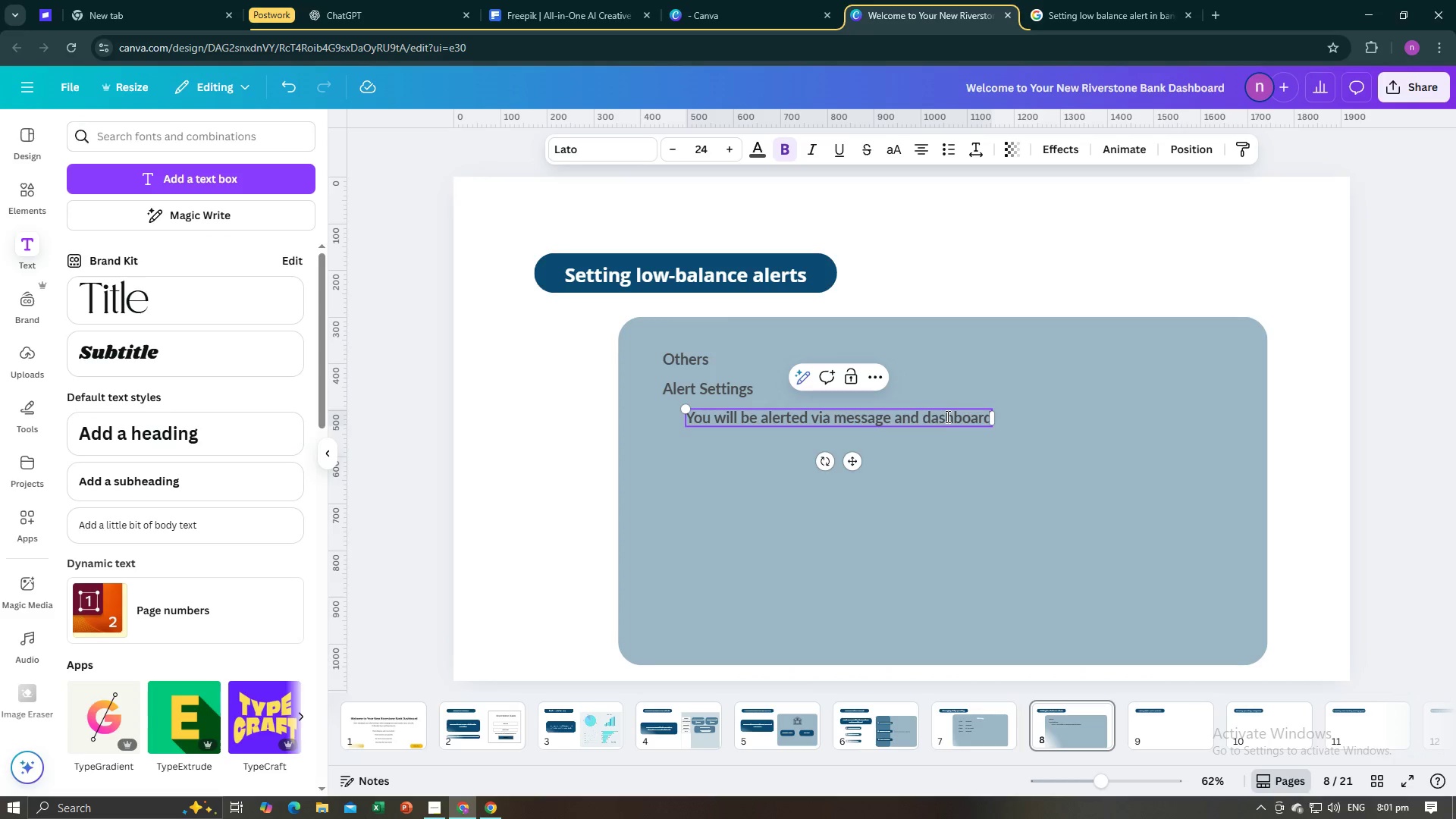 
left_click_drag(start_coordinate=[946, 416], to_coordinate=[988, 417])
 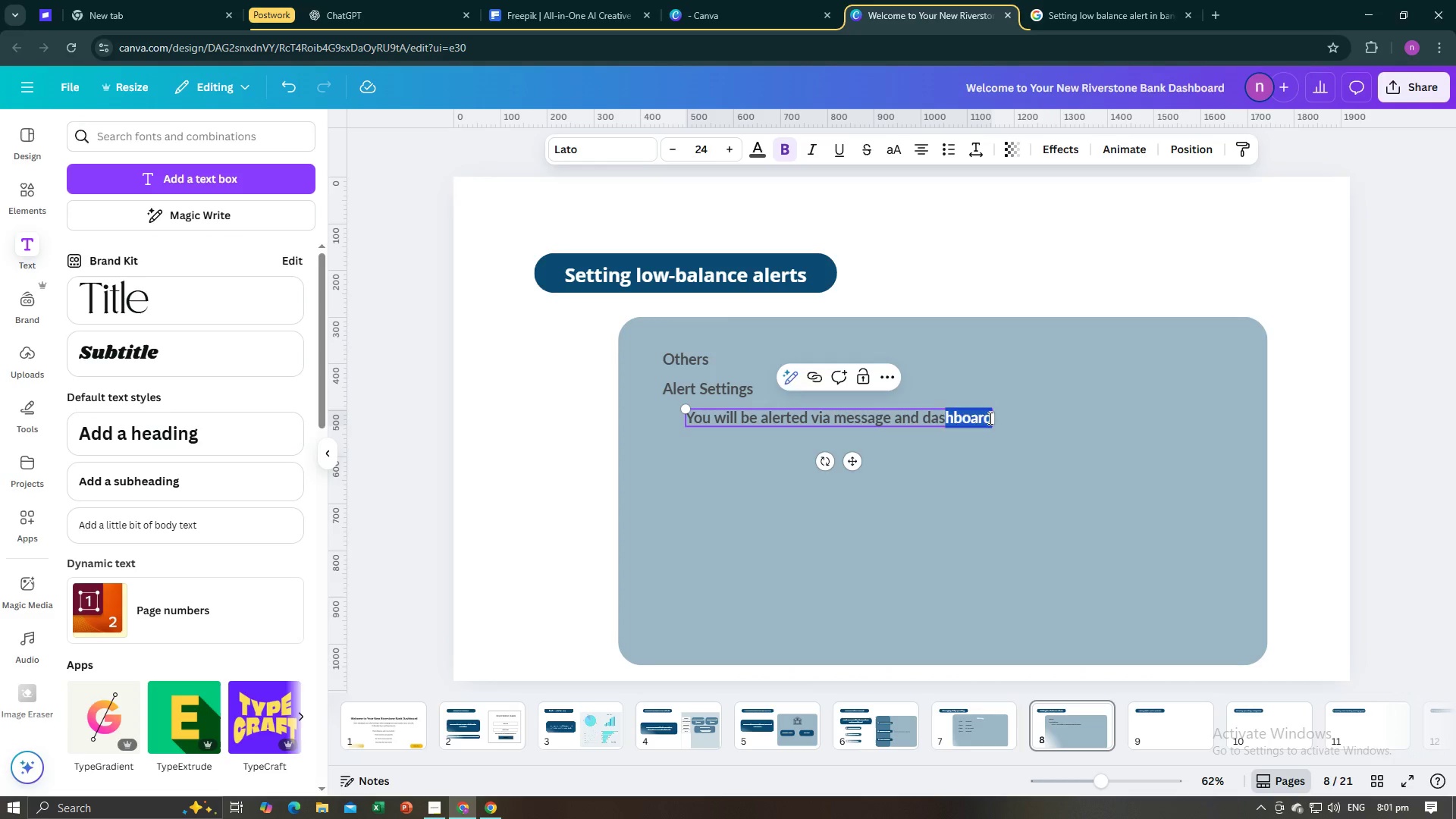 
left_click([989, 418])
 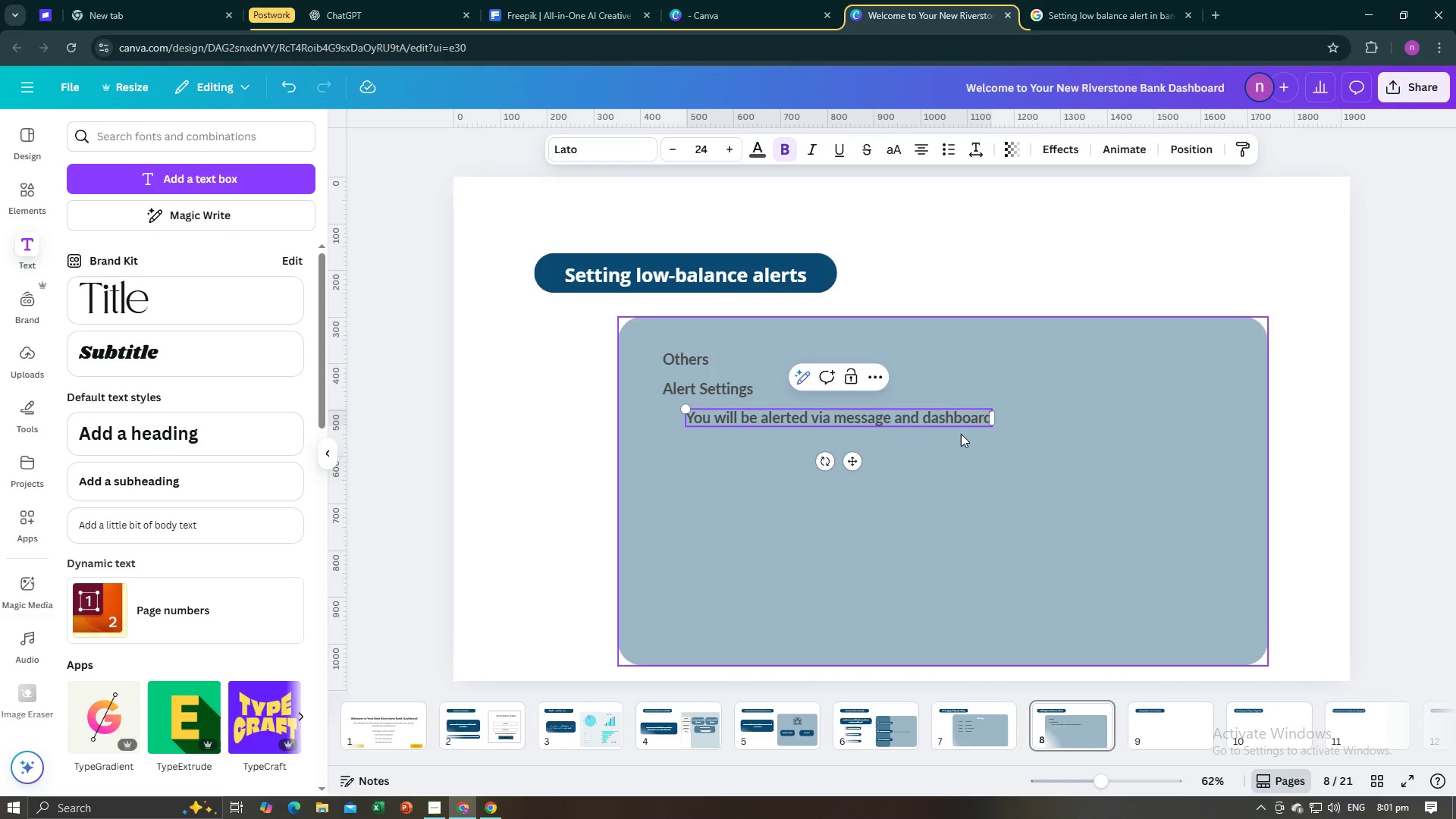 
key(Space)
 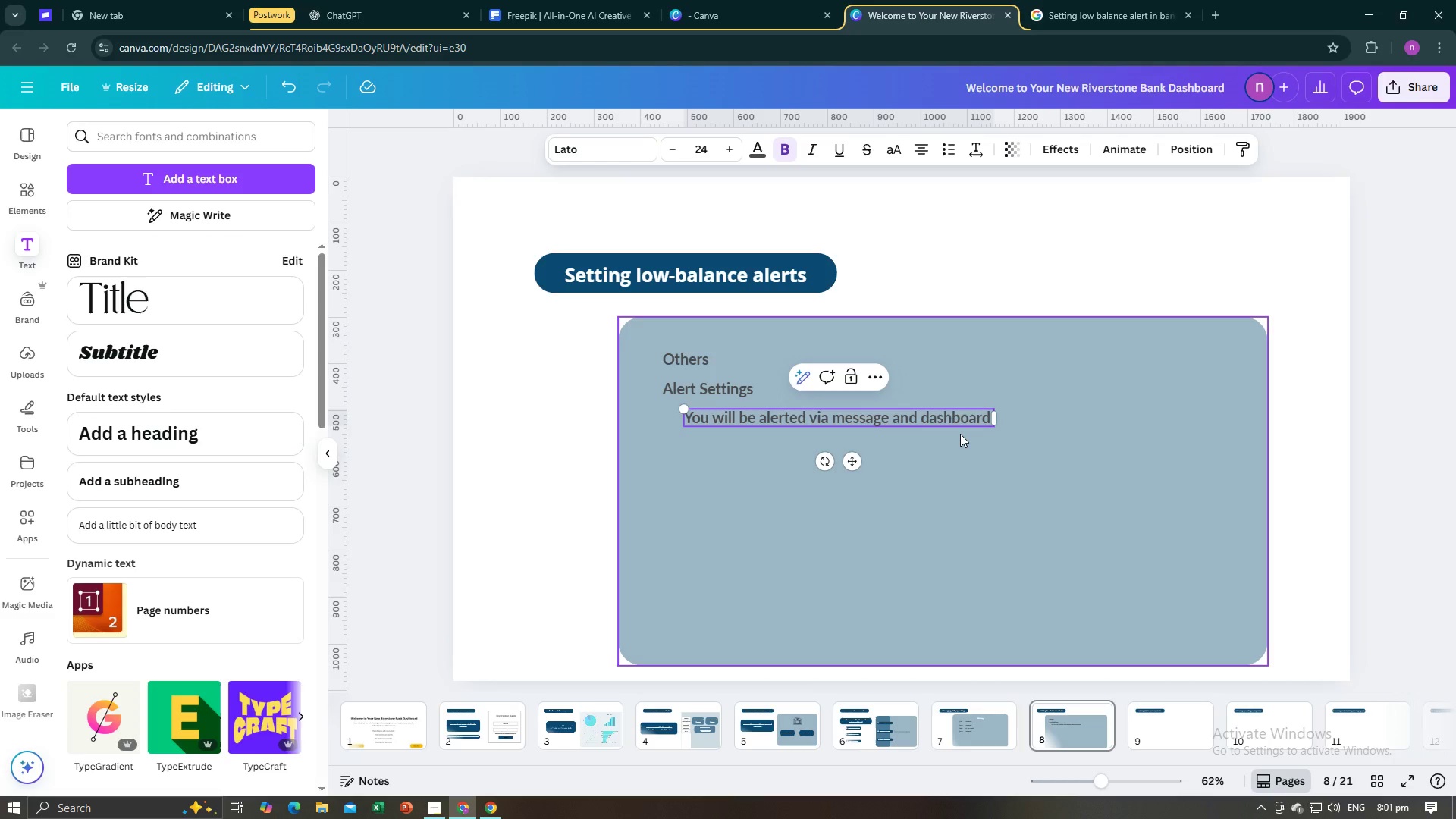 
key(W)
 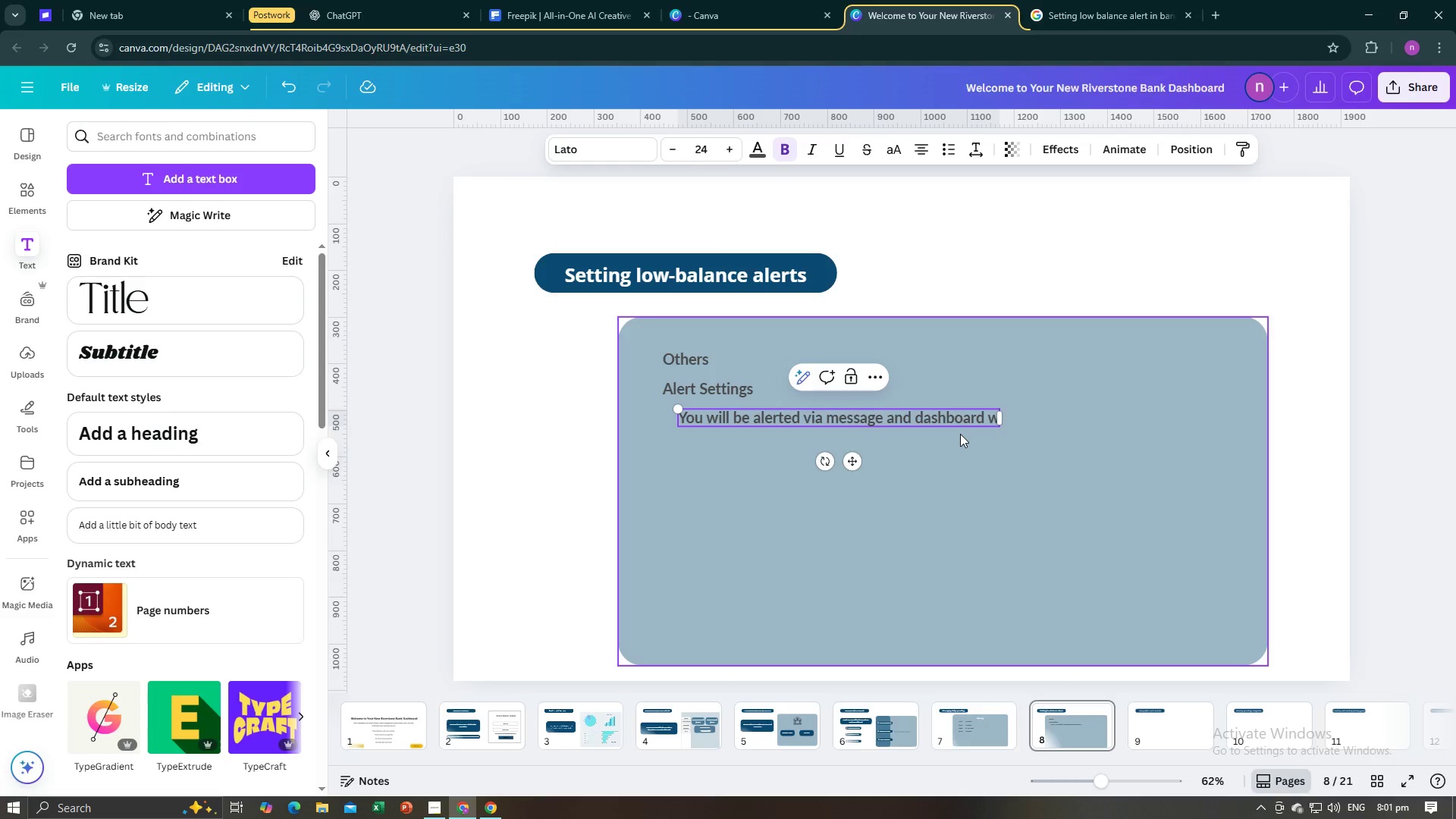 
key(Backspace)
 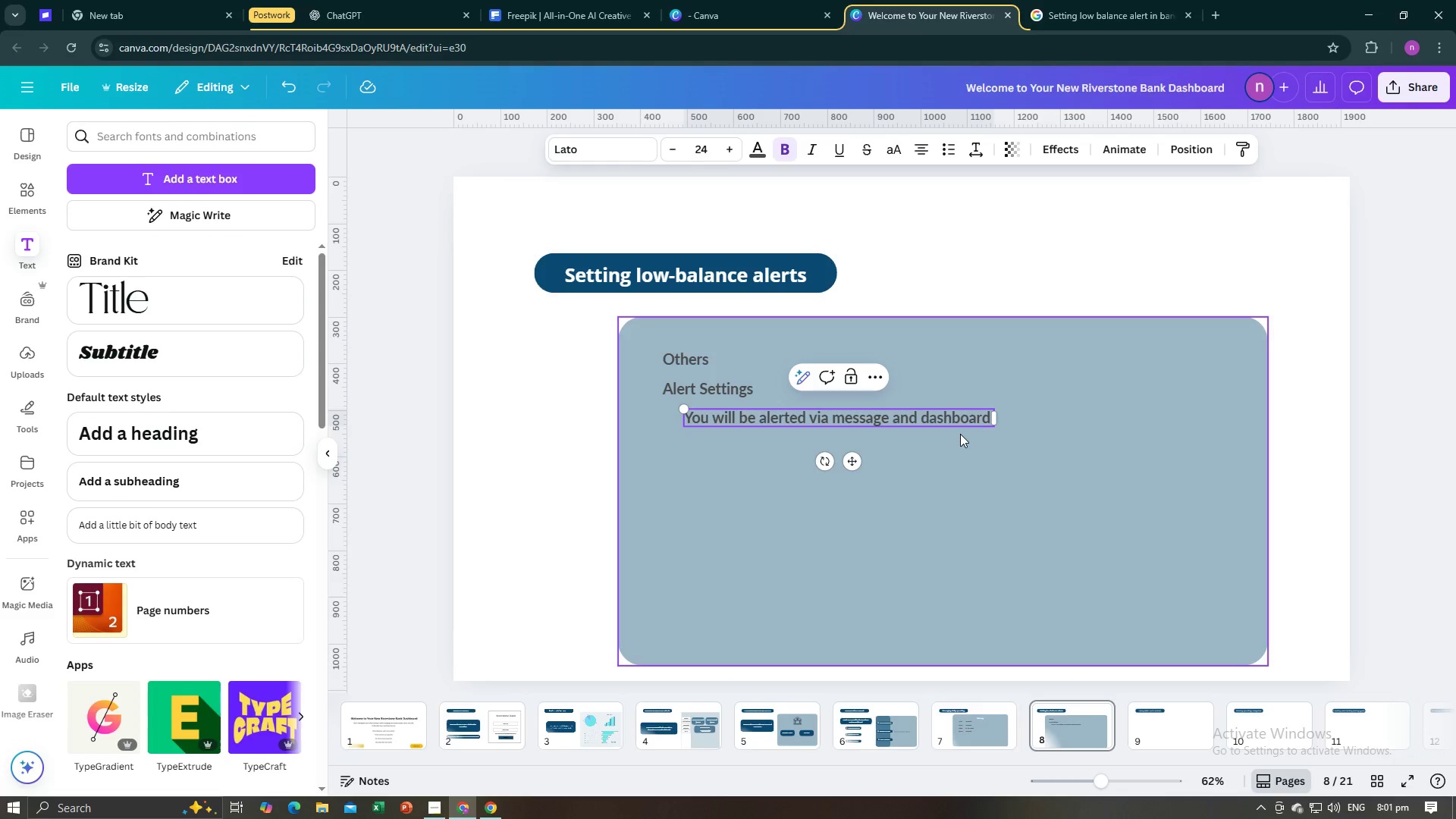 
wait(6.35)
 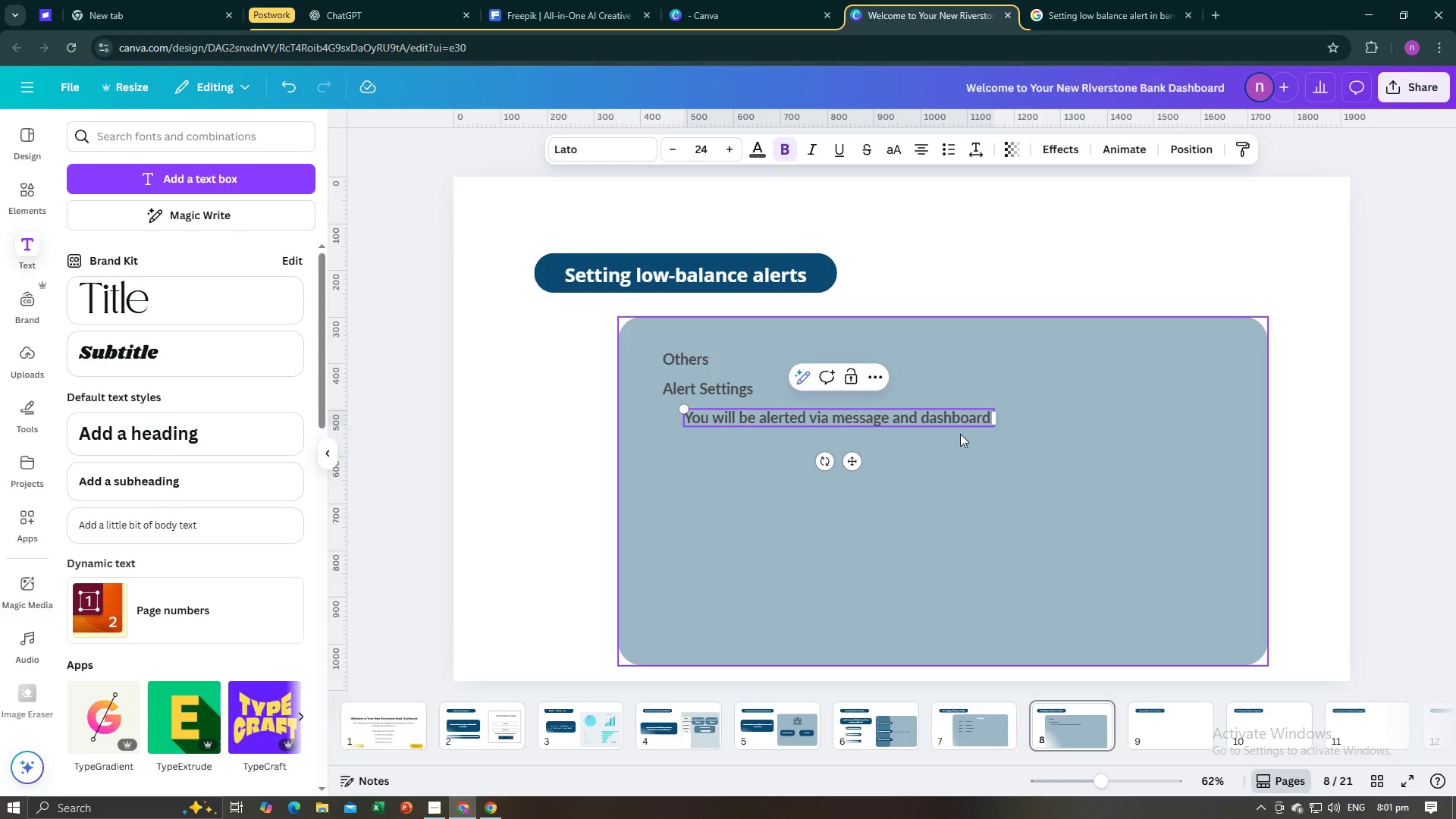 
type(once you received and deducted your account)
 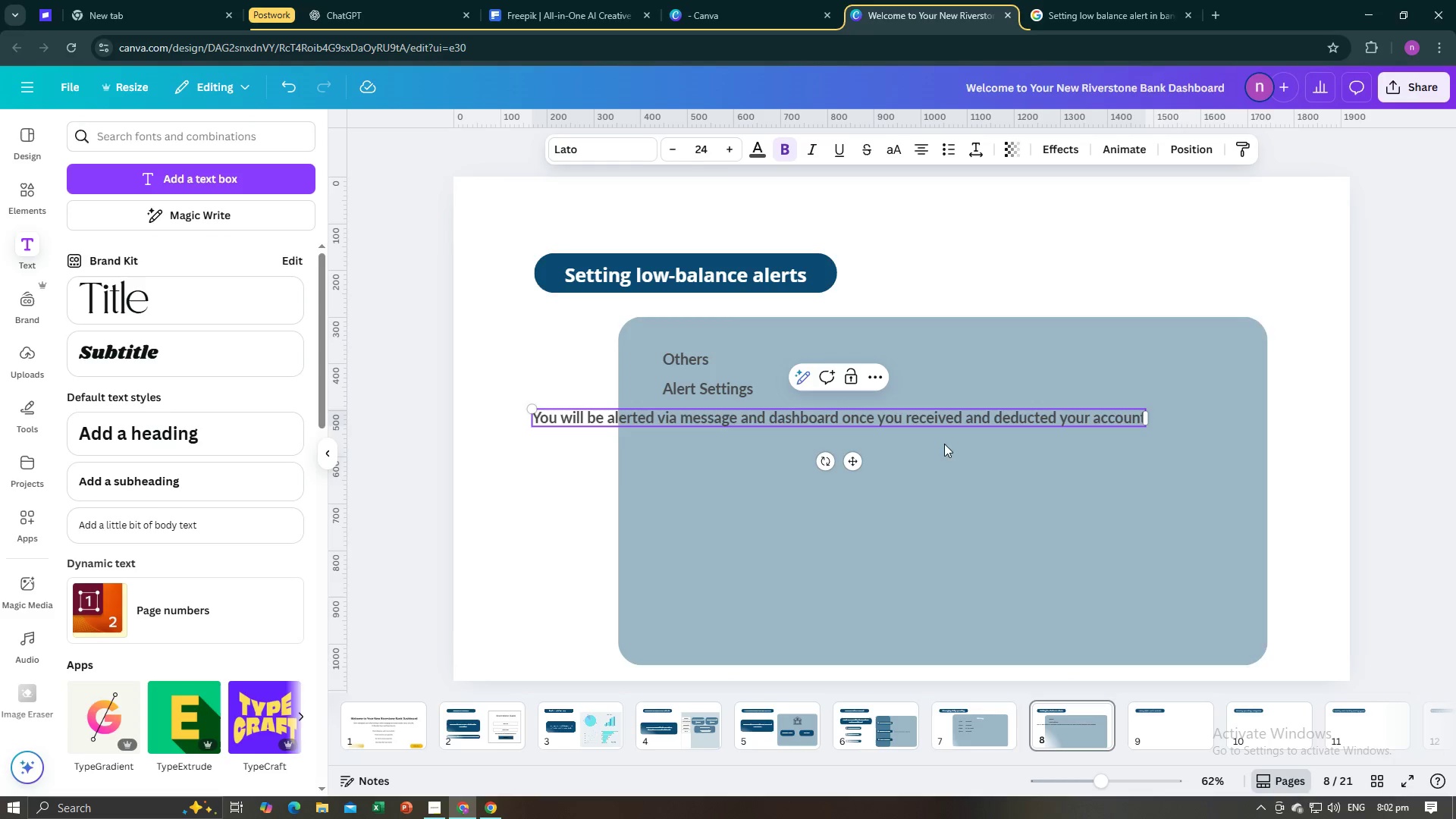 
left_click([720, 463])
 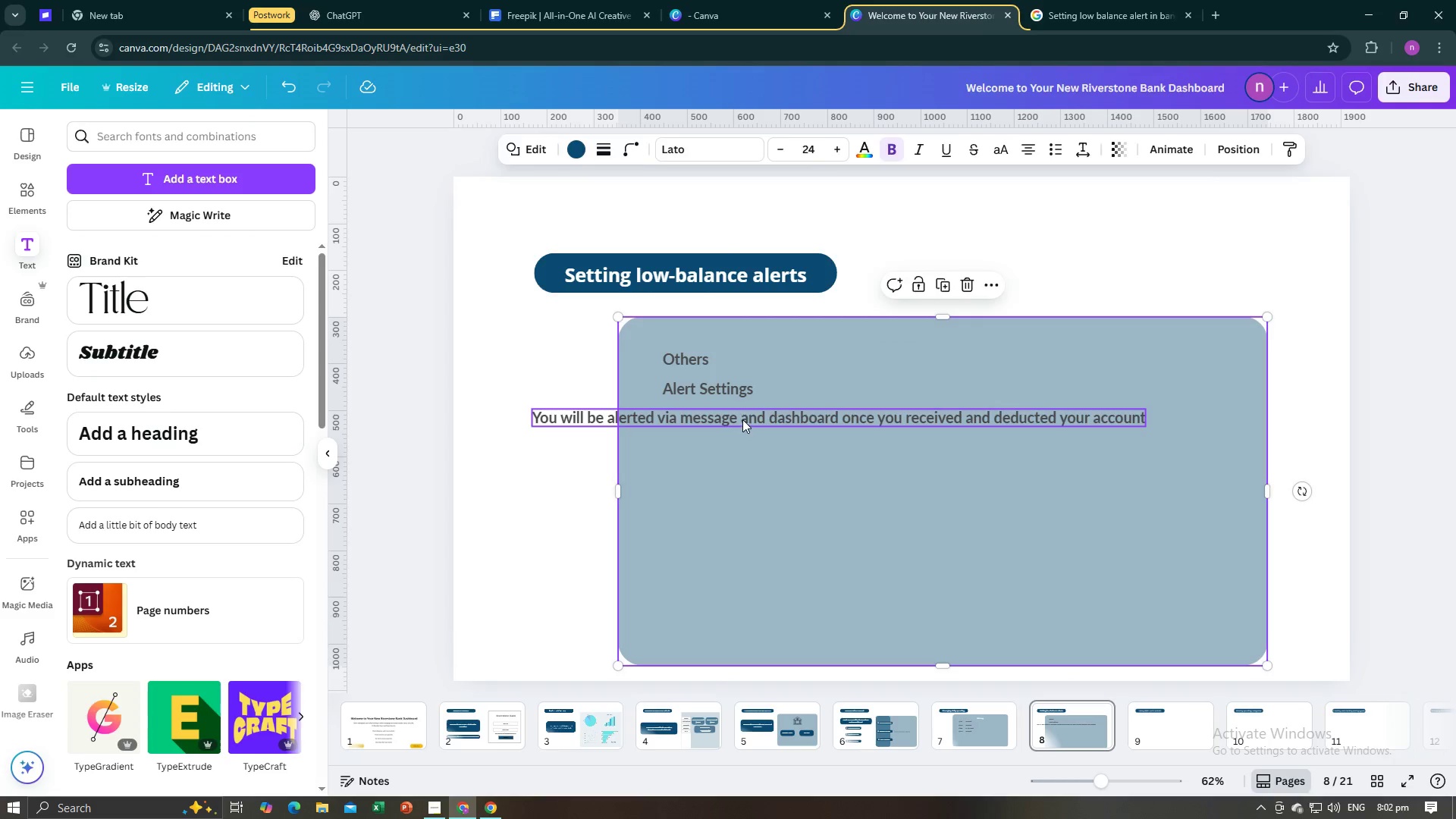 
double_click([742, 420])
 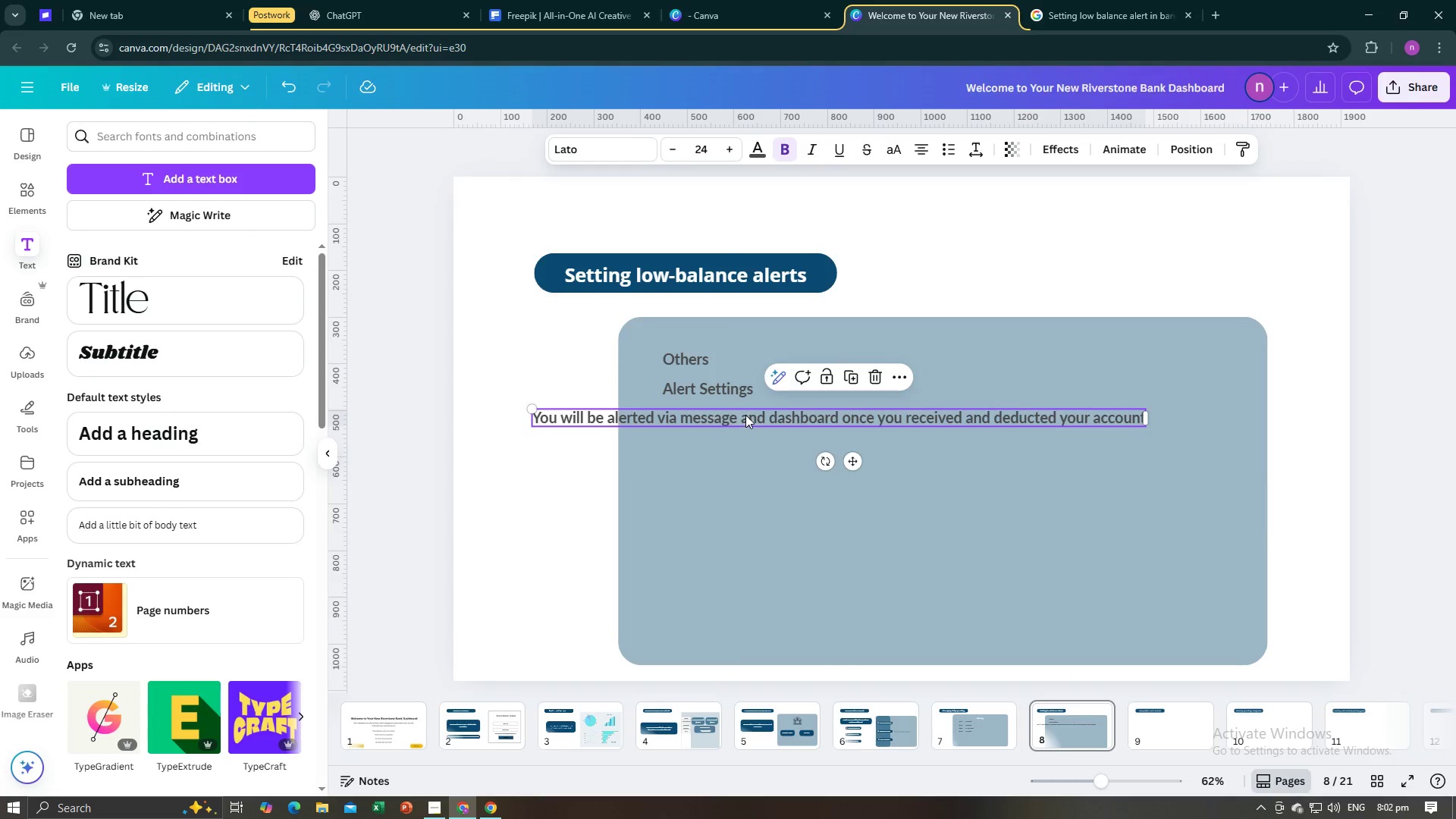 
left_click_drag(start_coordinate=[745, 415], to_coordinate=[889, 416])
 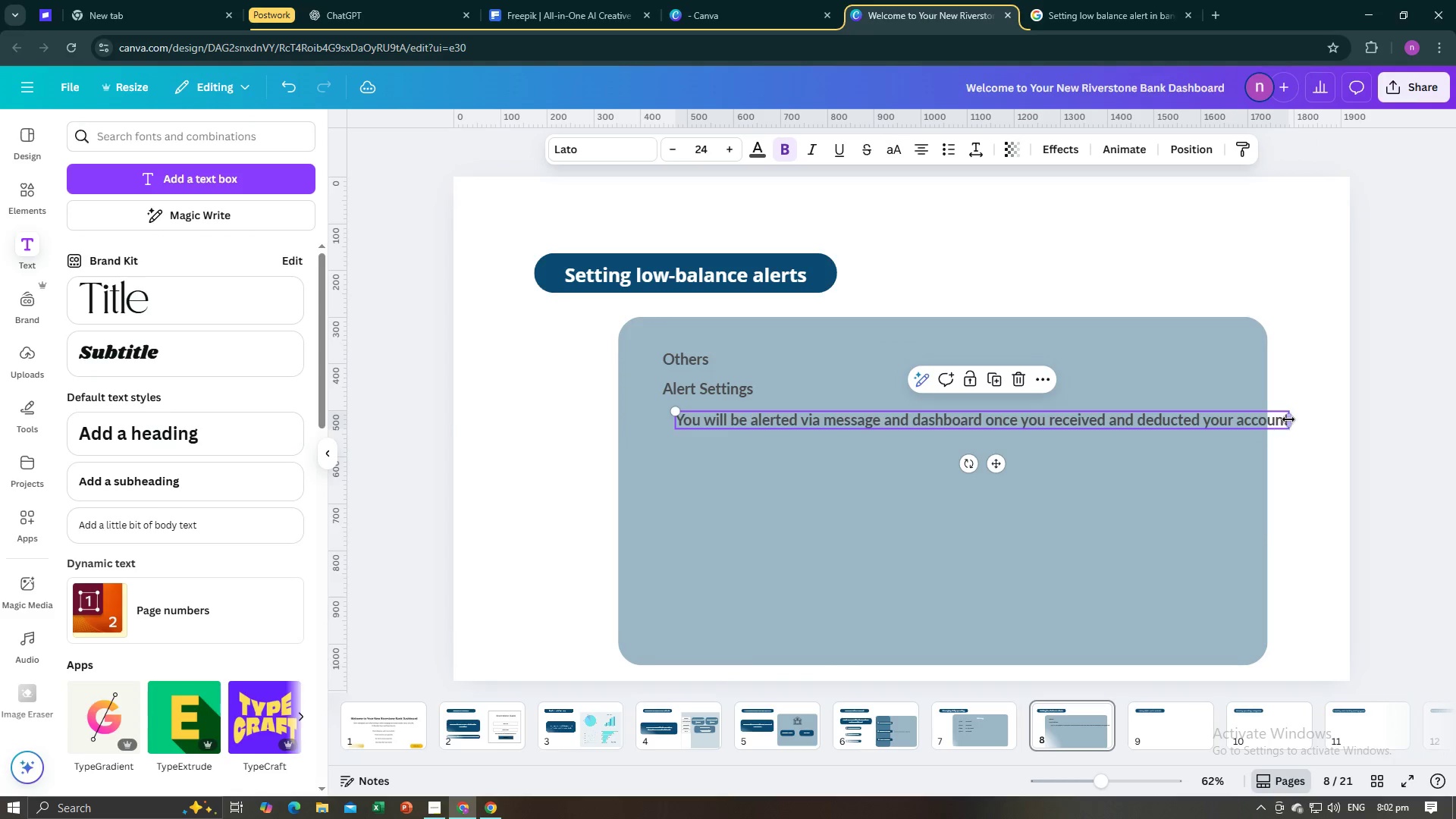 
left_click_drag(start_coordinate=[1288, 419], to_coordinate=[1250, 430])
 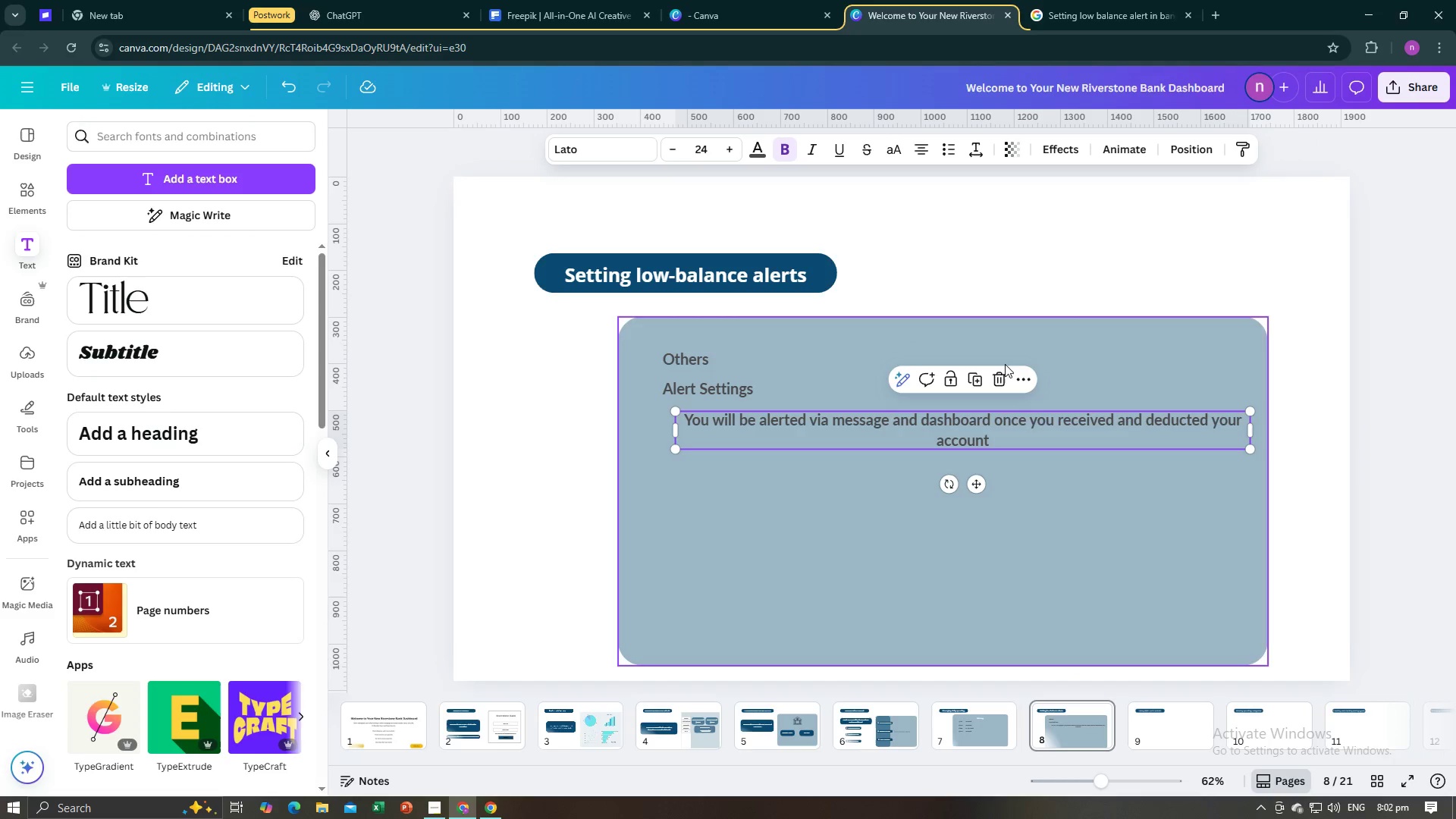 
left_click([962, 418])
 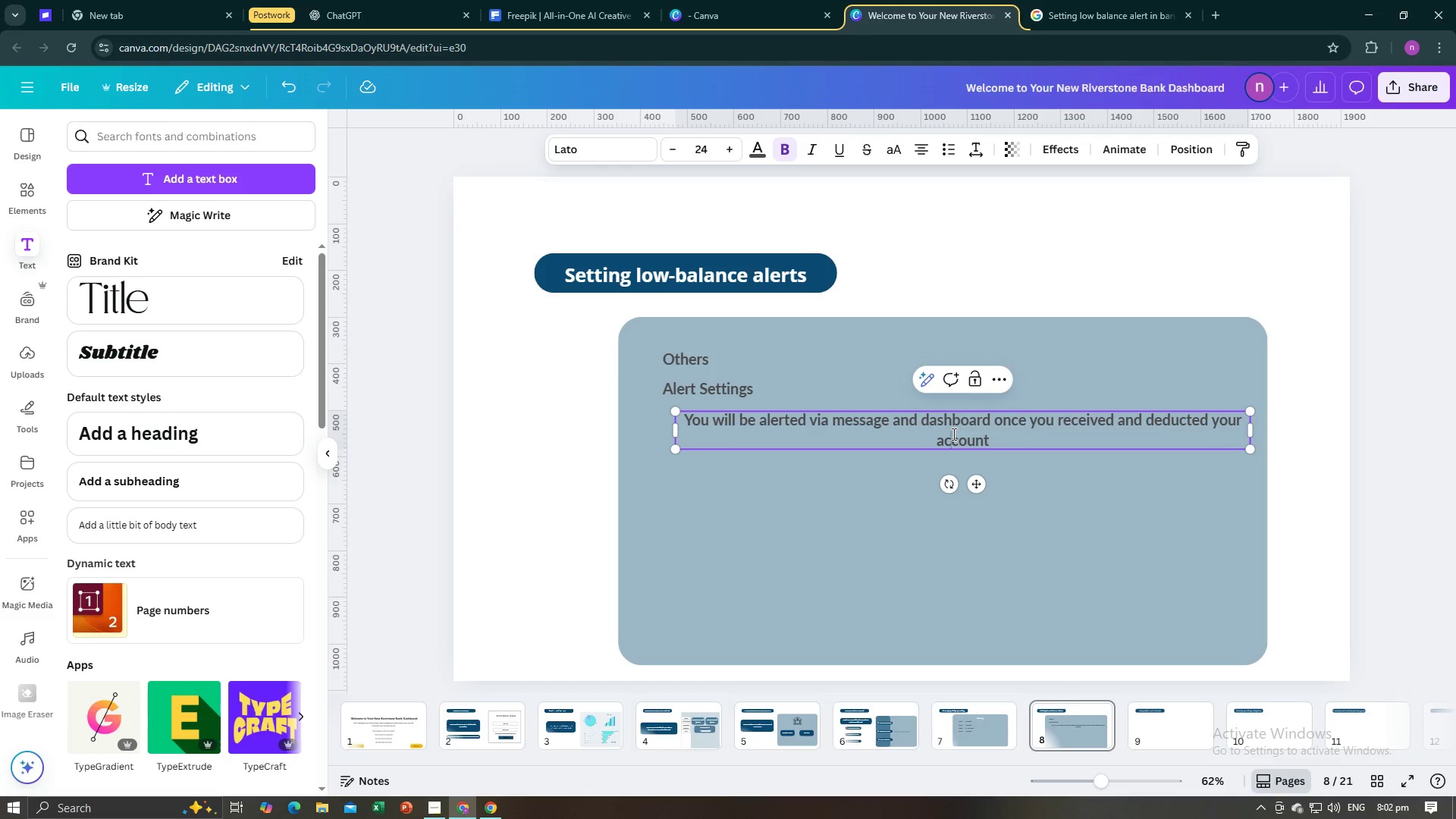 
left_click([952, 434])
 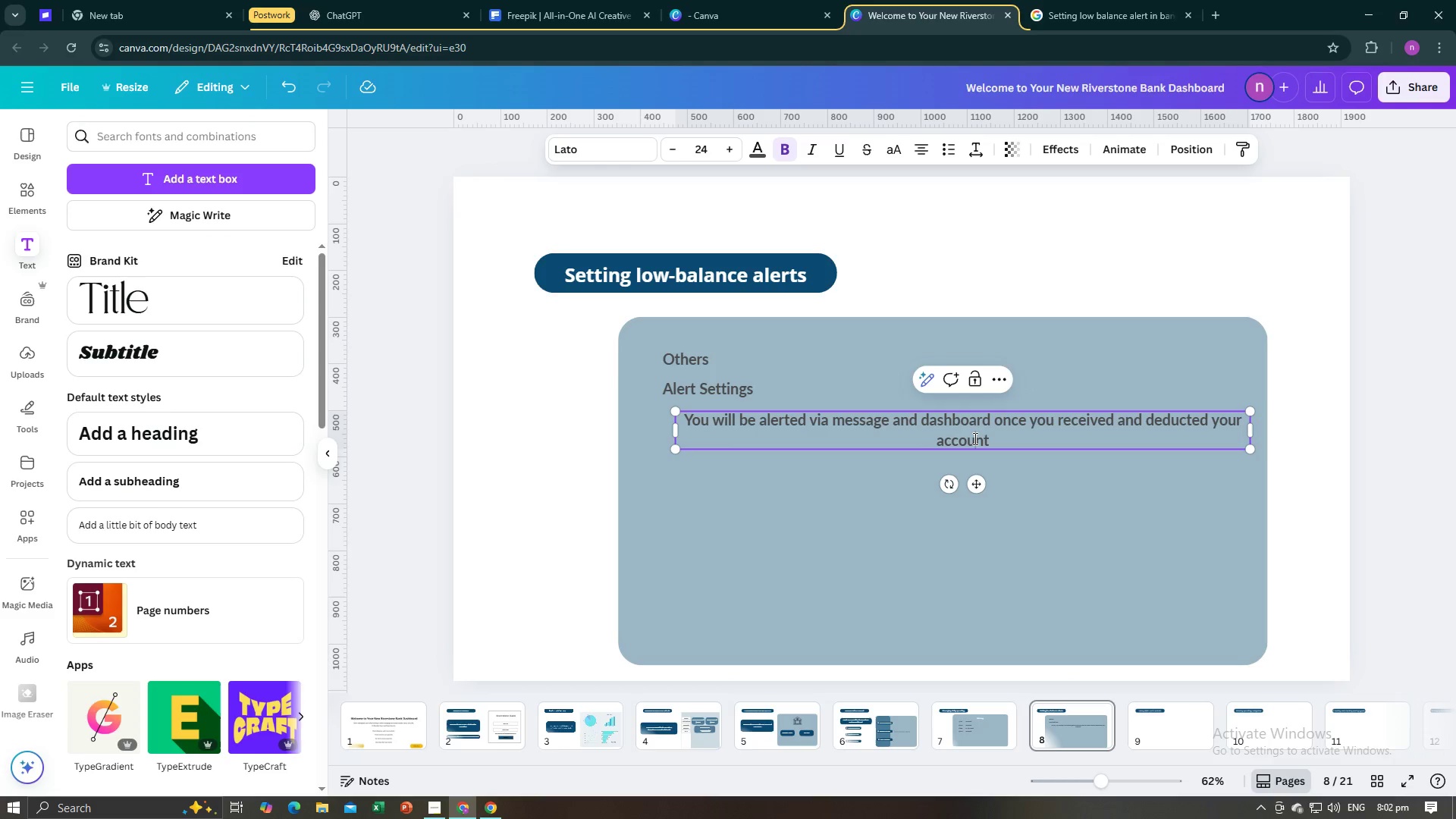 
double_click([974, 438])
 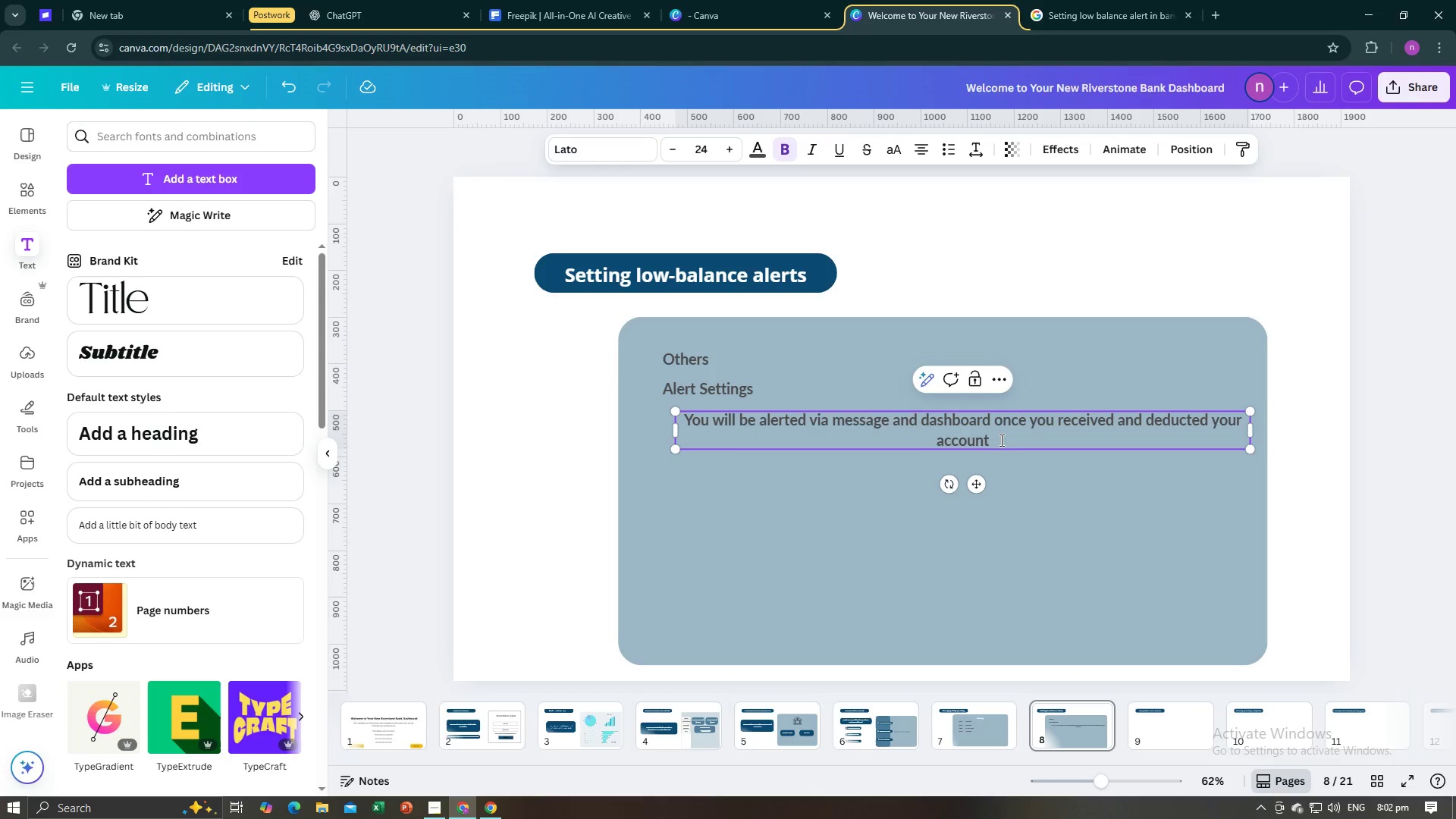 
left_click_drag(start_coordinate=[1000, 440], to_coordinate=[680, 411])
 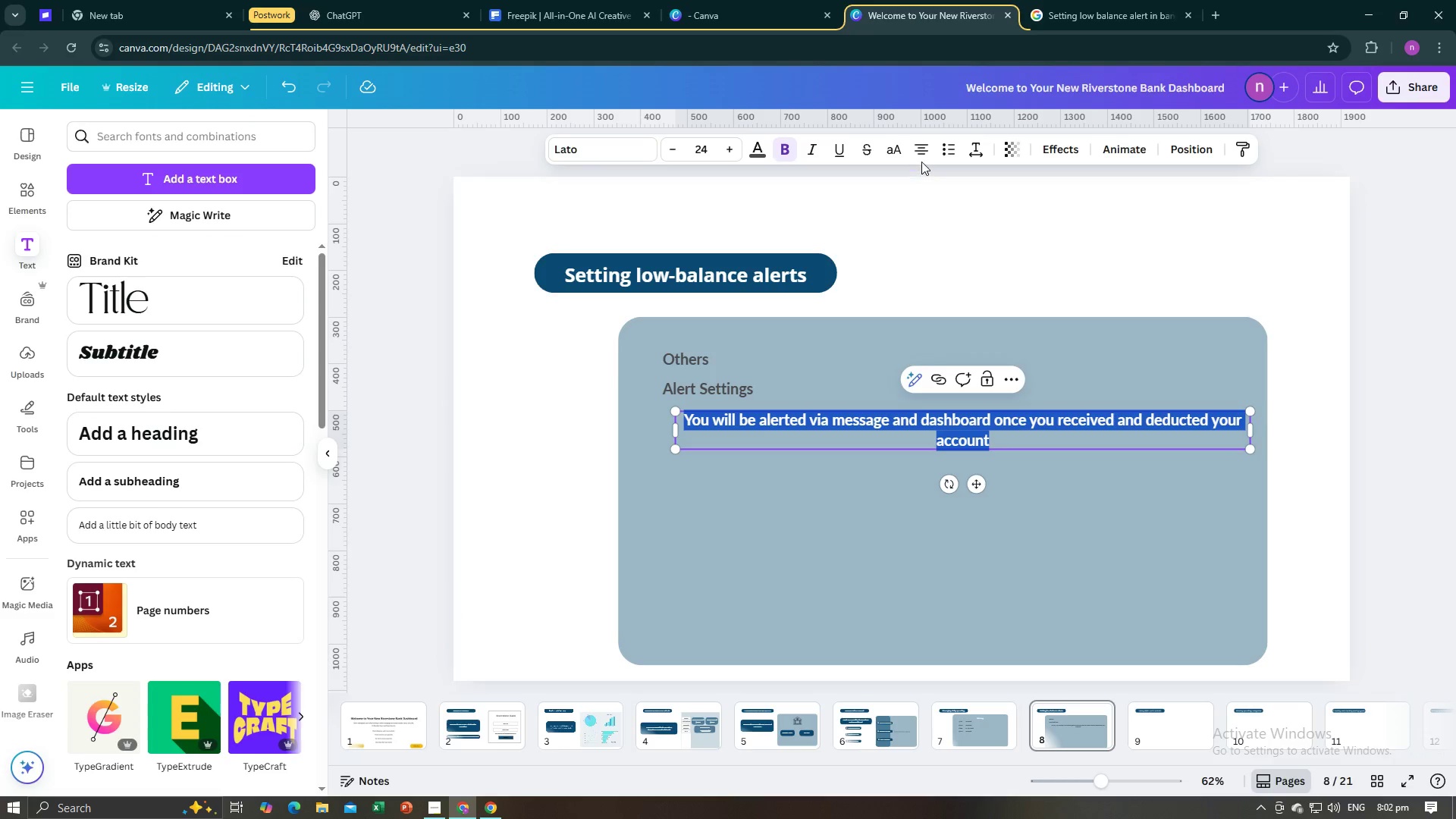 
left_click([921, 162])
 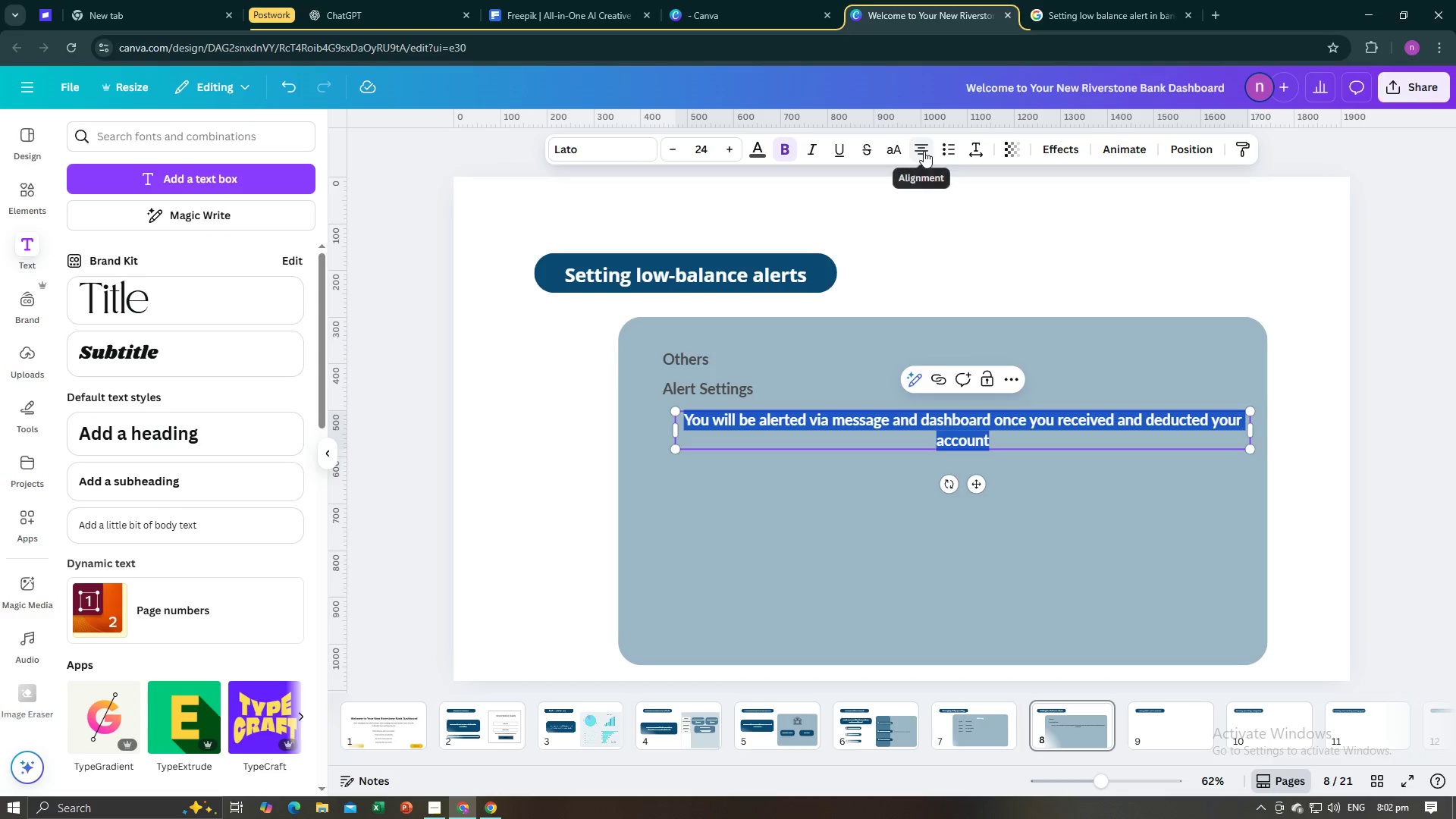 
double_click([924, 151])
 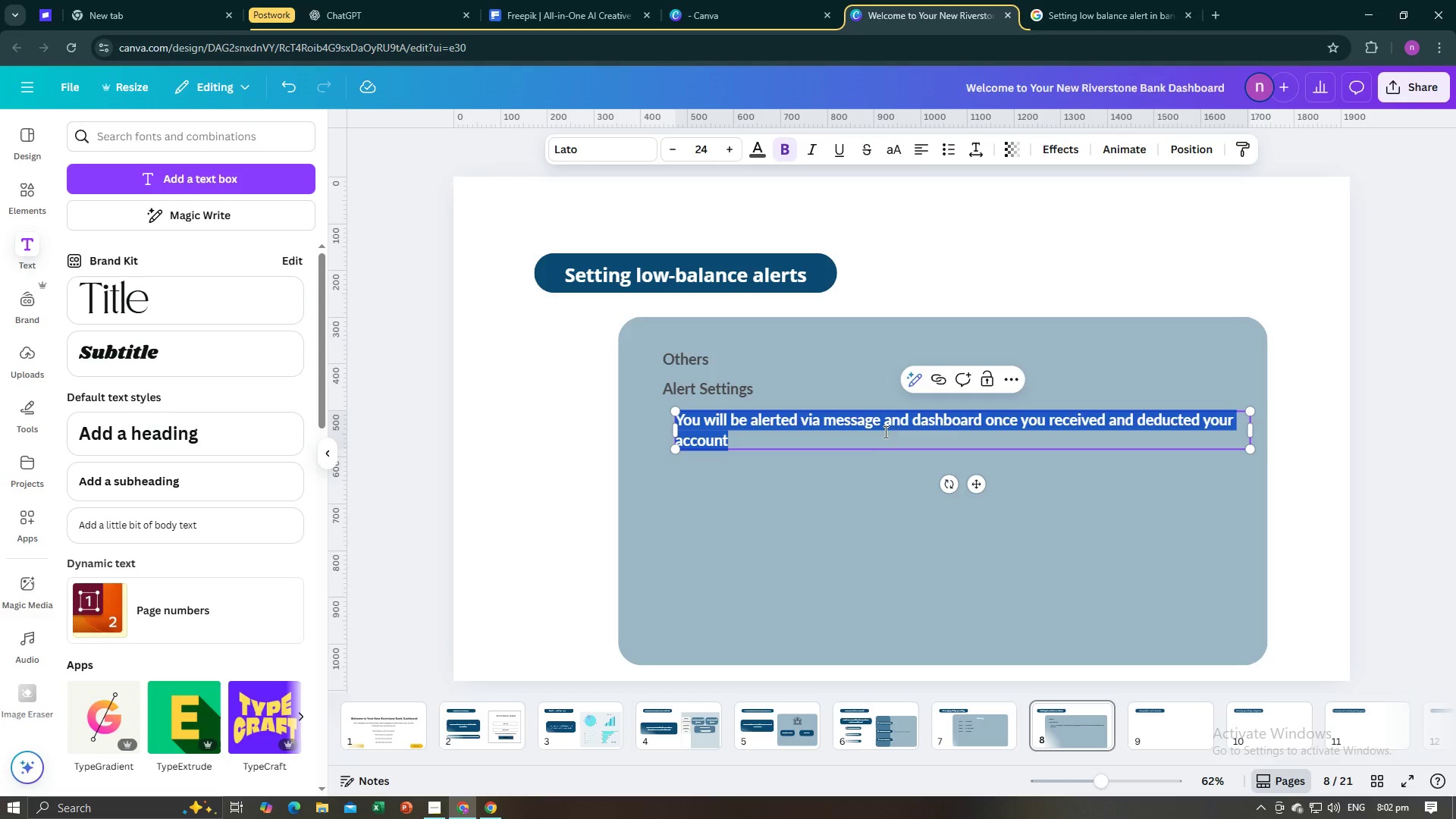 
left_click([862, 471])
 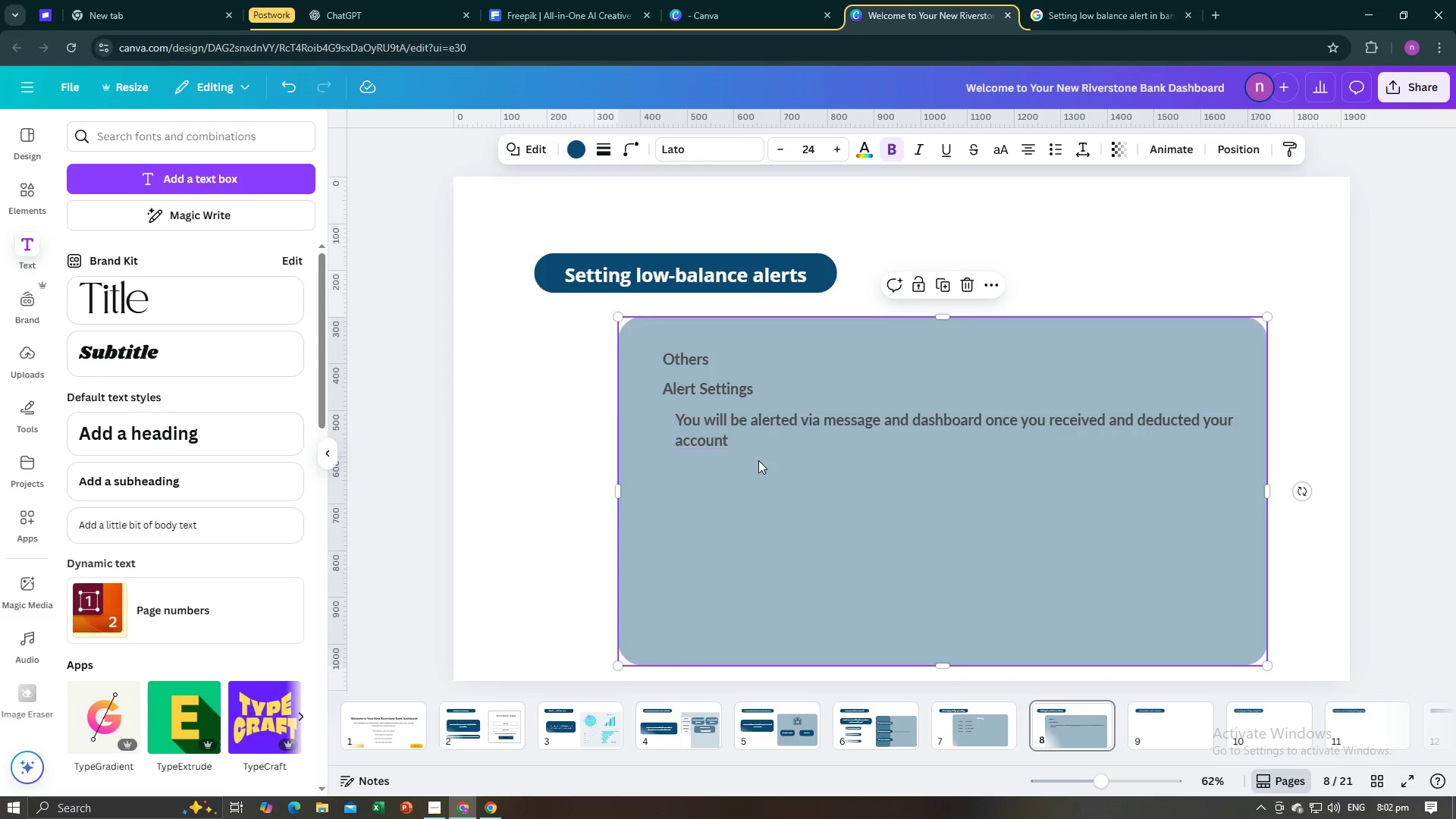 
left_click([758, 463])
 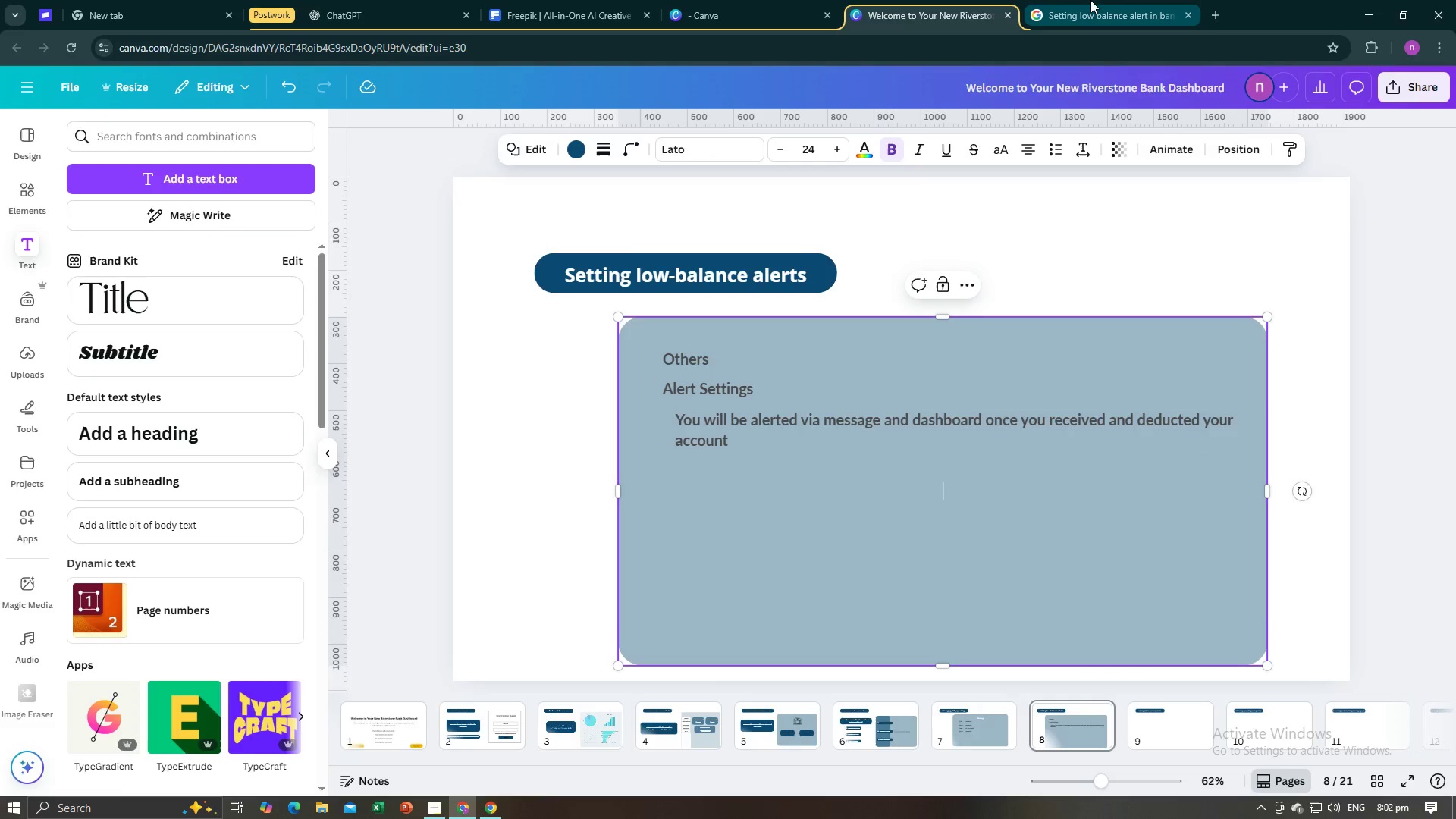 
left_click([1090, 0])
 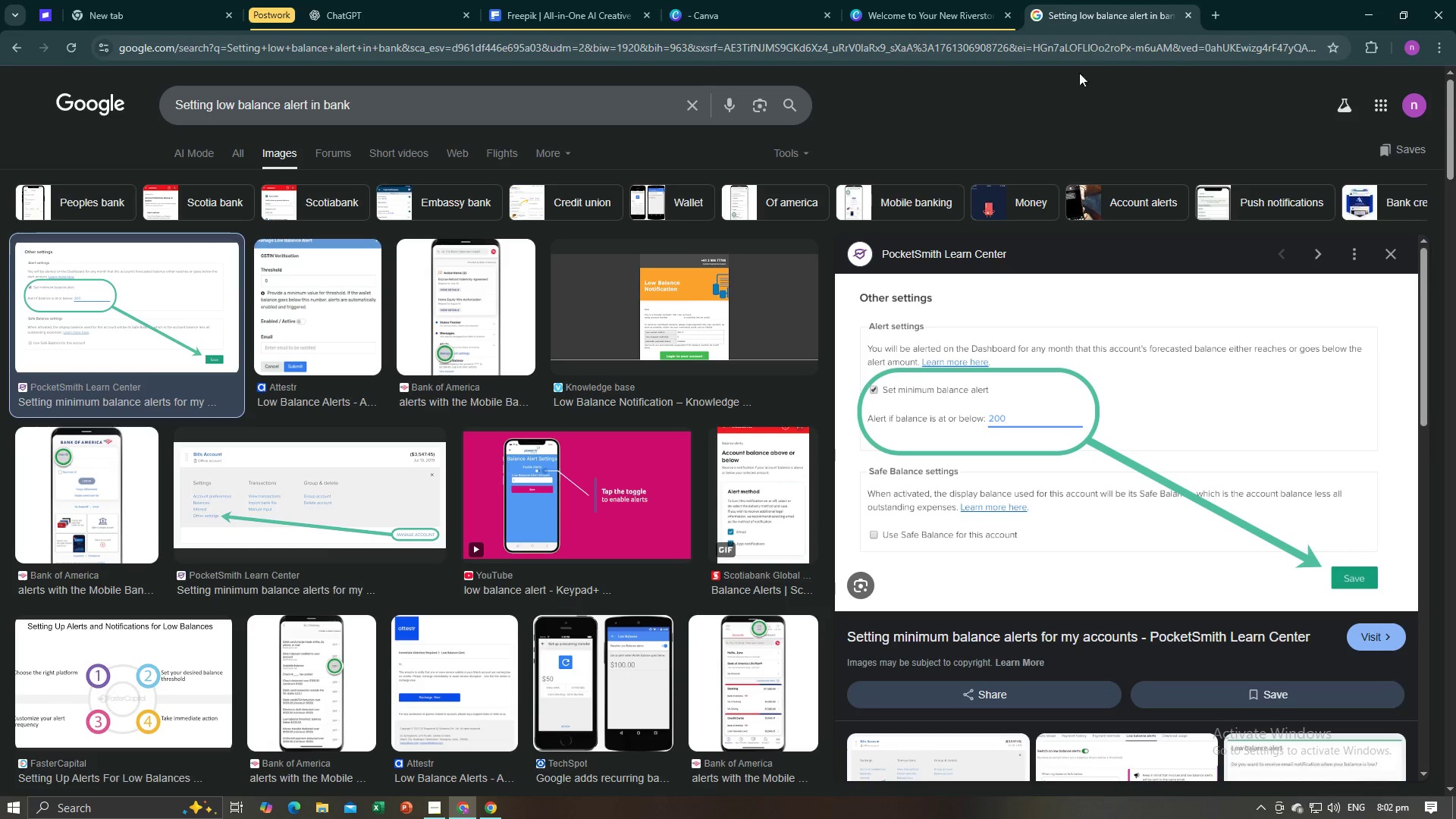 
left_click([954, 0])
 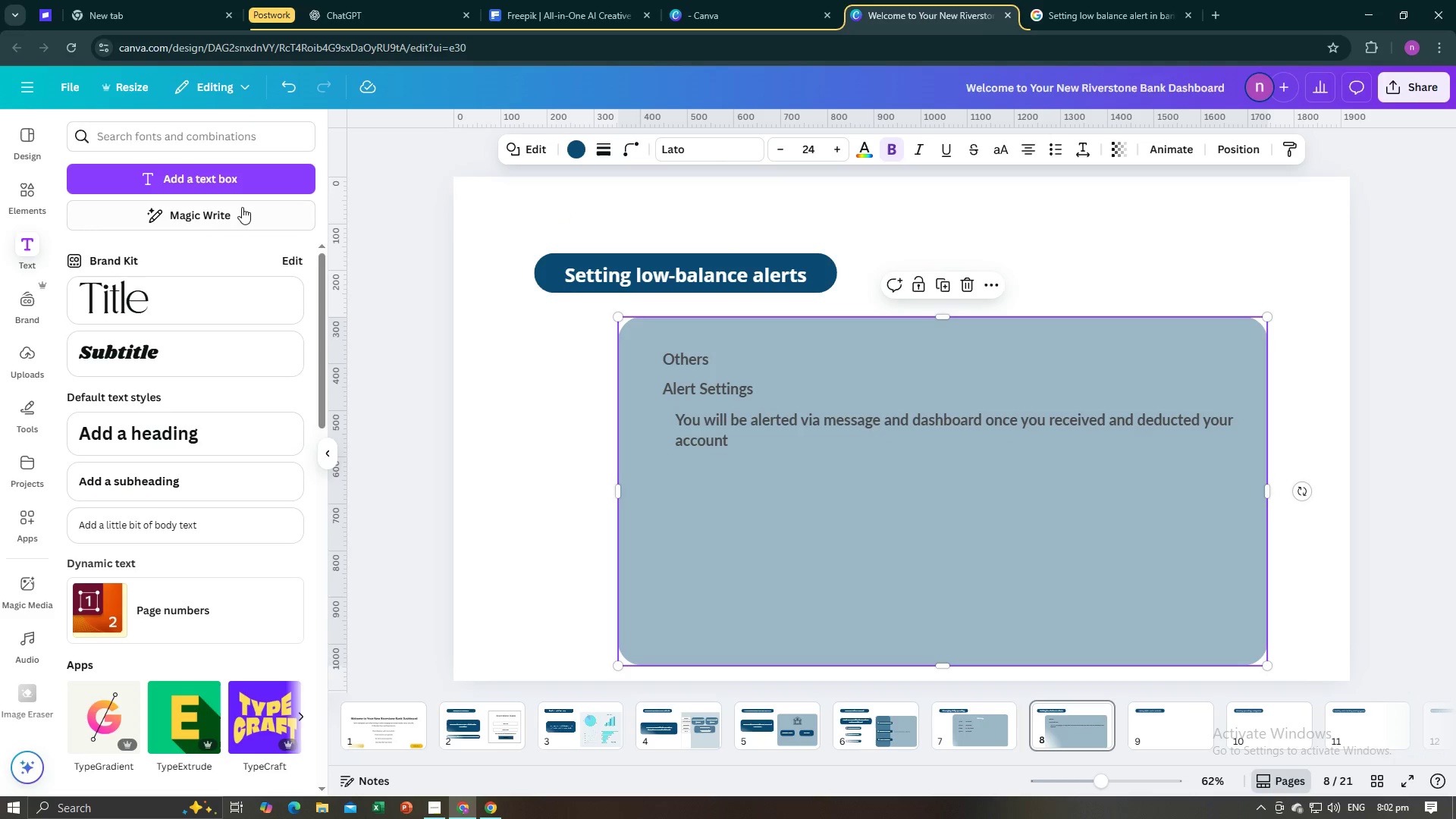 
left_click([35, 196])
 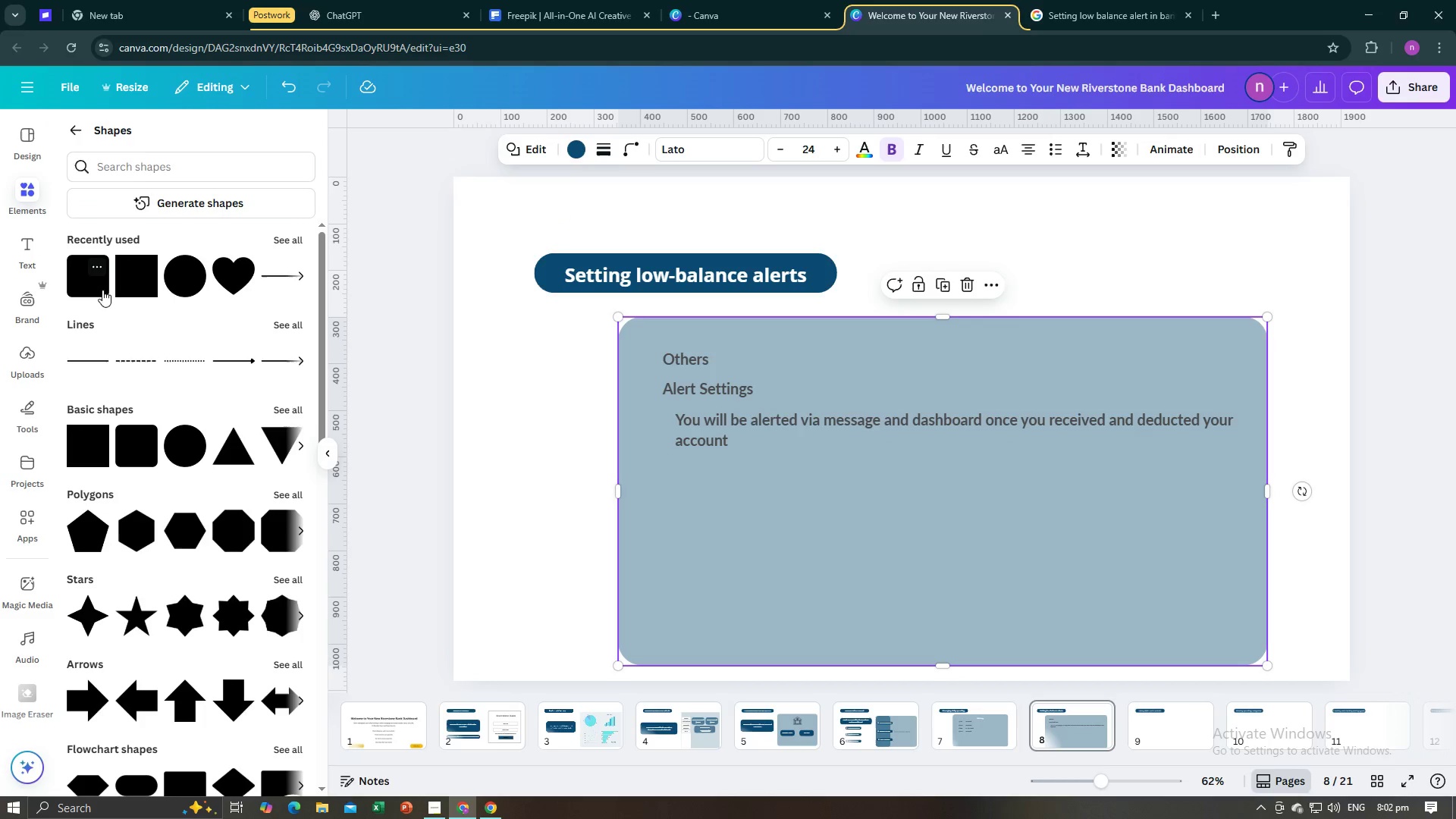 
left_click([124, 284])
 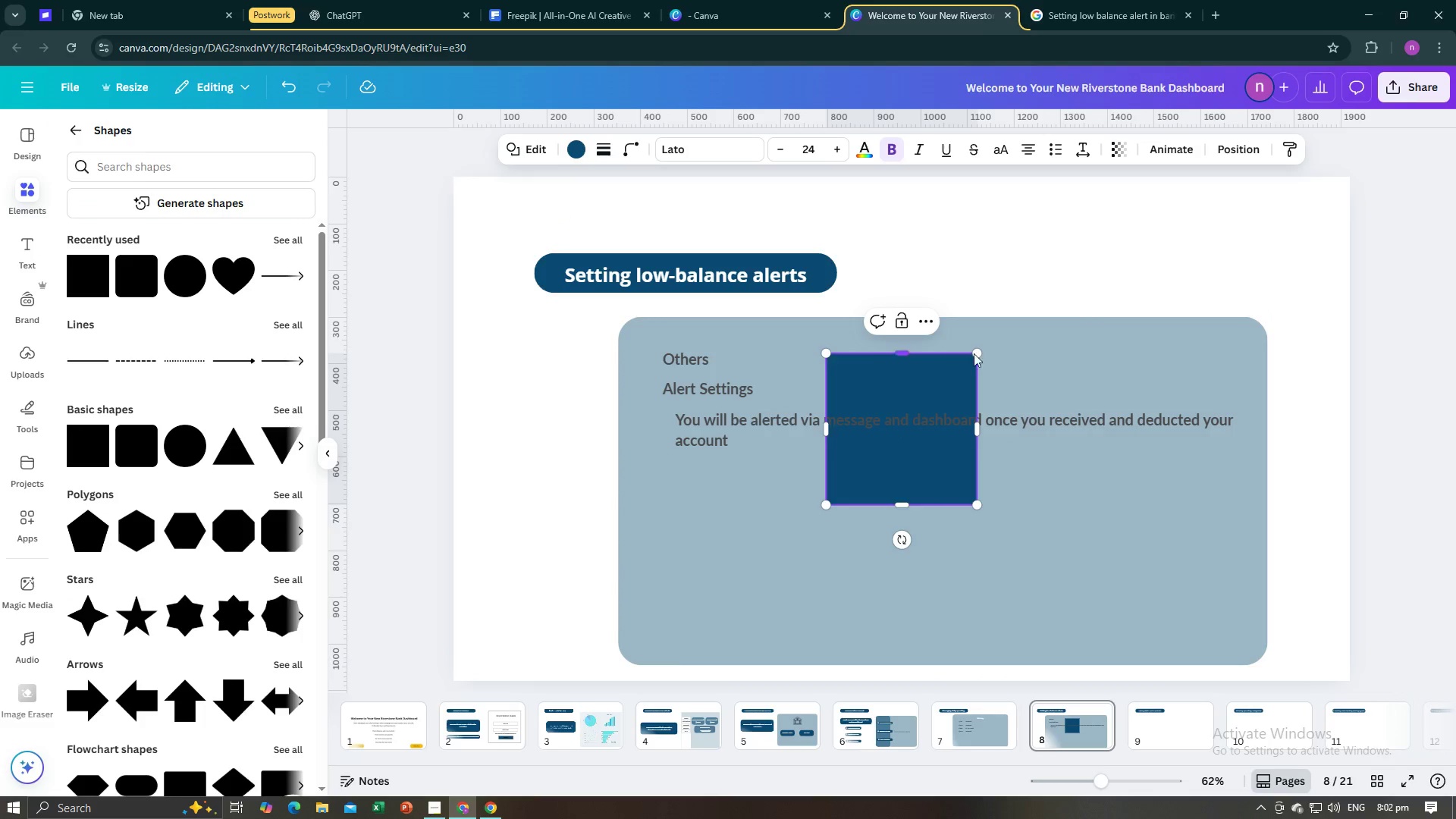 
left_click_drag(start_coordinate=[981, 354], to_coordinate=[849, 488])
 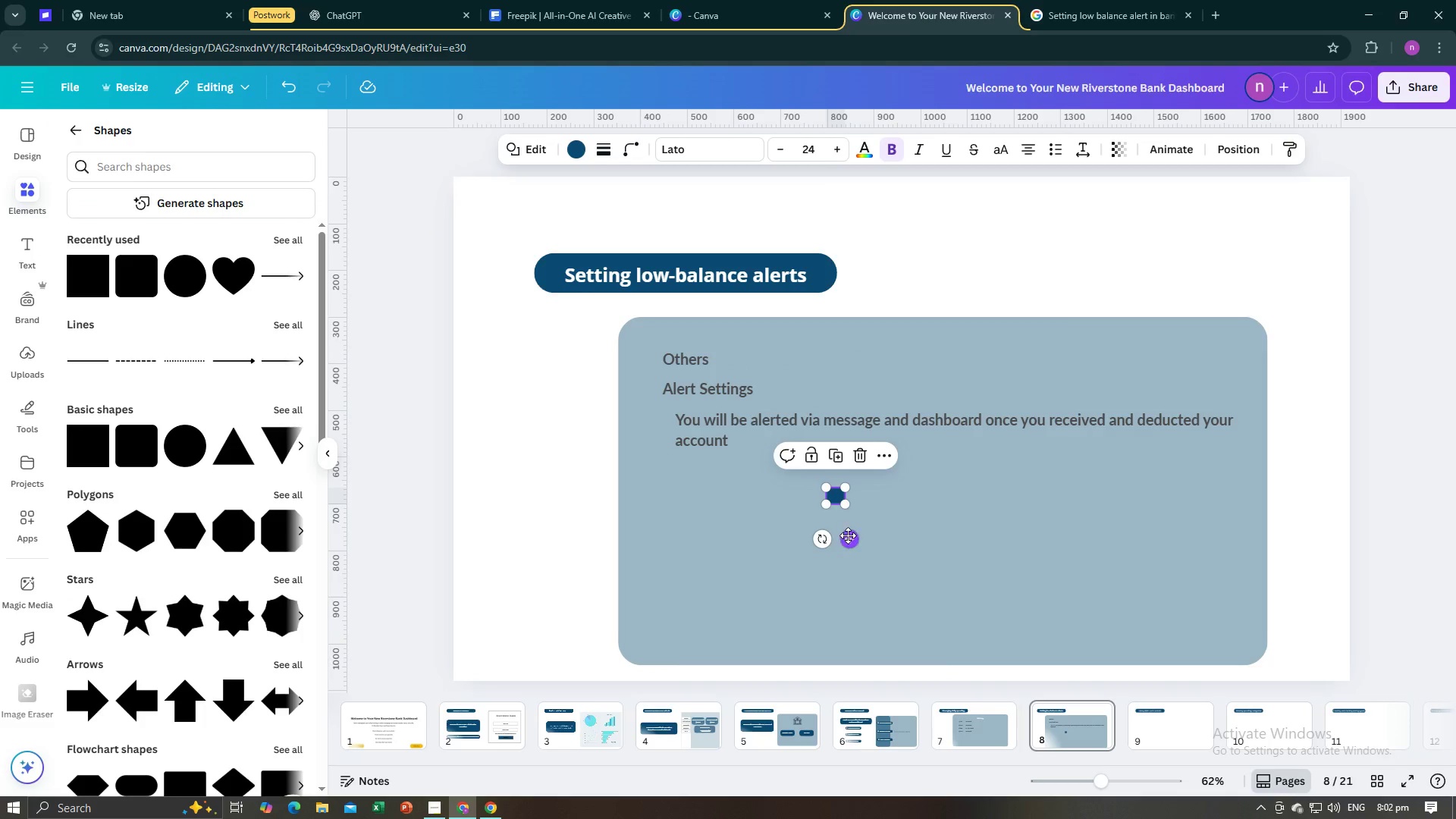 
left_click_drag(start_coordinate=[848, 538], to_coordinate=[683, 524])
 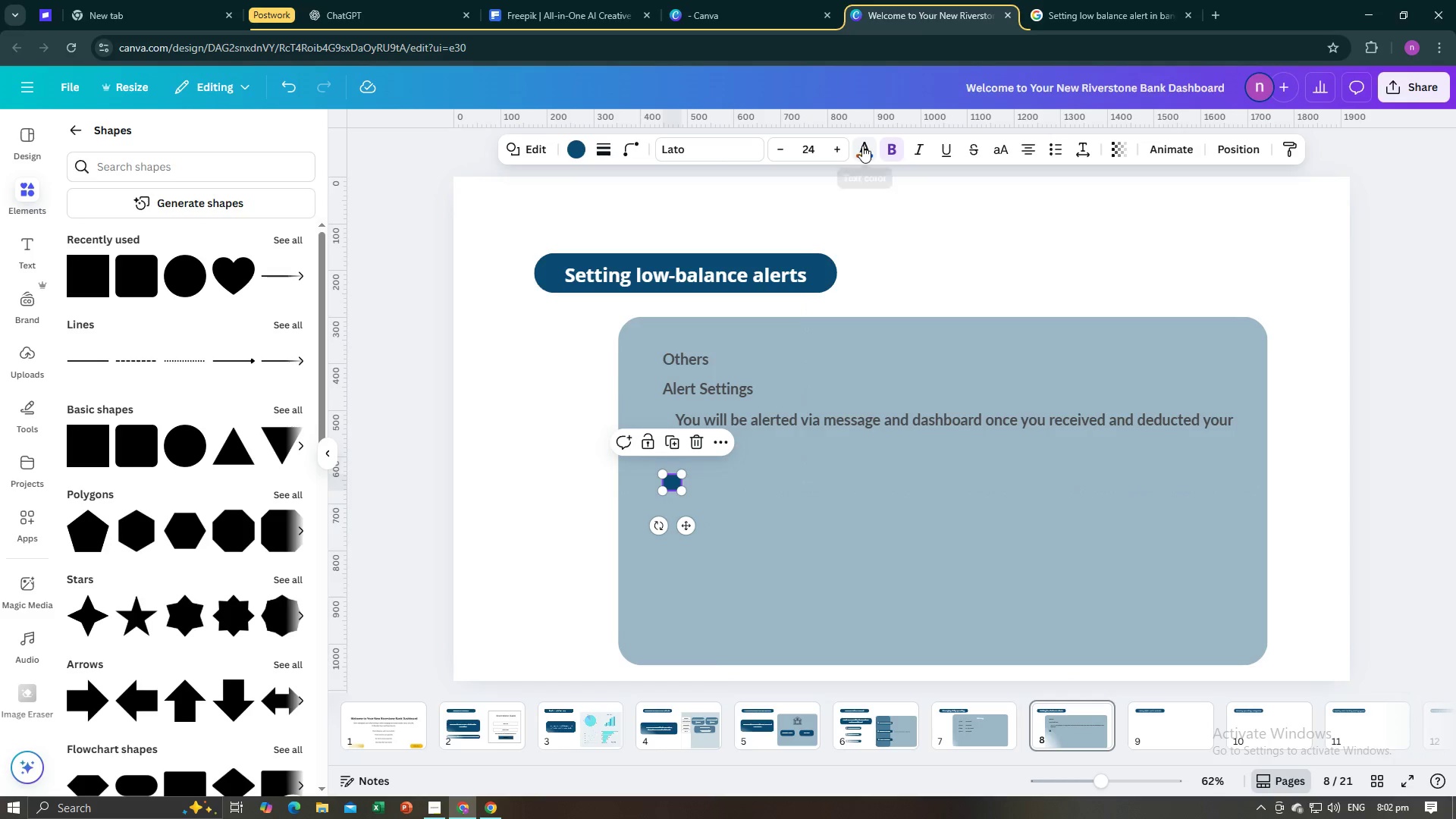 
left_click([862, 146])
 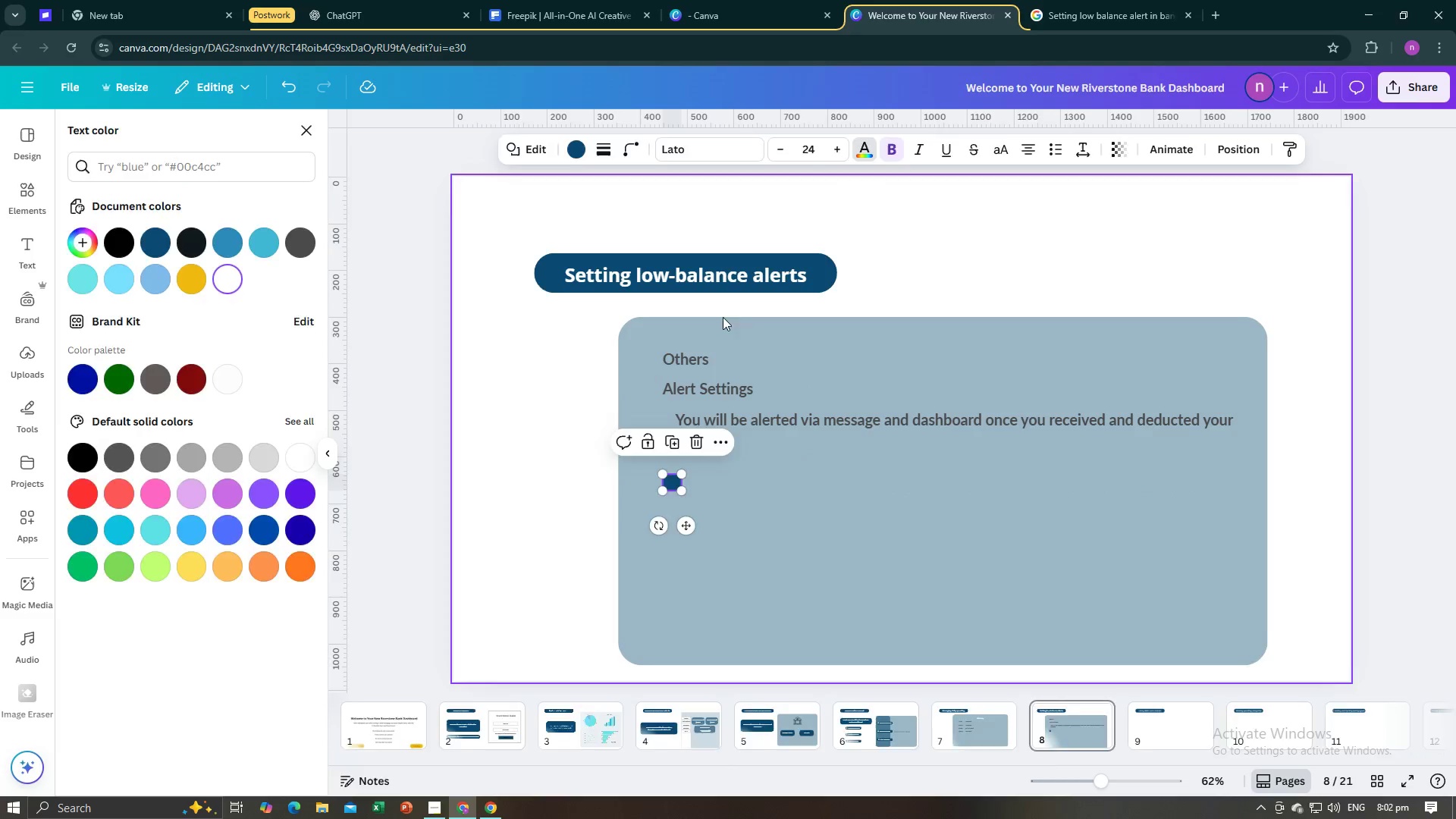 
left_click([667, 482])
 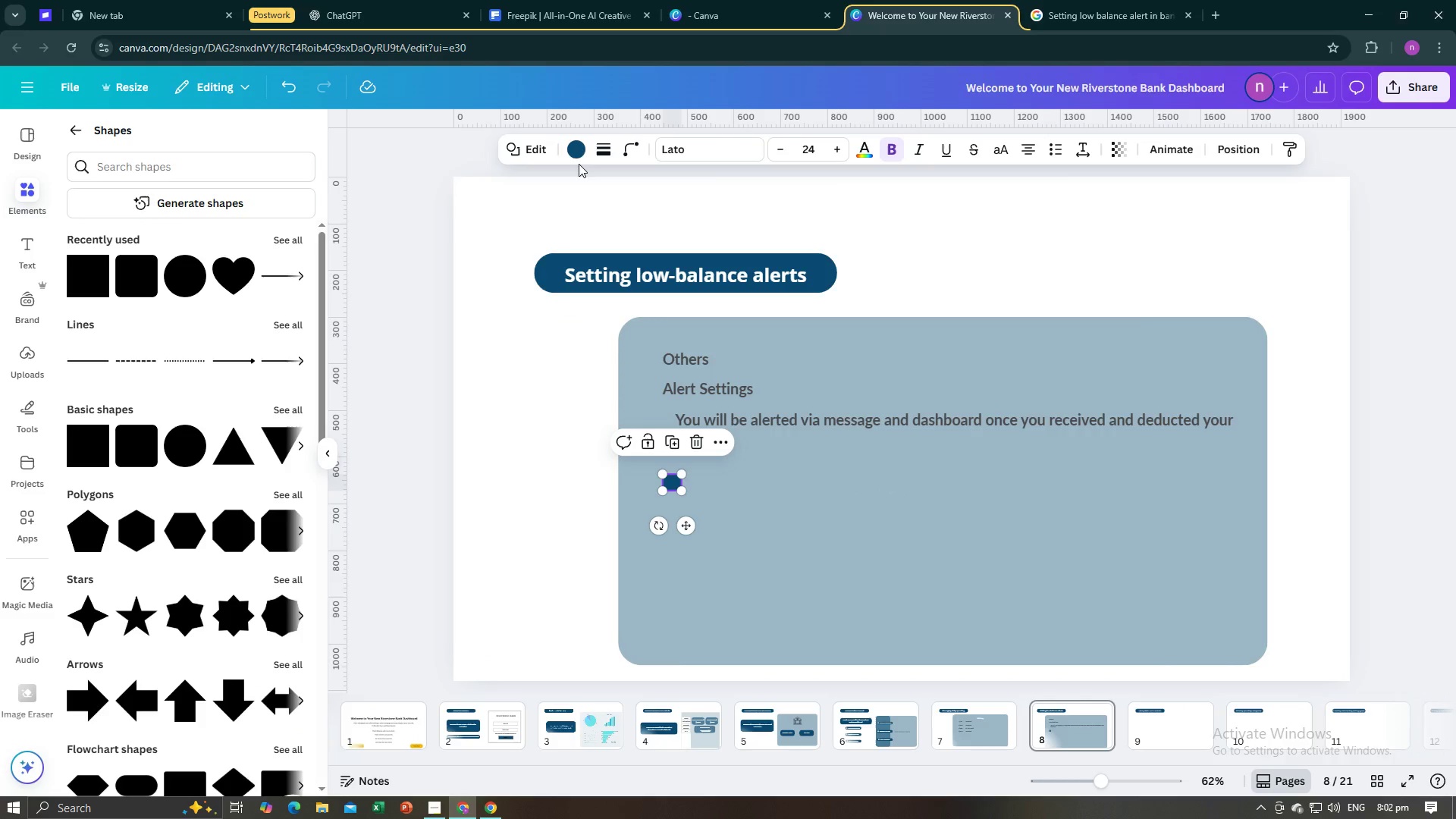 
left_click([576, 156])
 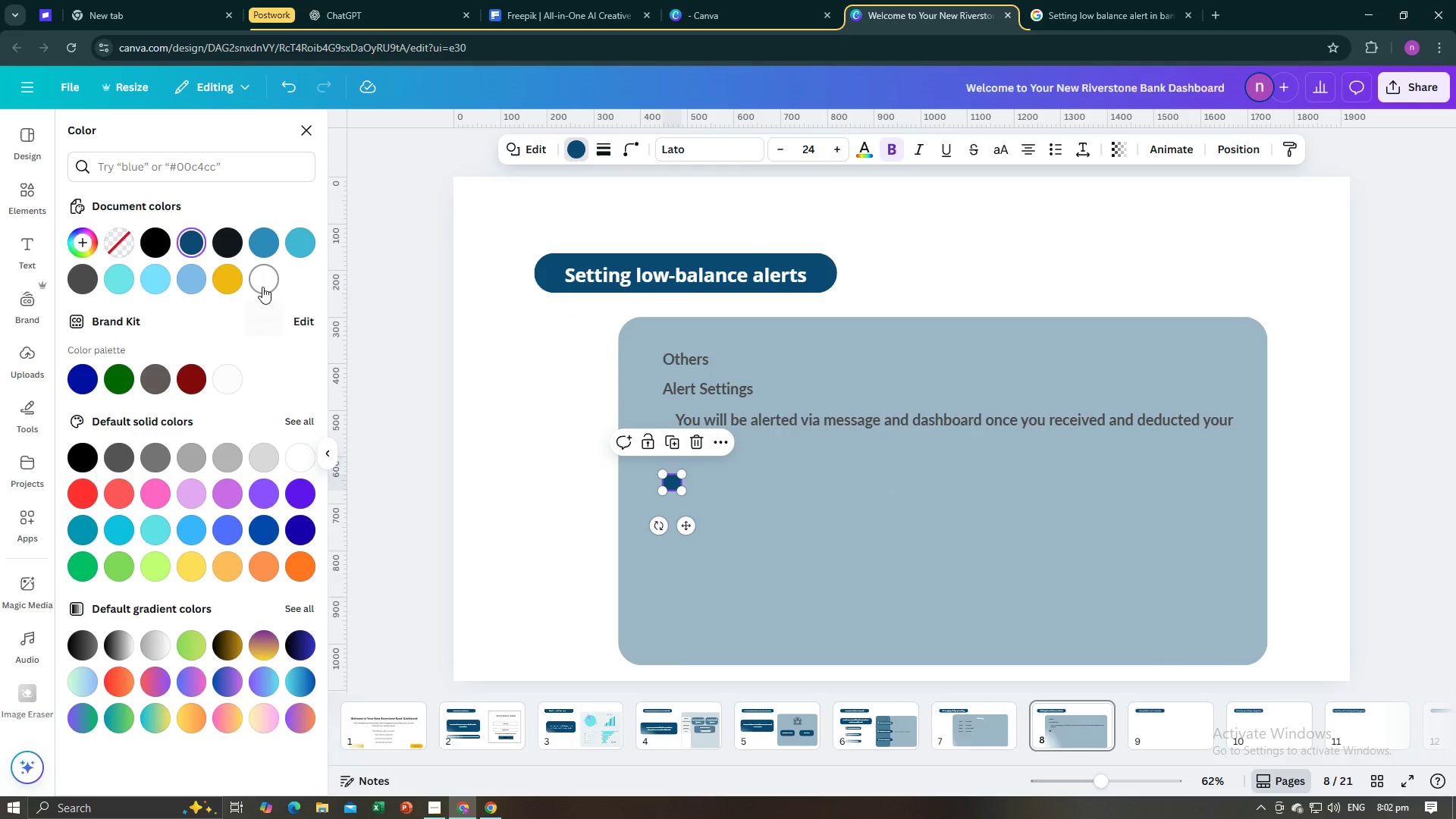 
left_click([262, 287])
 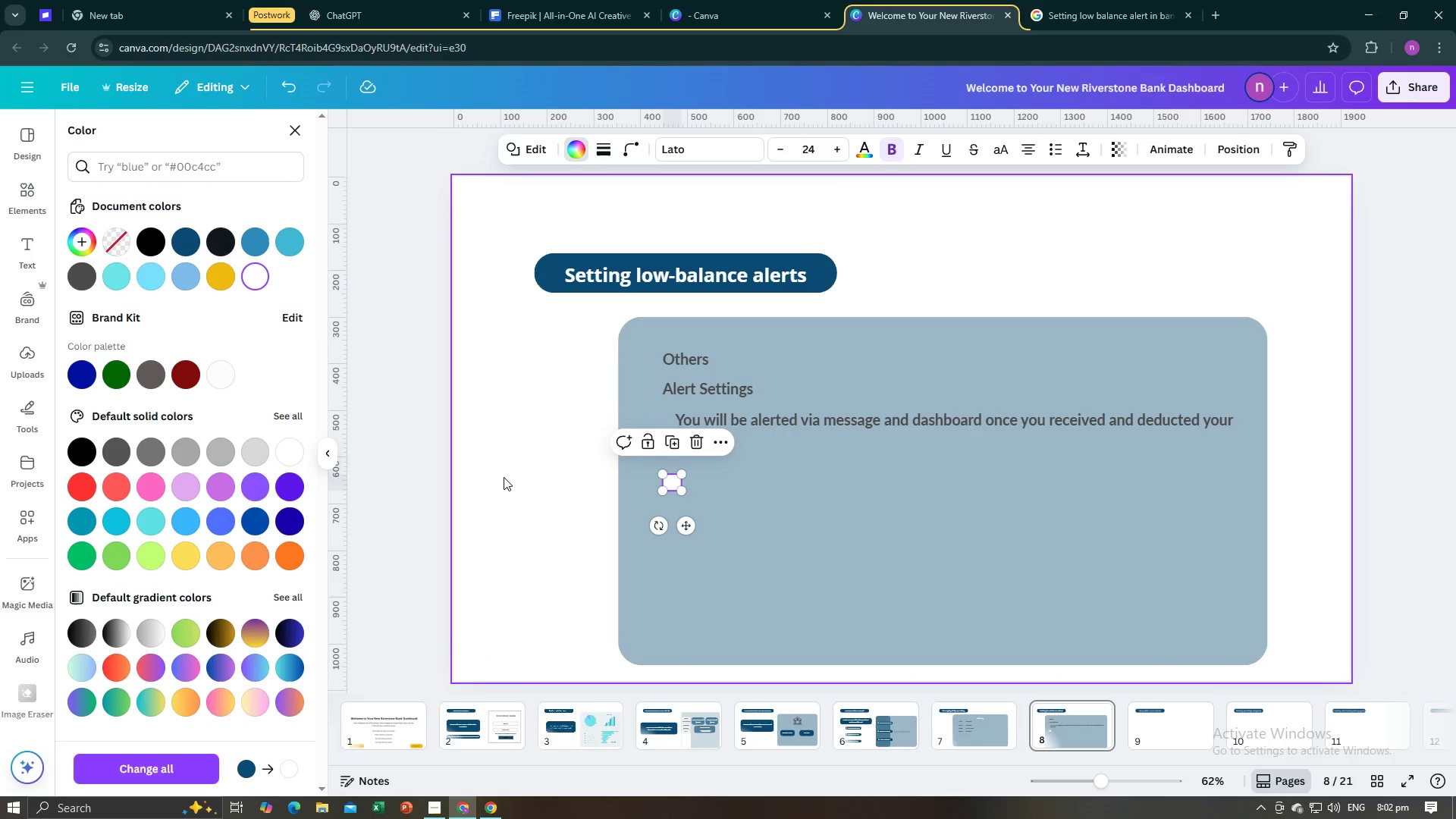 
left_click([504, 477])
 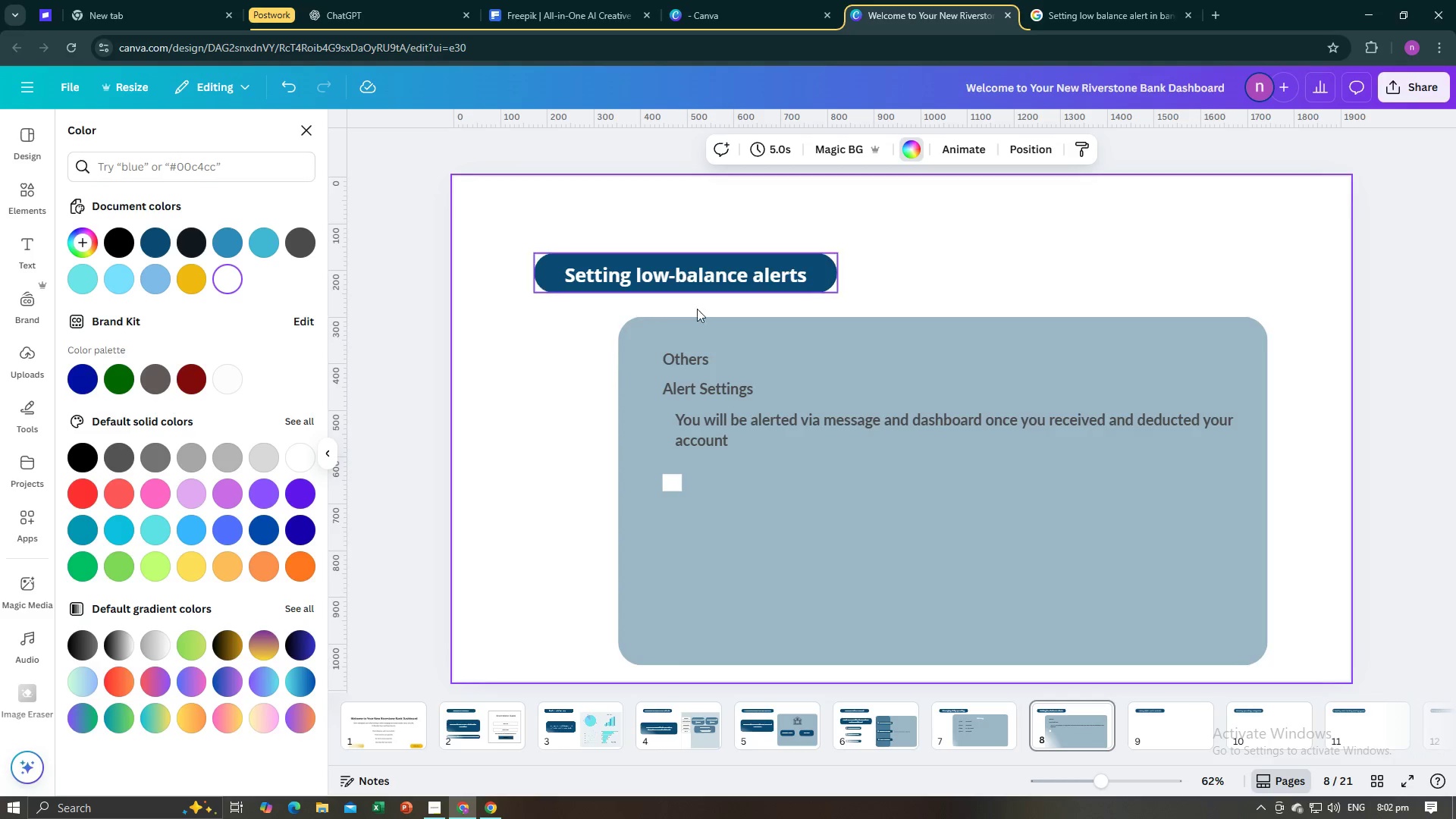 
left_click([683, 359])
 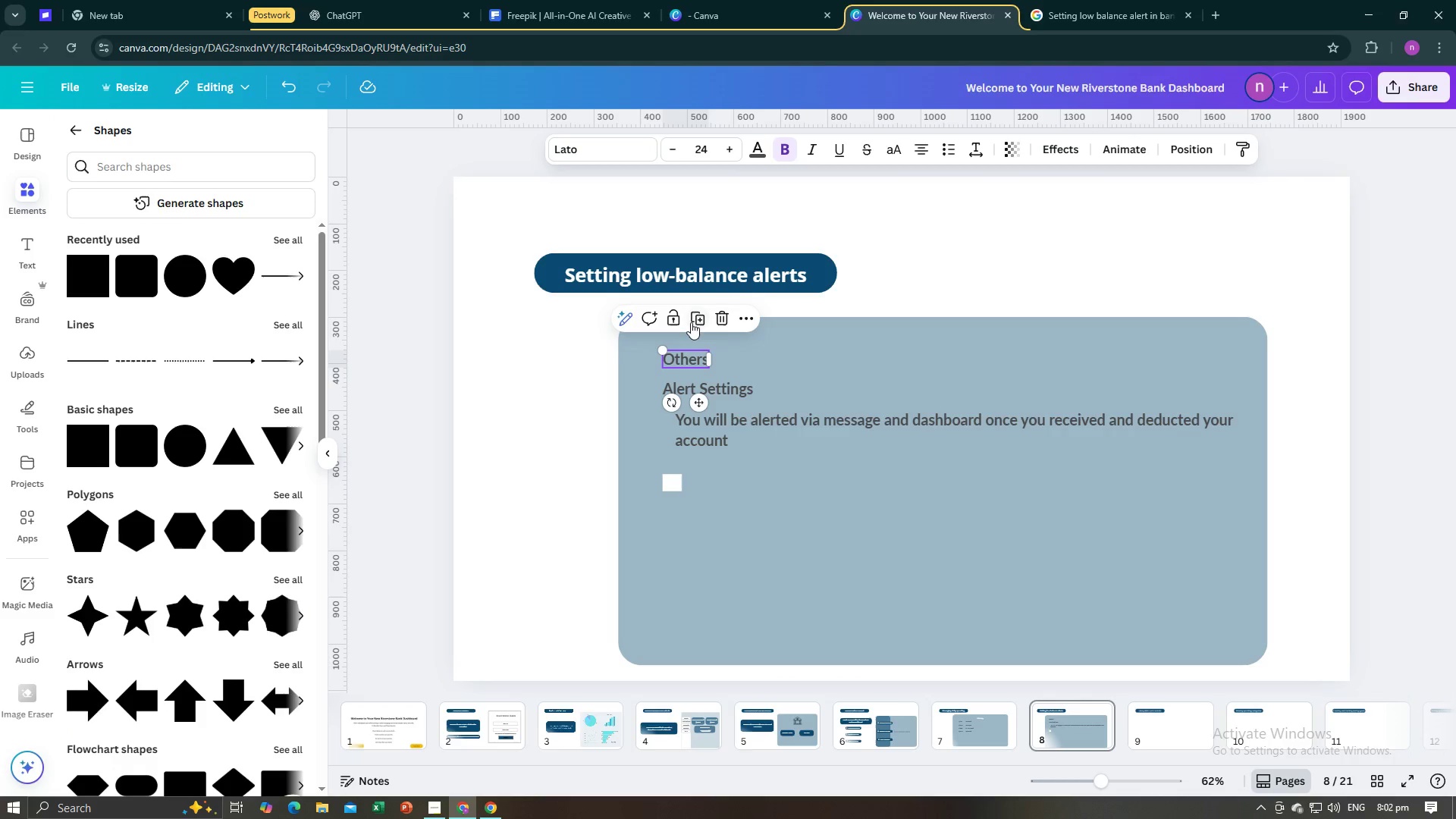 
left_click([695, 321])
 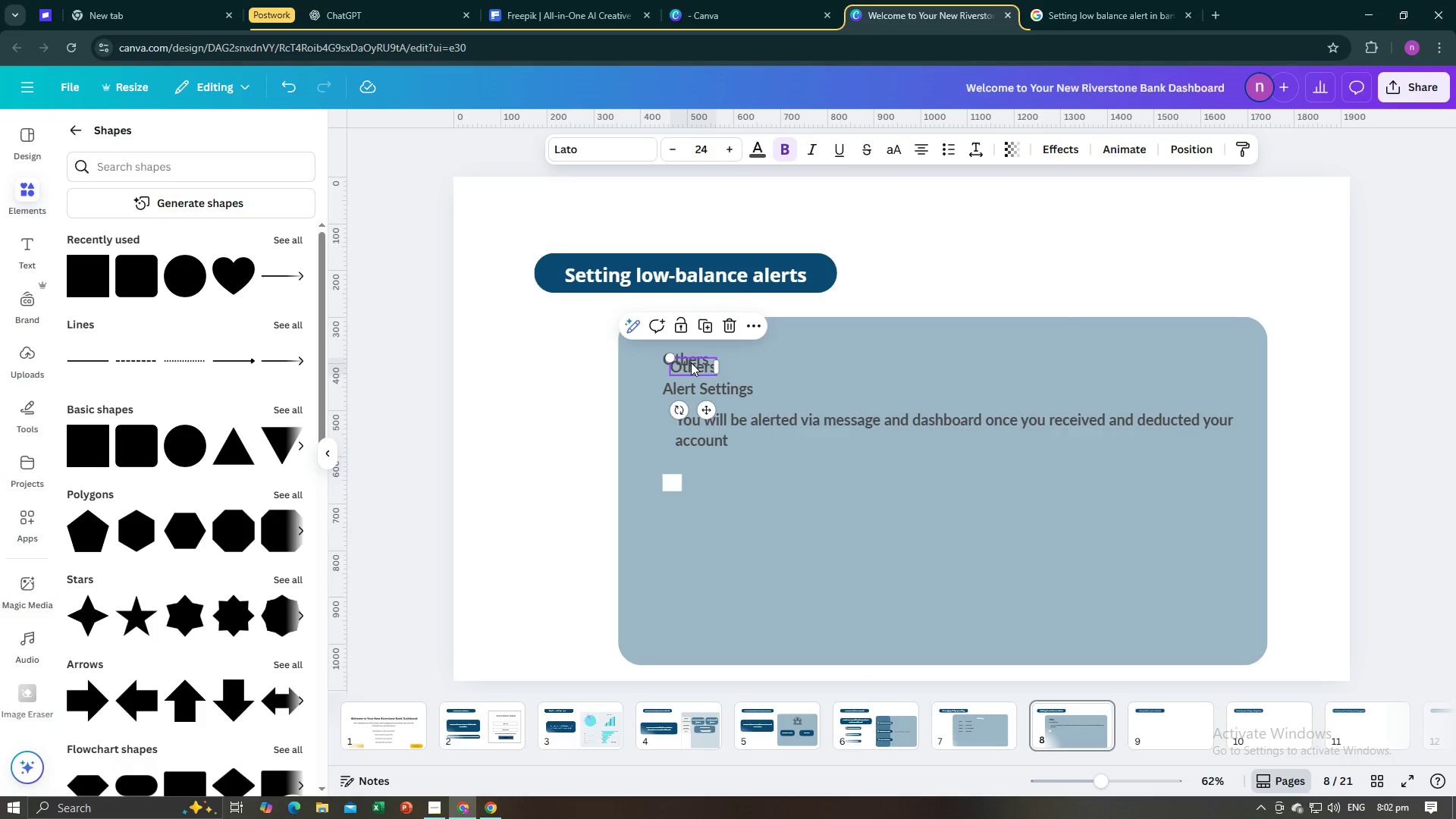 
left_click_drag(start_coordinate=[691, 363], to_coordinate=[714, 478])
 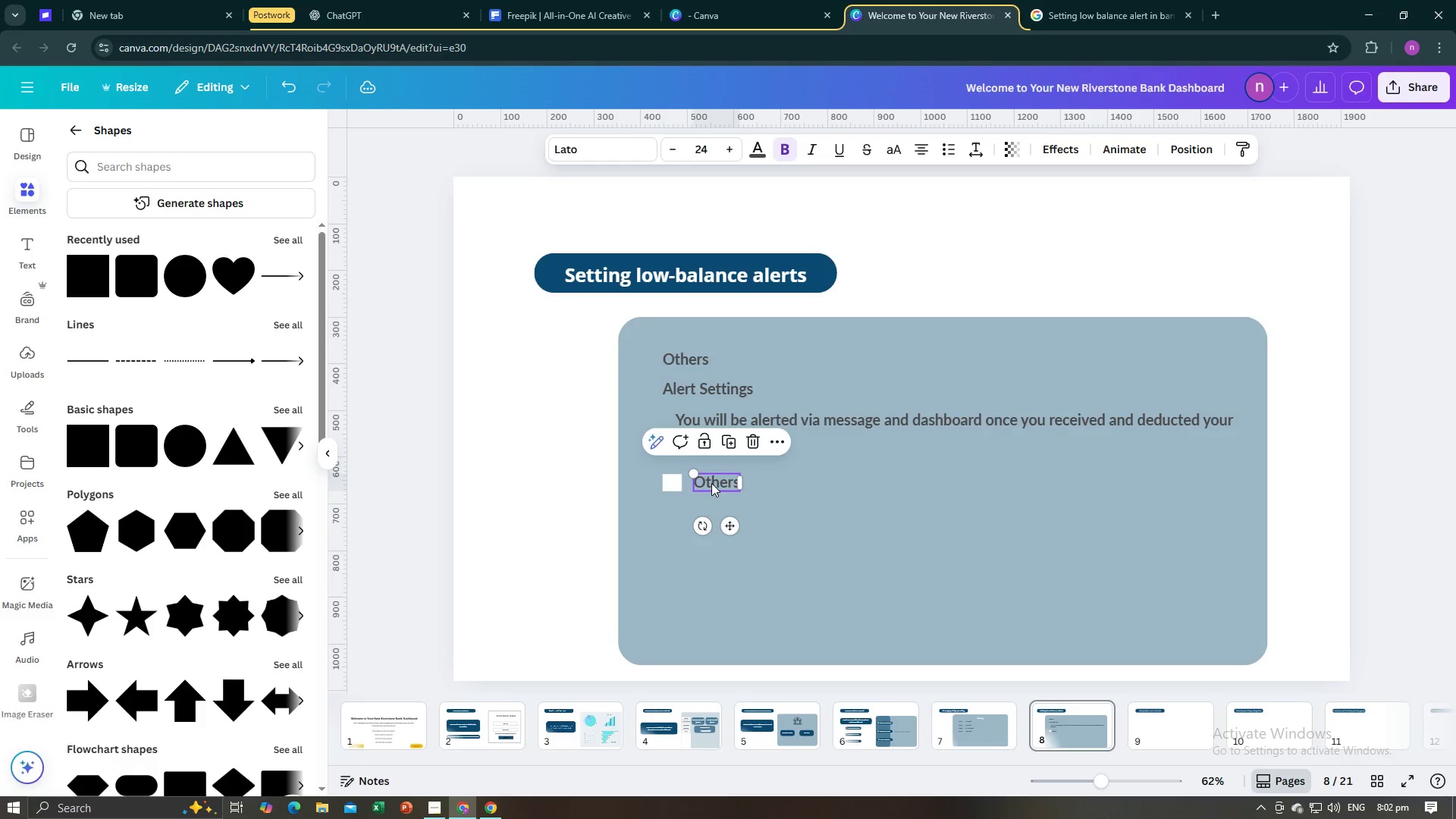 
left_click([711, 483])
 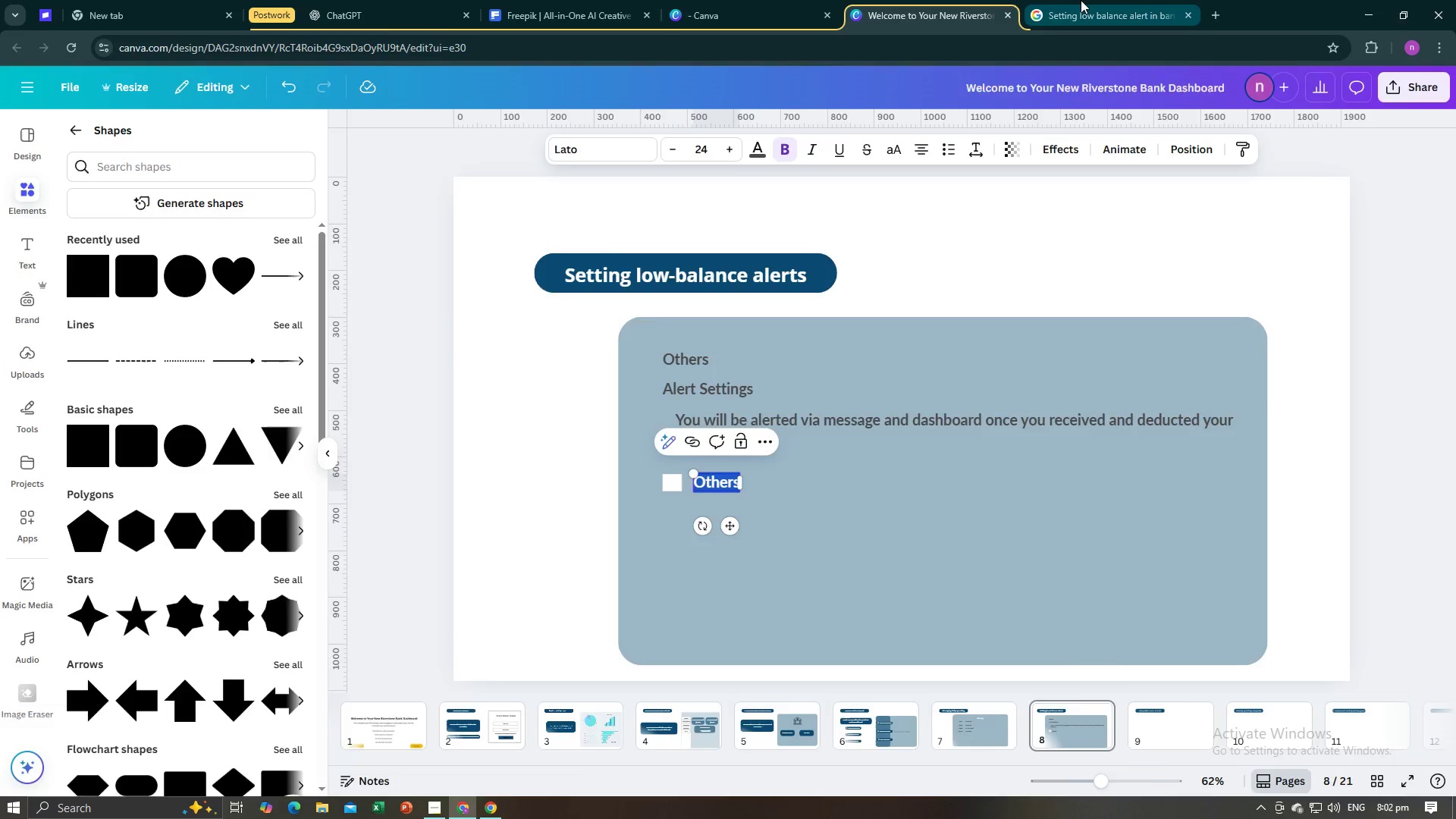 
left_click([1082, 0])
 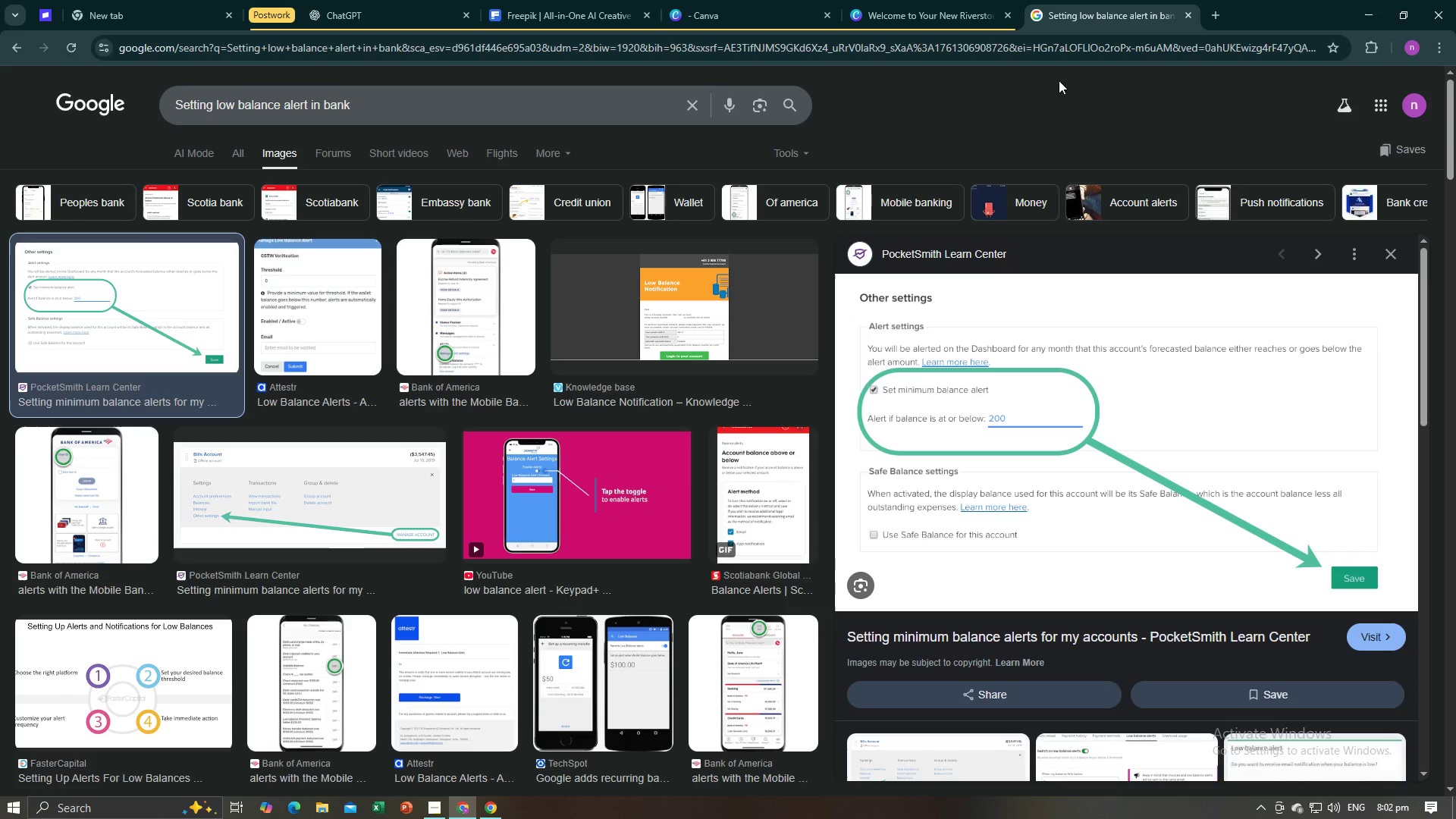 
left_click([953, 0])
 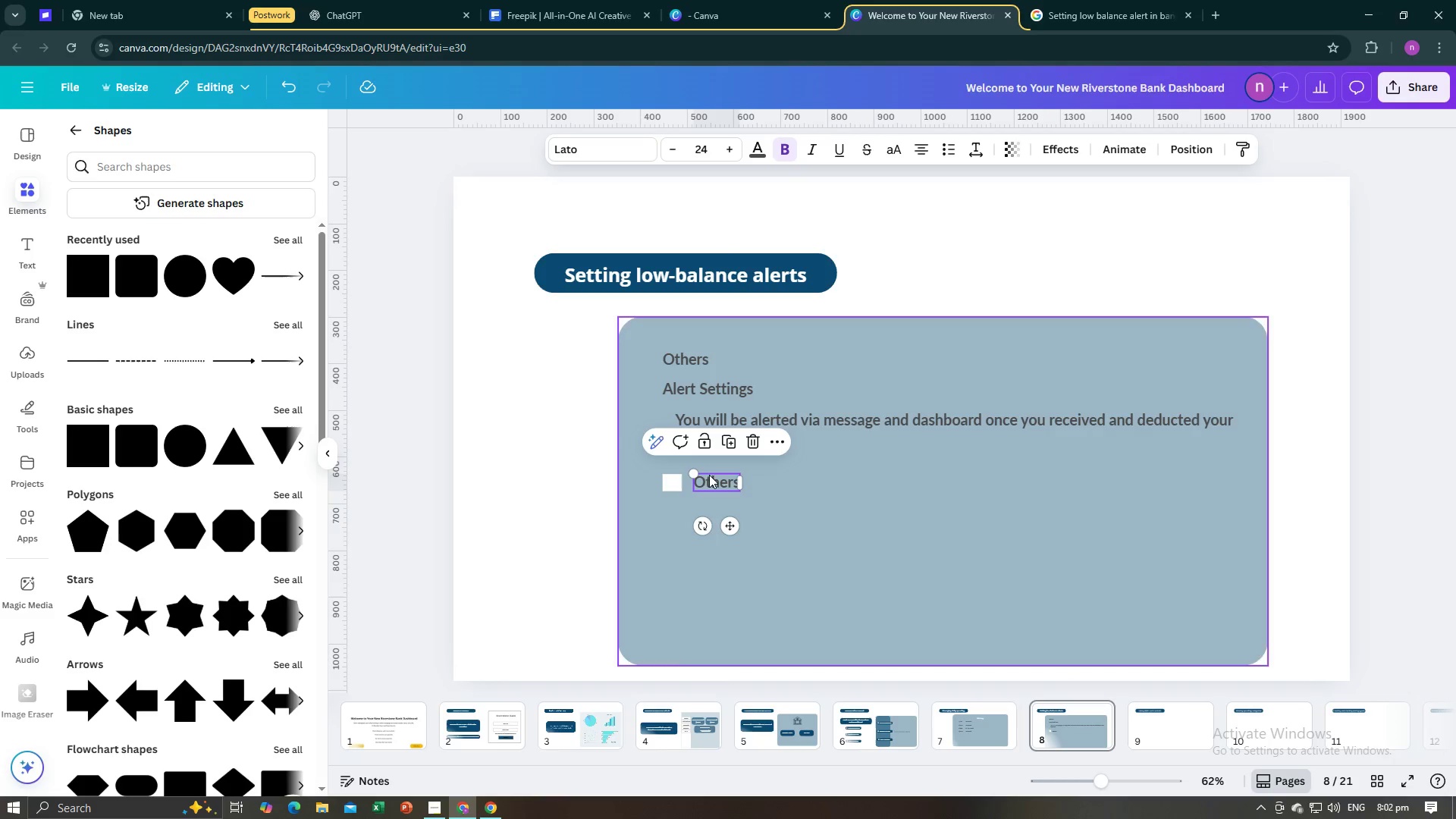 
left_click([709, 482])
 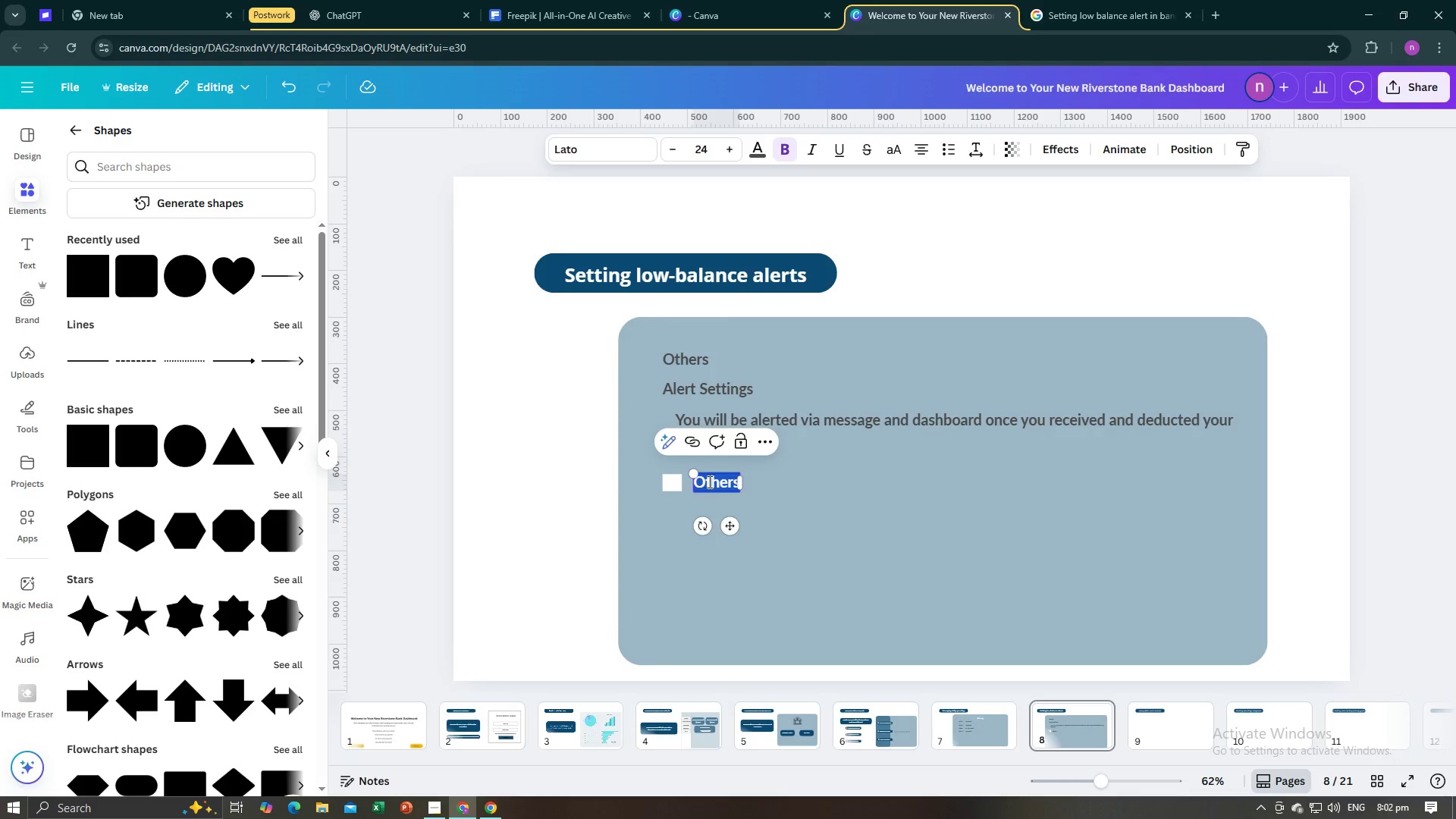 
type(Set ale)
 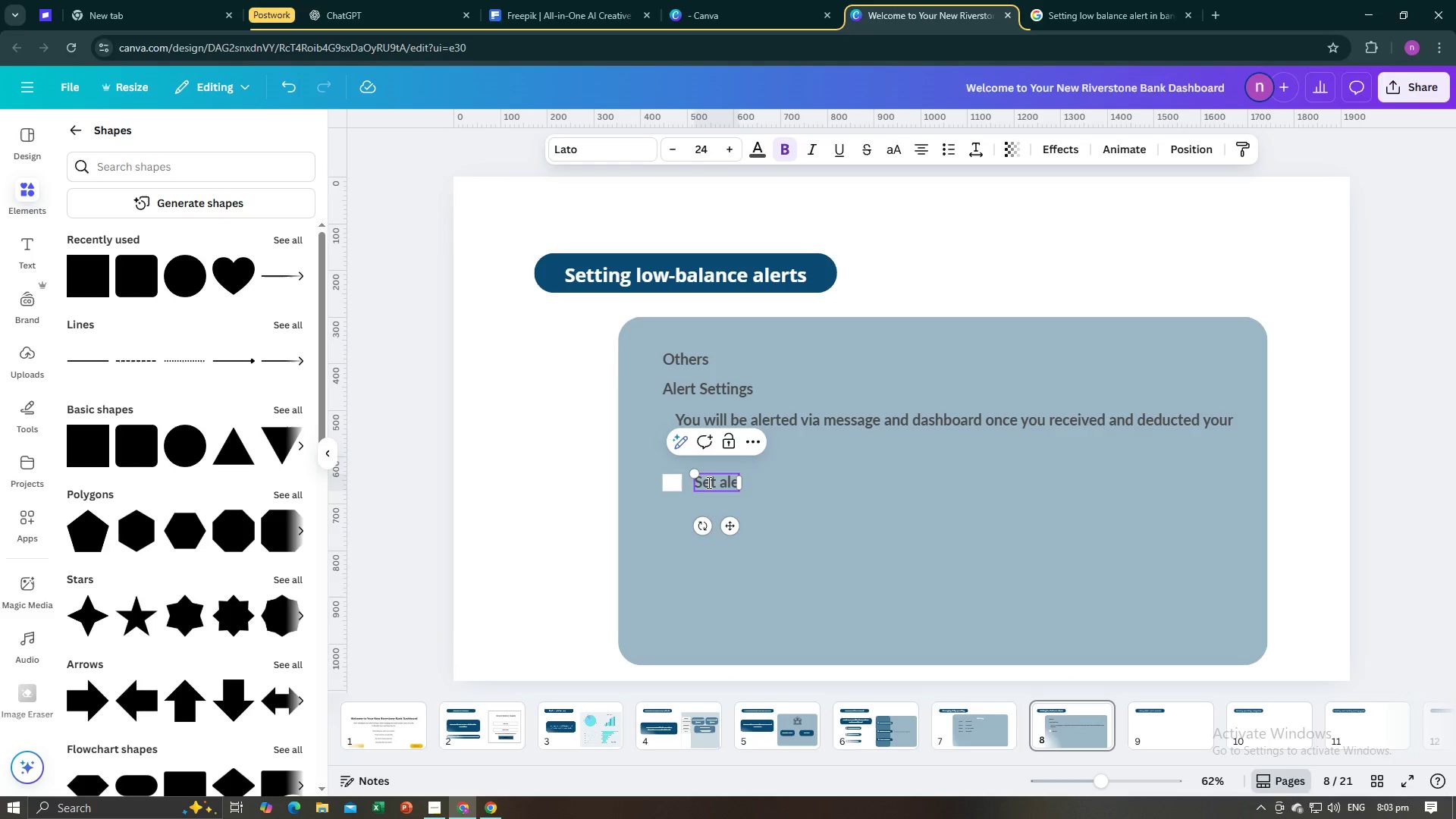 
type(rt )
 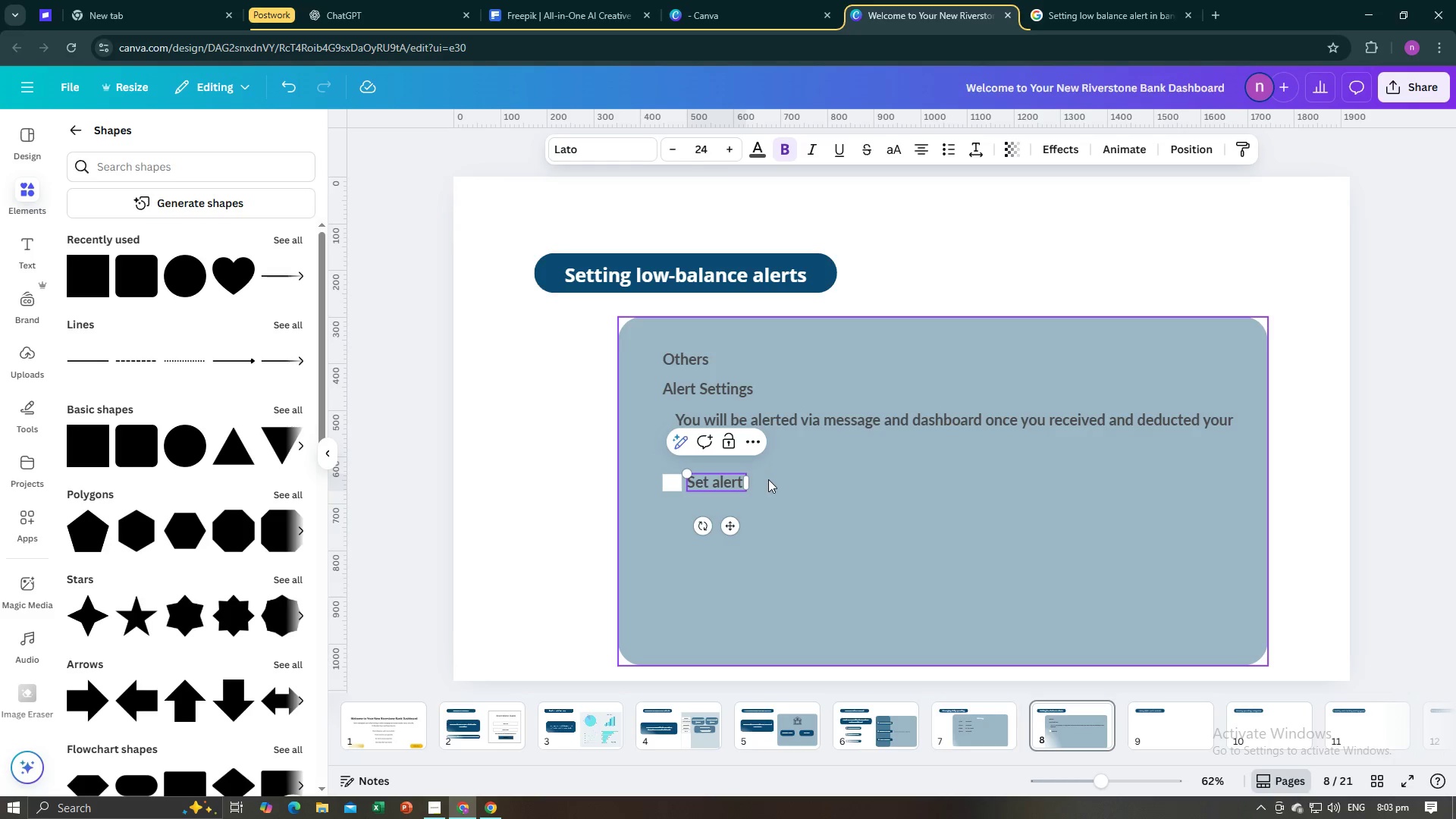 
double_click([723, 484])
 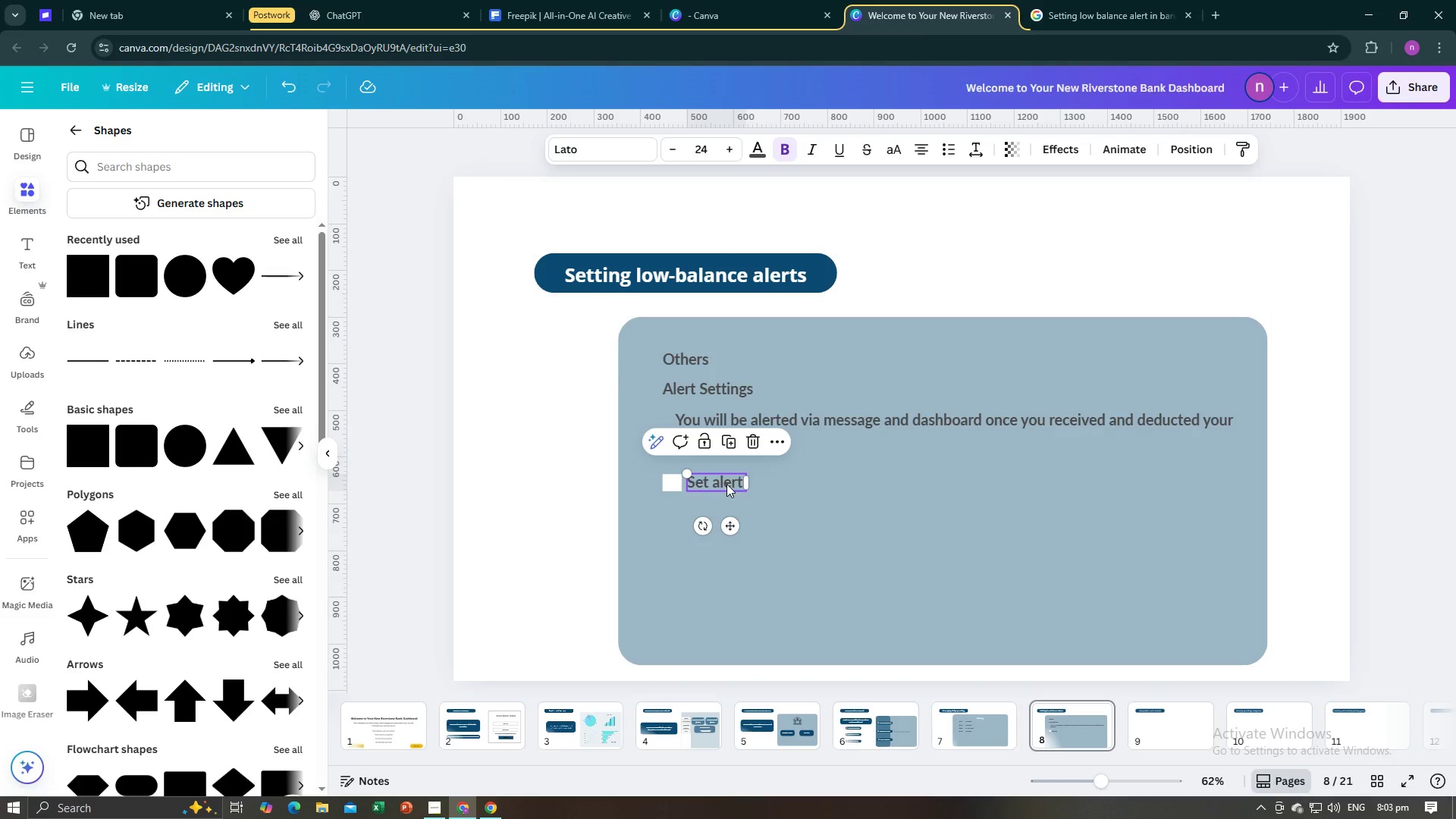 
left_click_drag(start_coordinate=[727, 484], to_coordinate=[736, 485])
 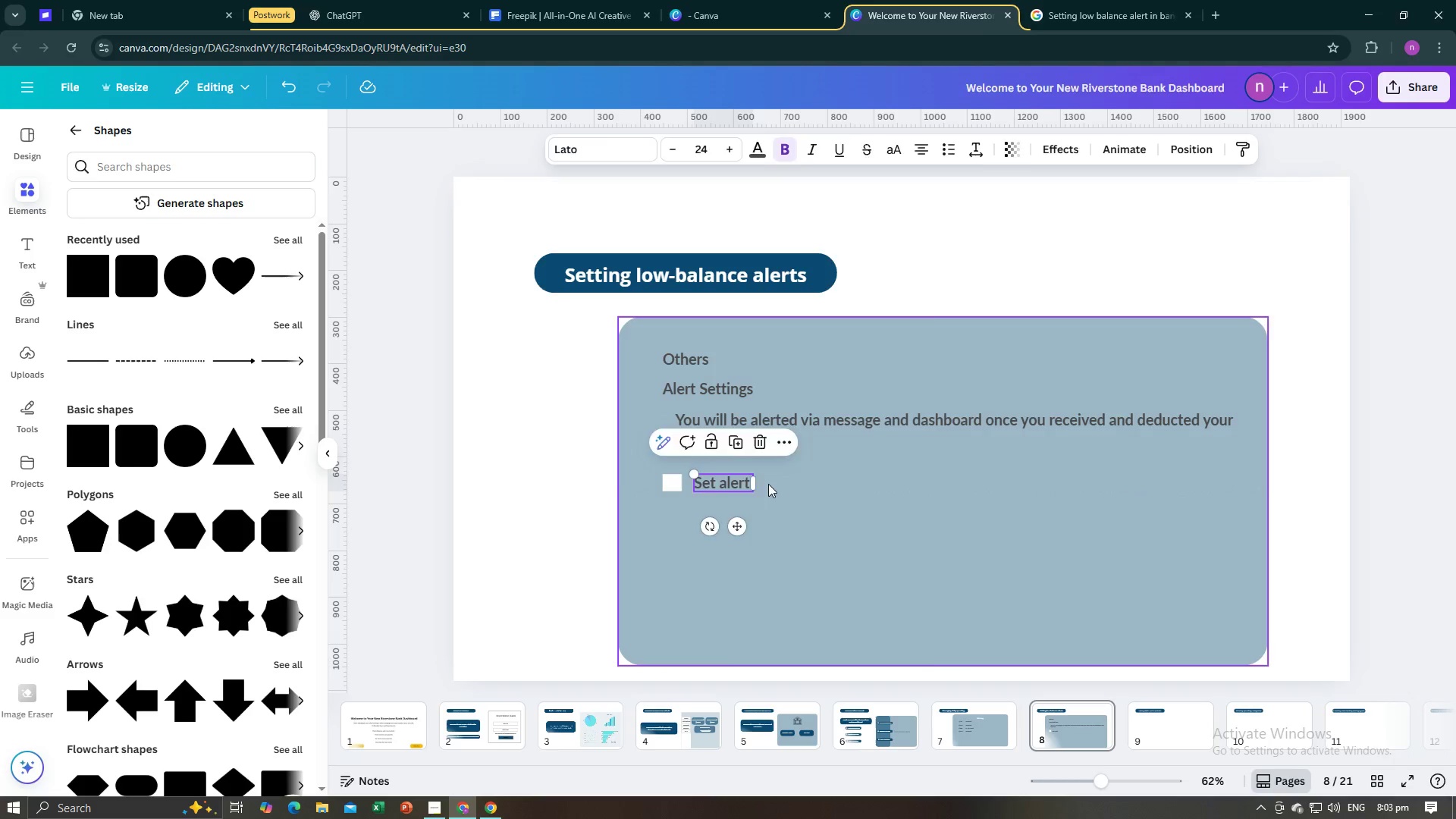 
left_click([768, 484])
 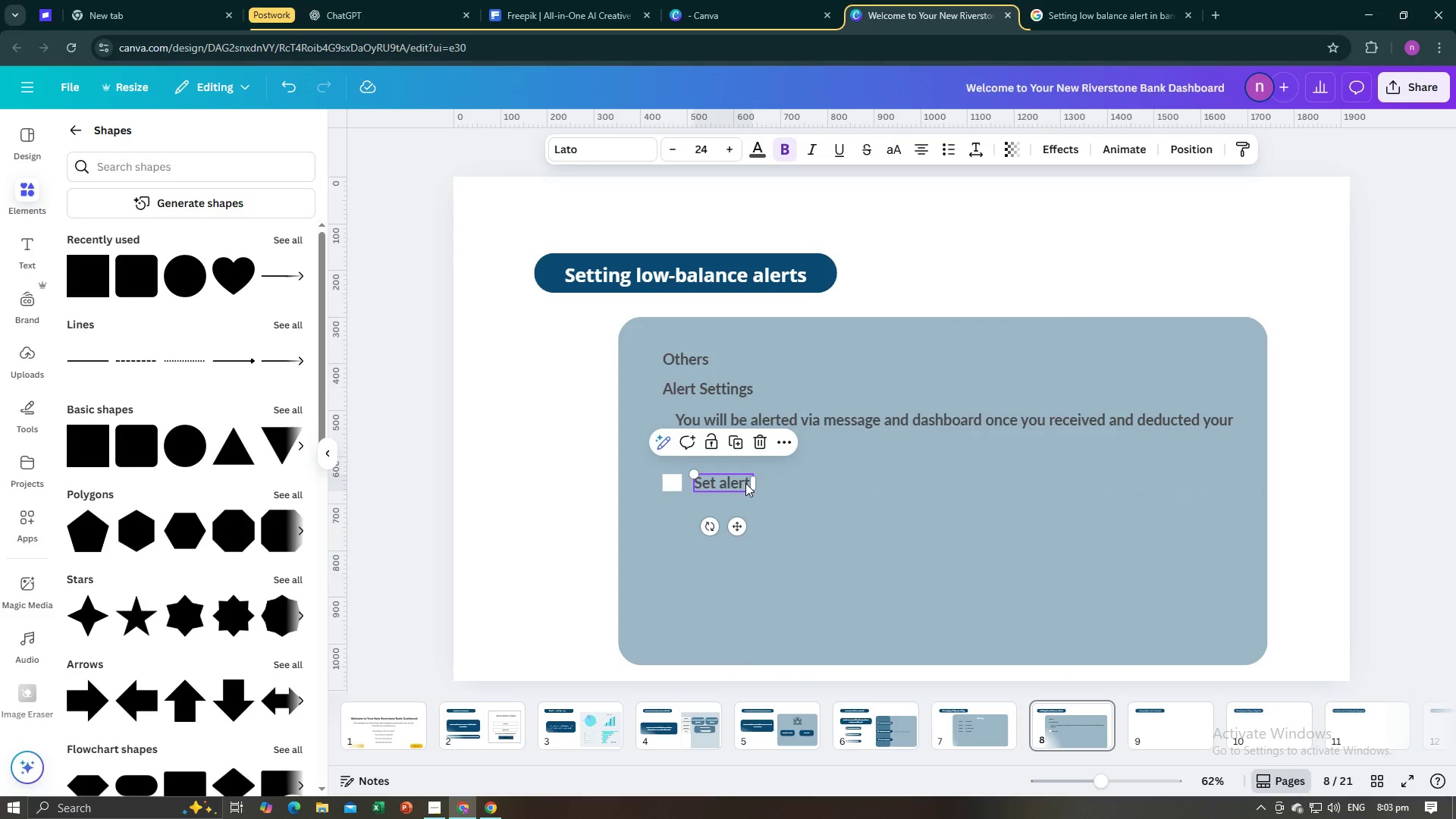 
double_click([745, 483])
 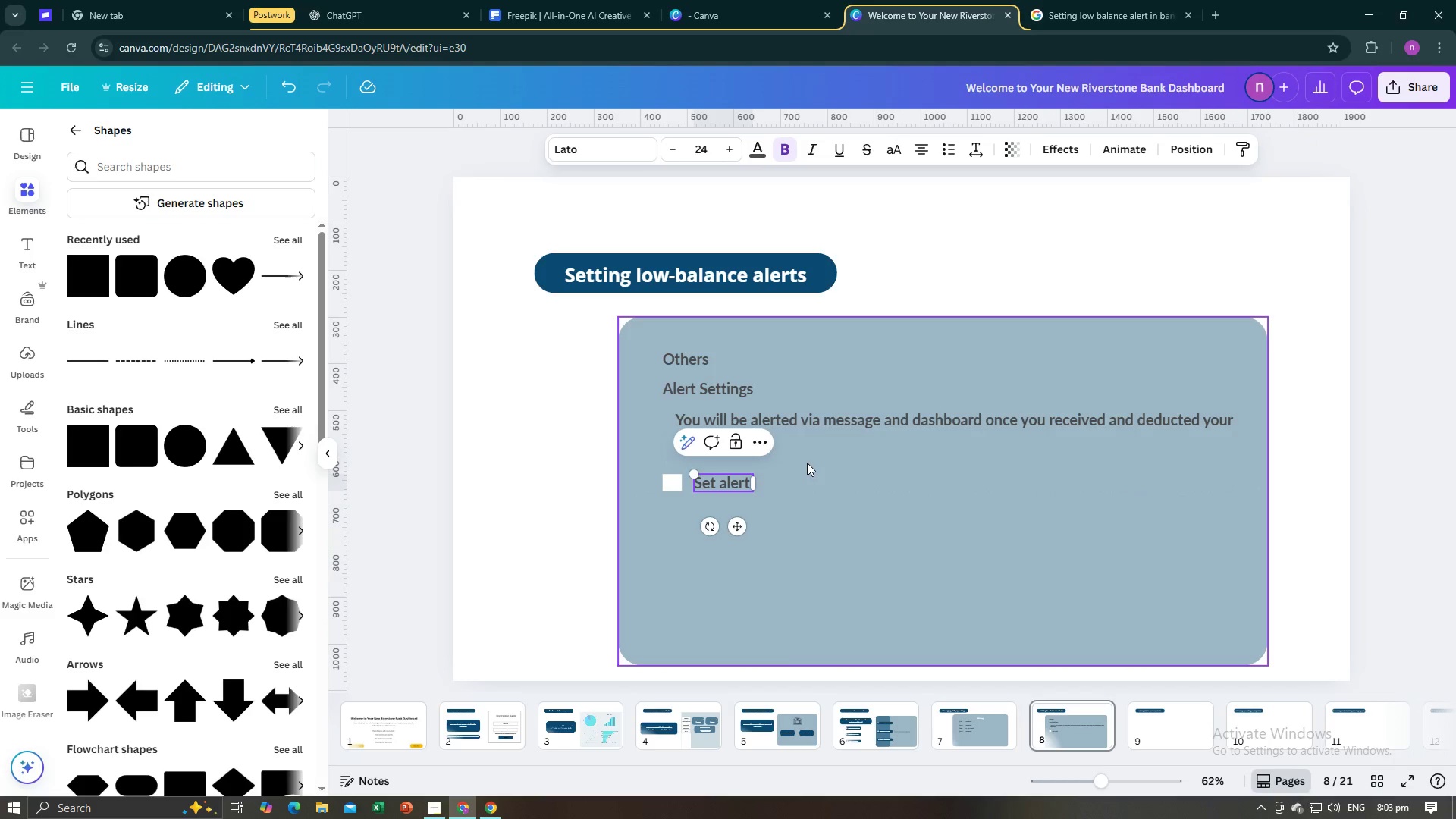 
key(ArrowRight)
 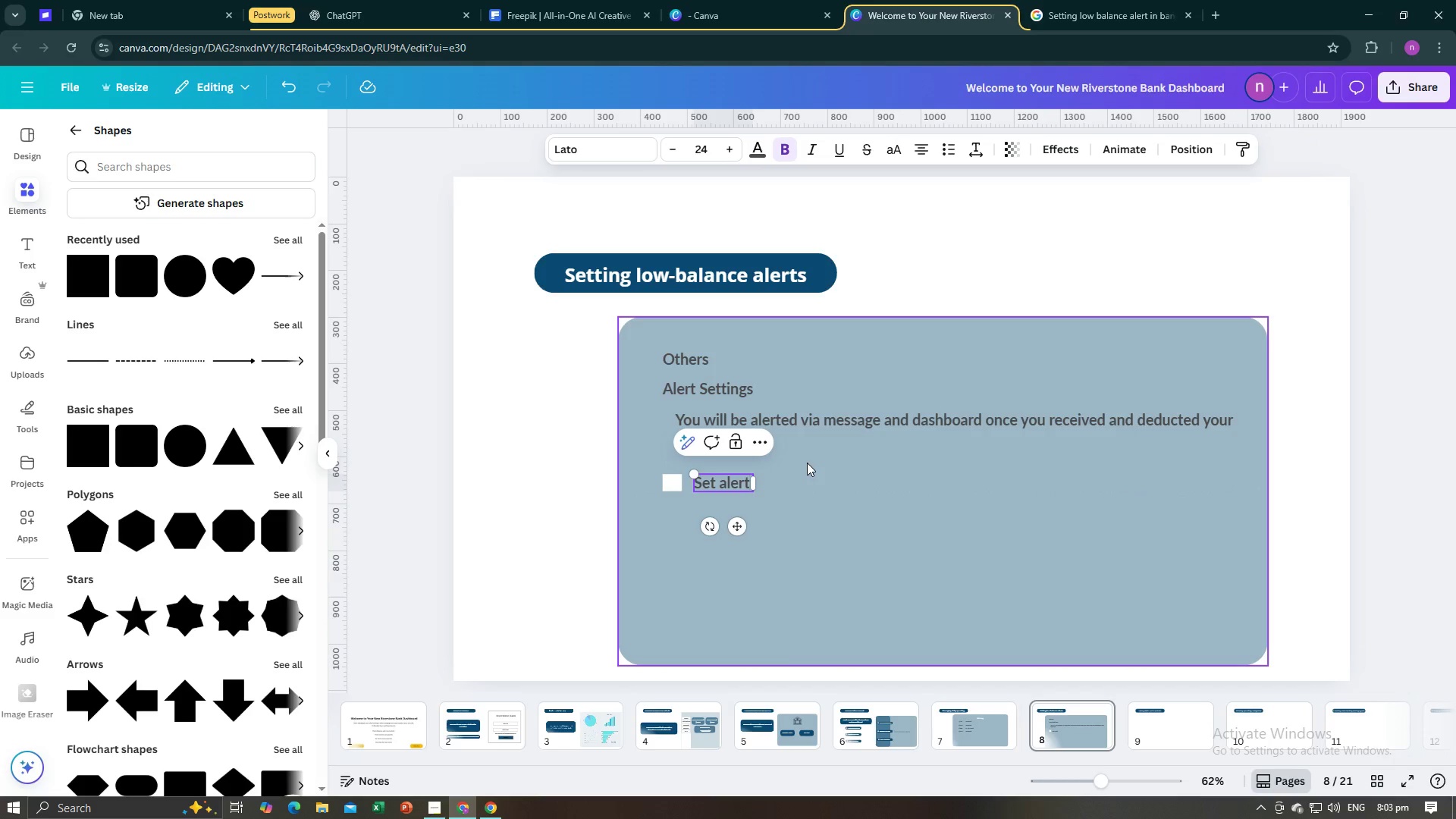 
type( in minimum amount)
 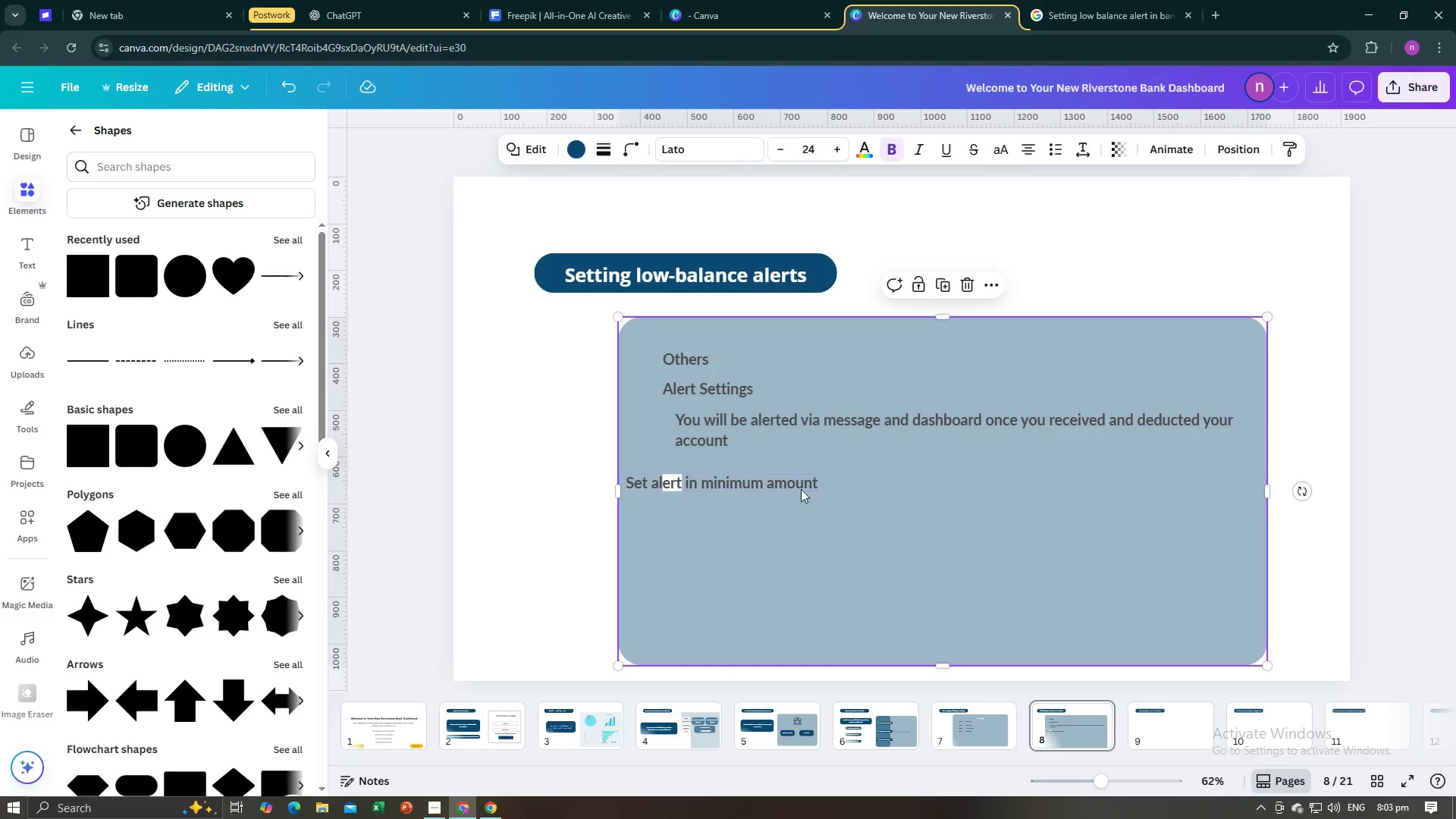 
double_click([796, 475])
 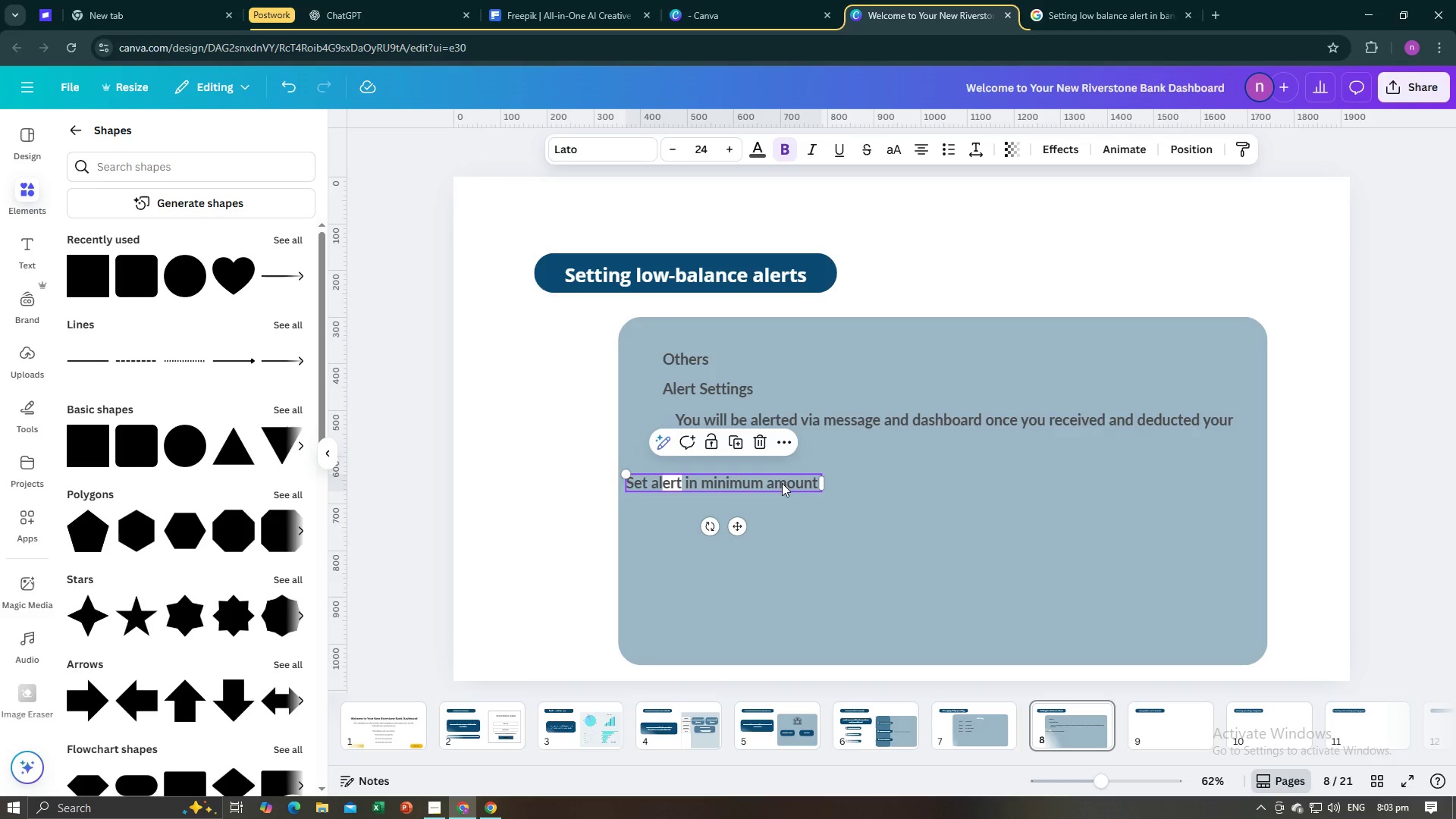 
left_click_drag(start_coordinate=[782, 483], to_coordinate=[849, 482])
 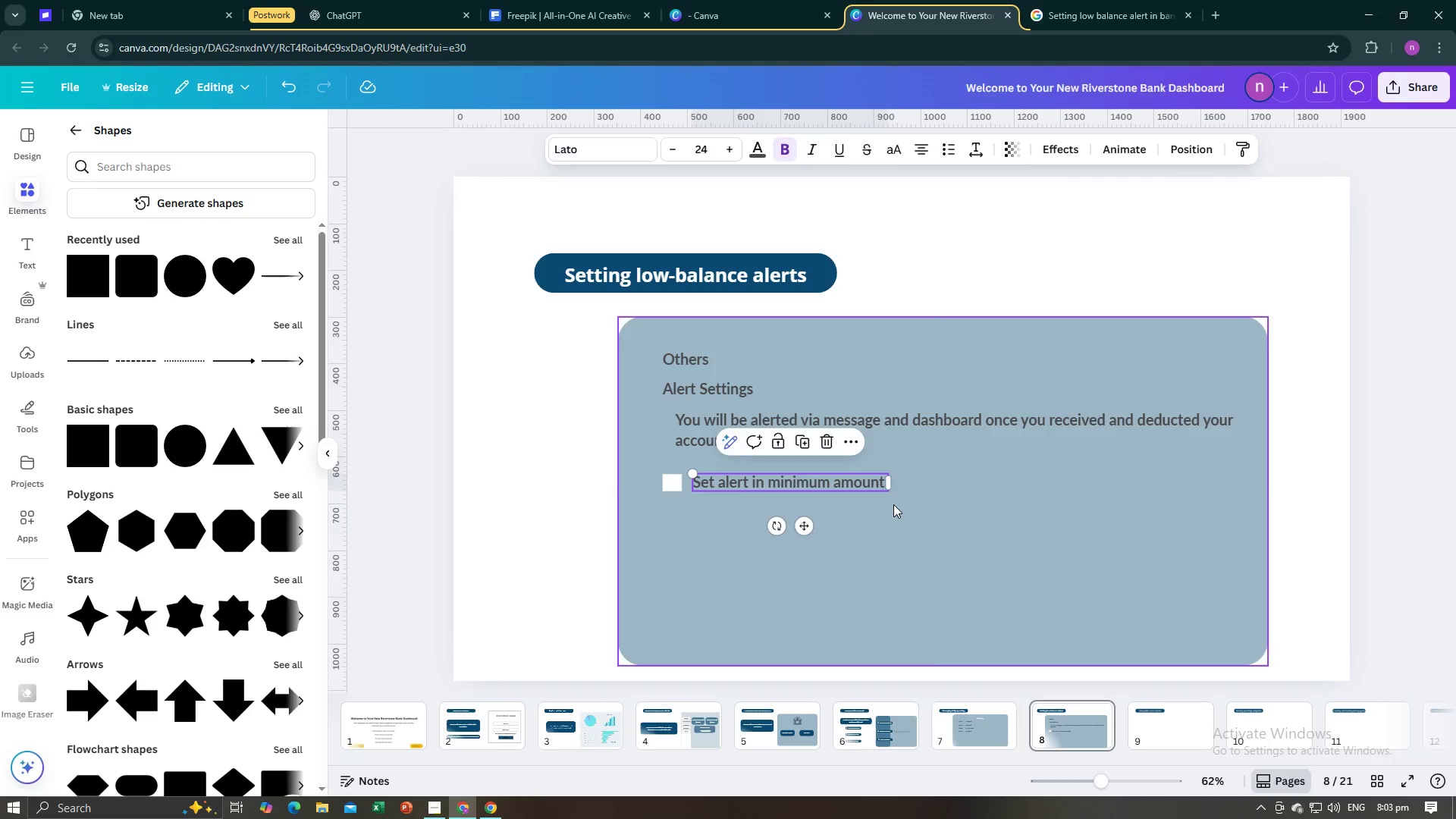 
left_click([893, 504])
 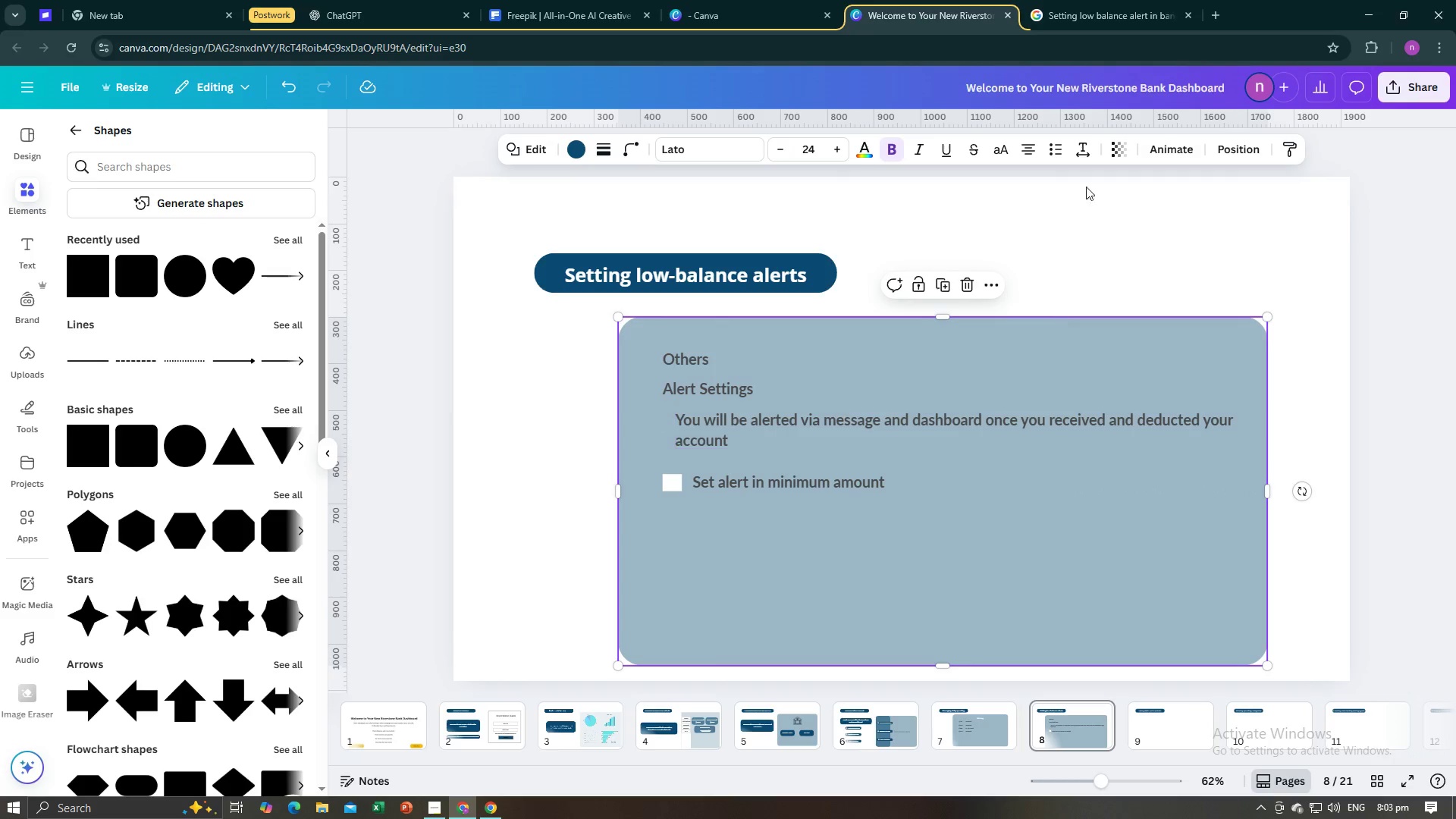 
left_click([1061, 0])
 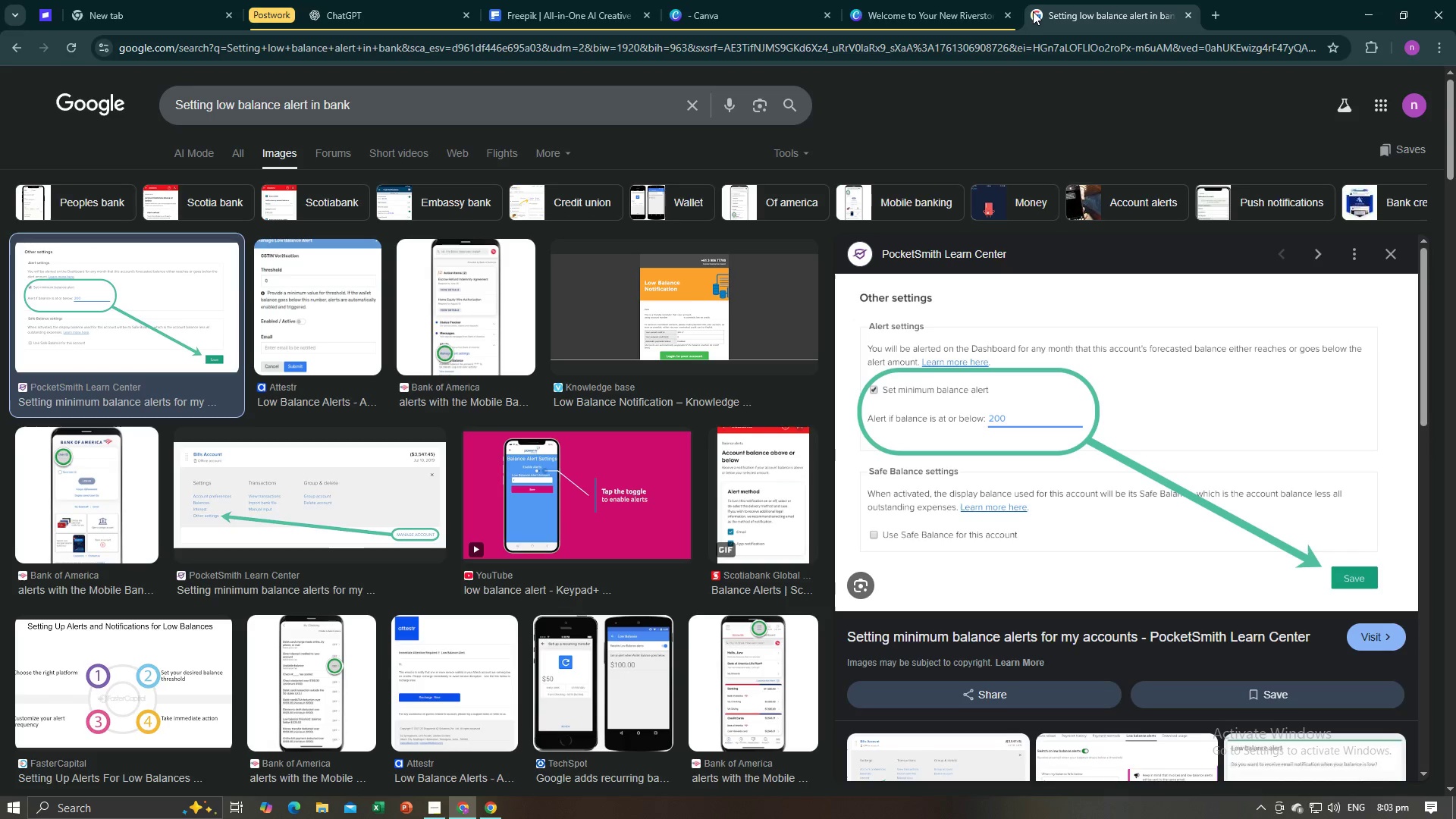 
left_click([929, 0])
 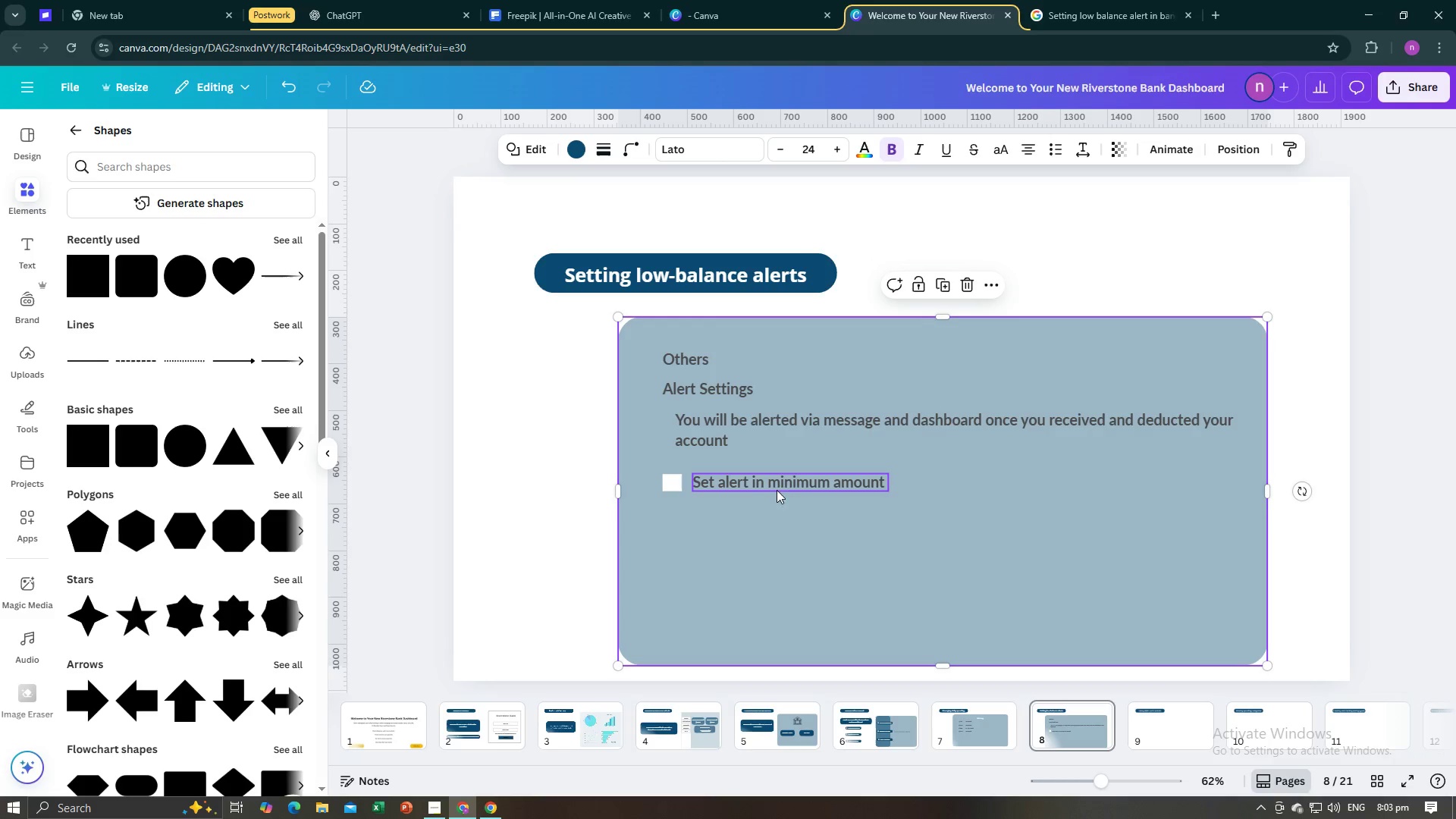 
left_click([777, 480])
 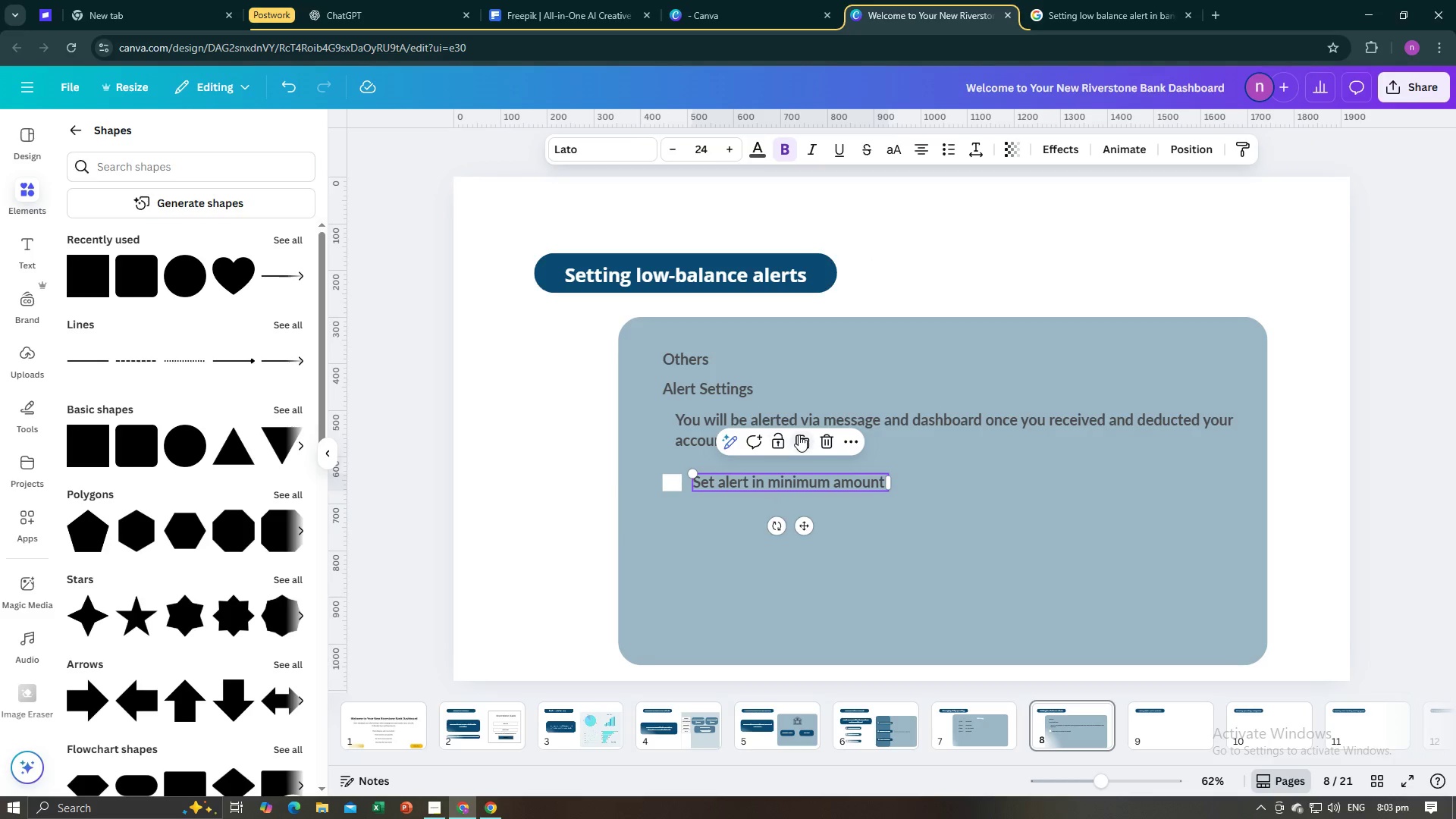 
left_click([799, 435])
 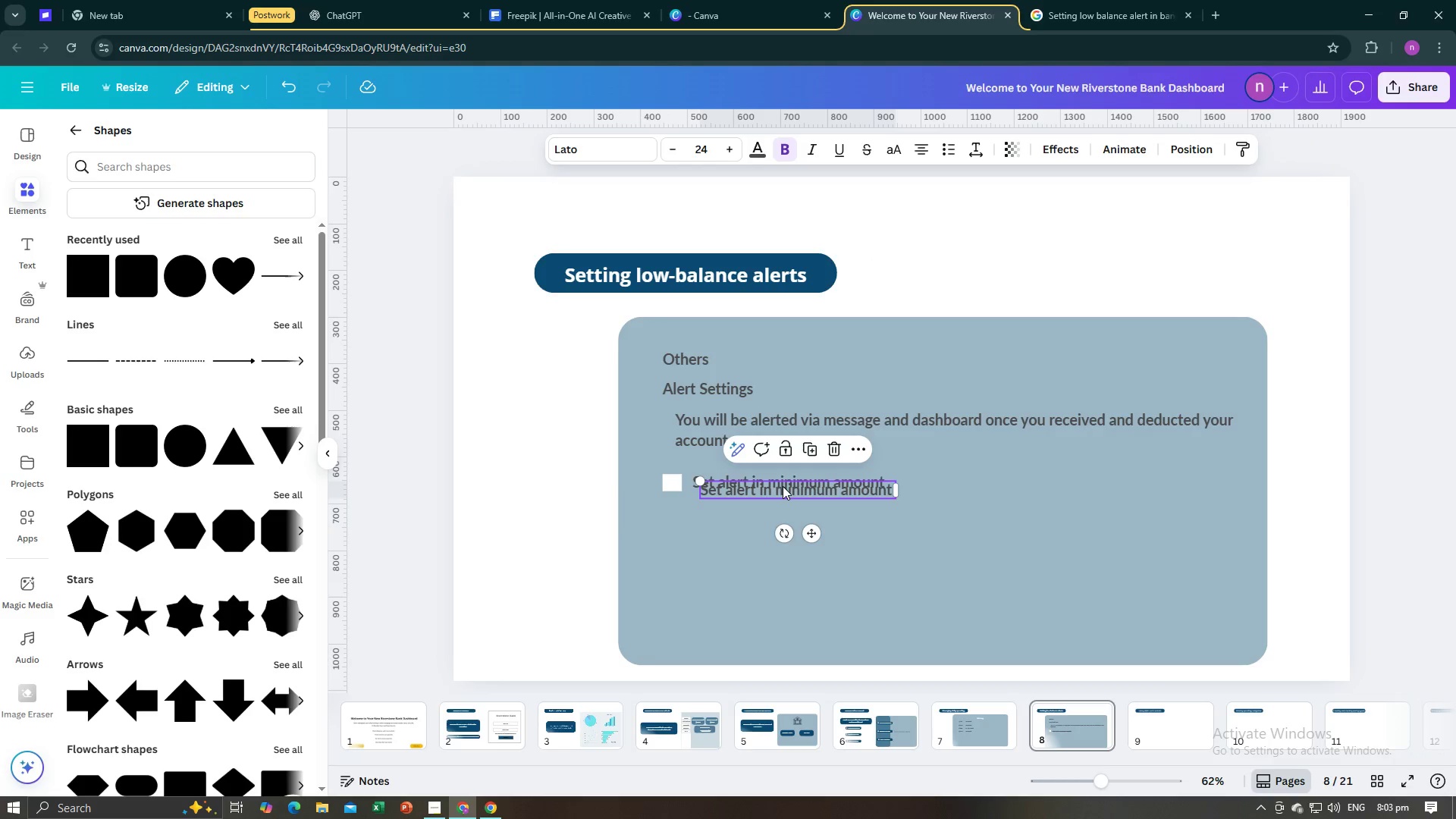 
left_click_drag(start_coordinate=[781, 491], to_coordinate=[747, 515])
 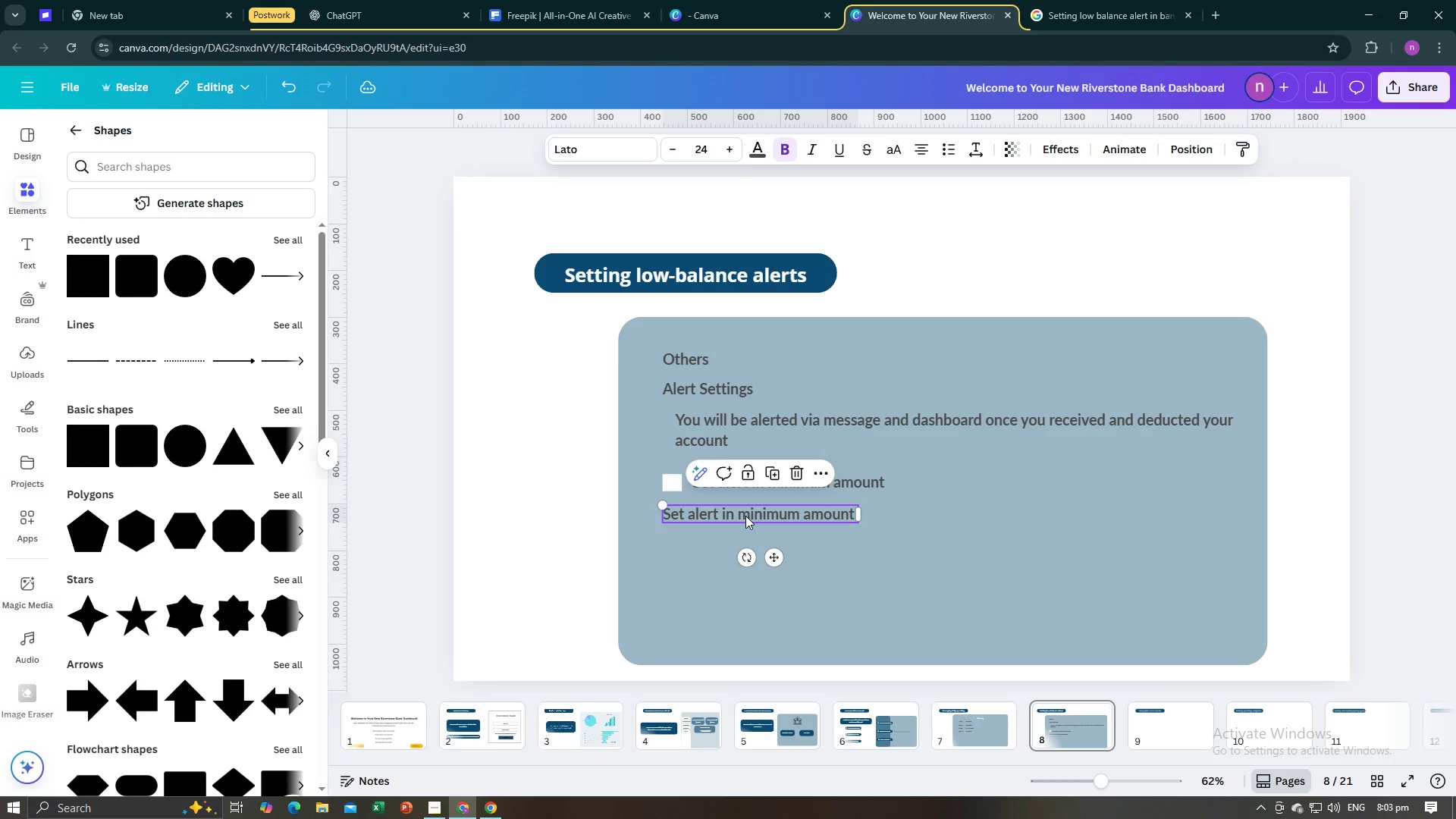 
left_click([745, 516])
 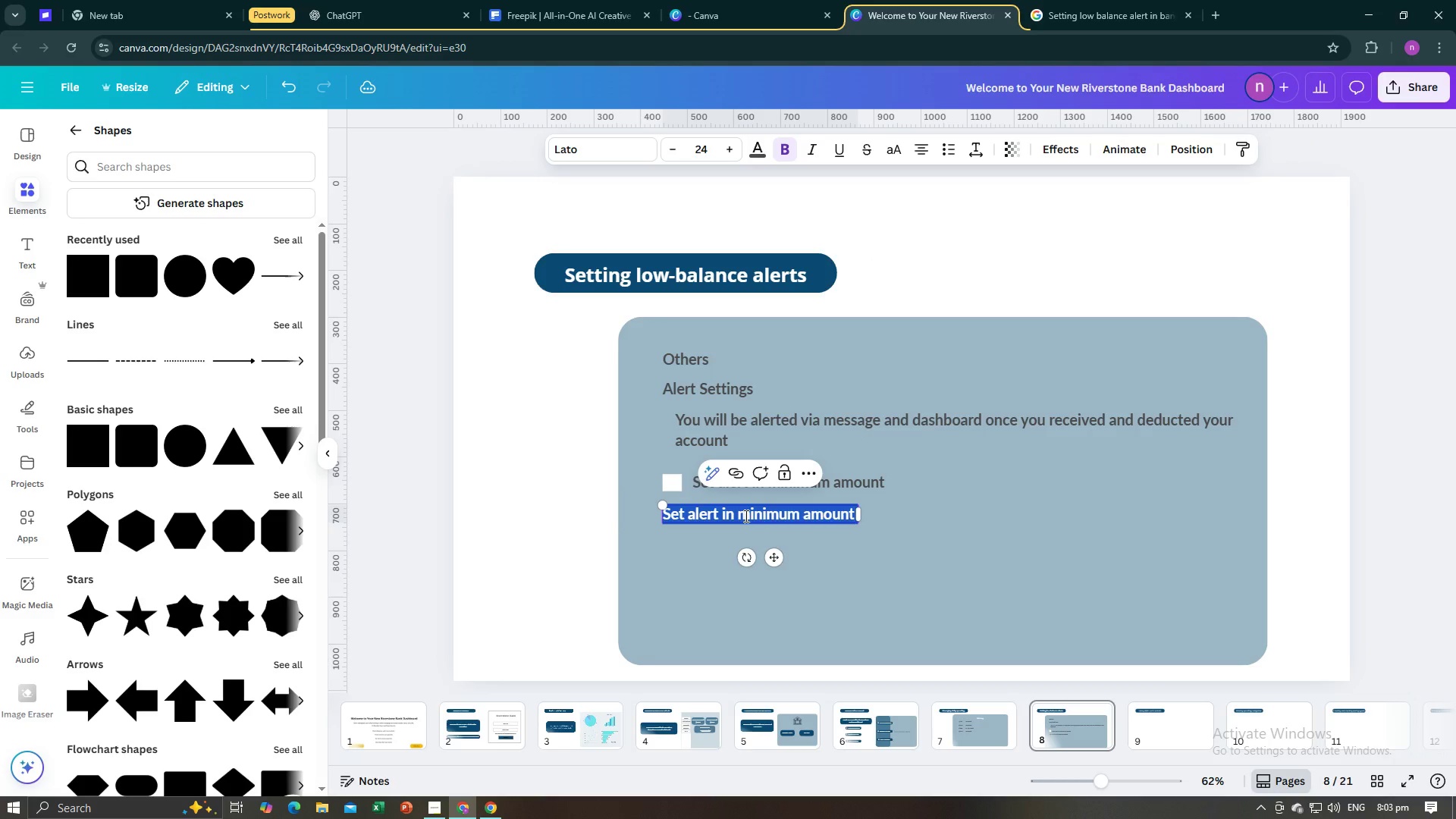 
type(Alert balance )
 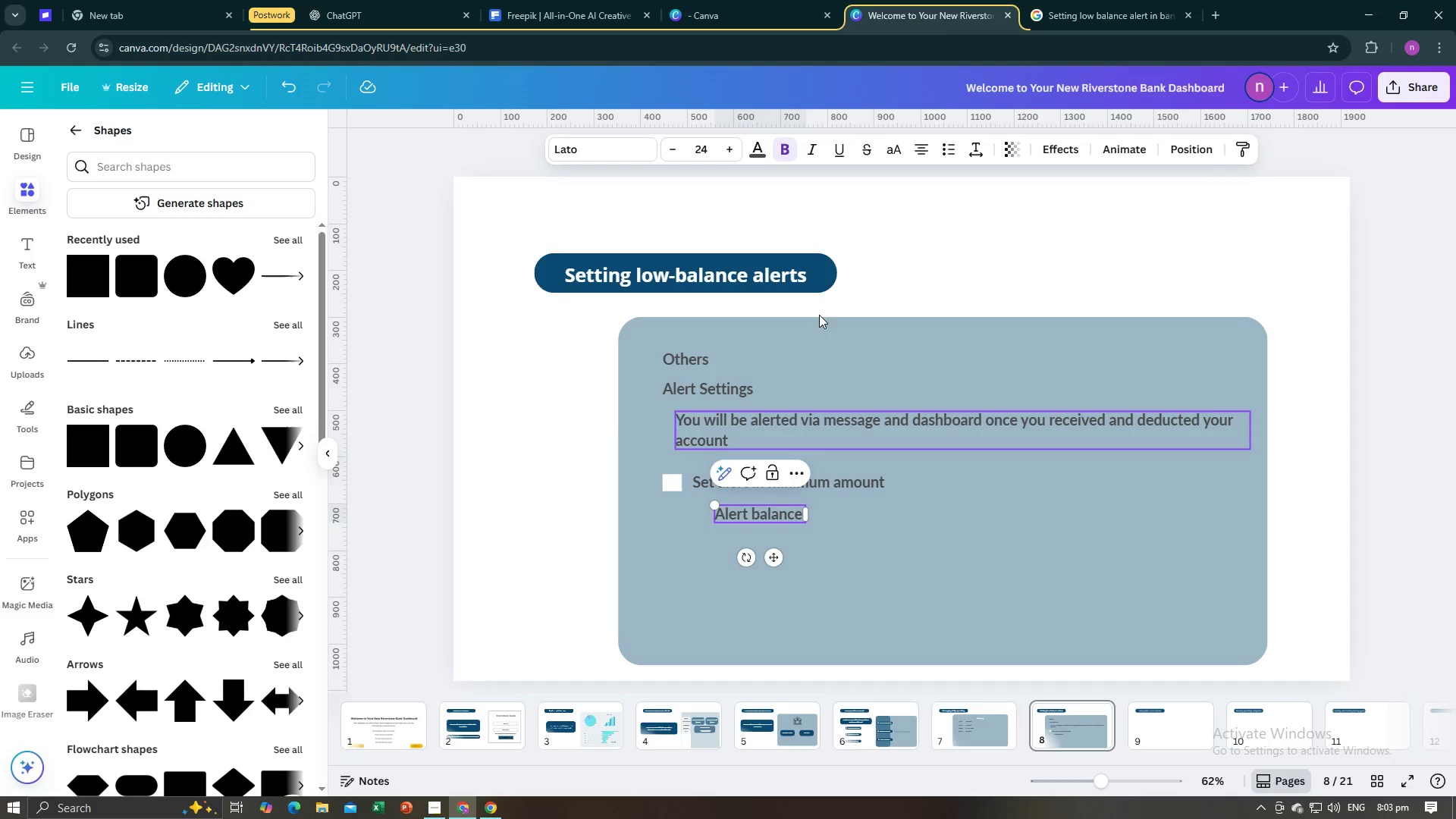 
left_click([1044, 0])
 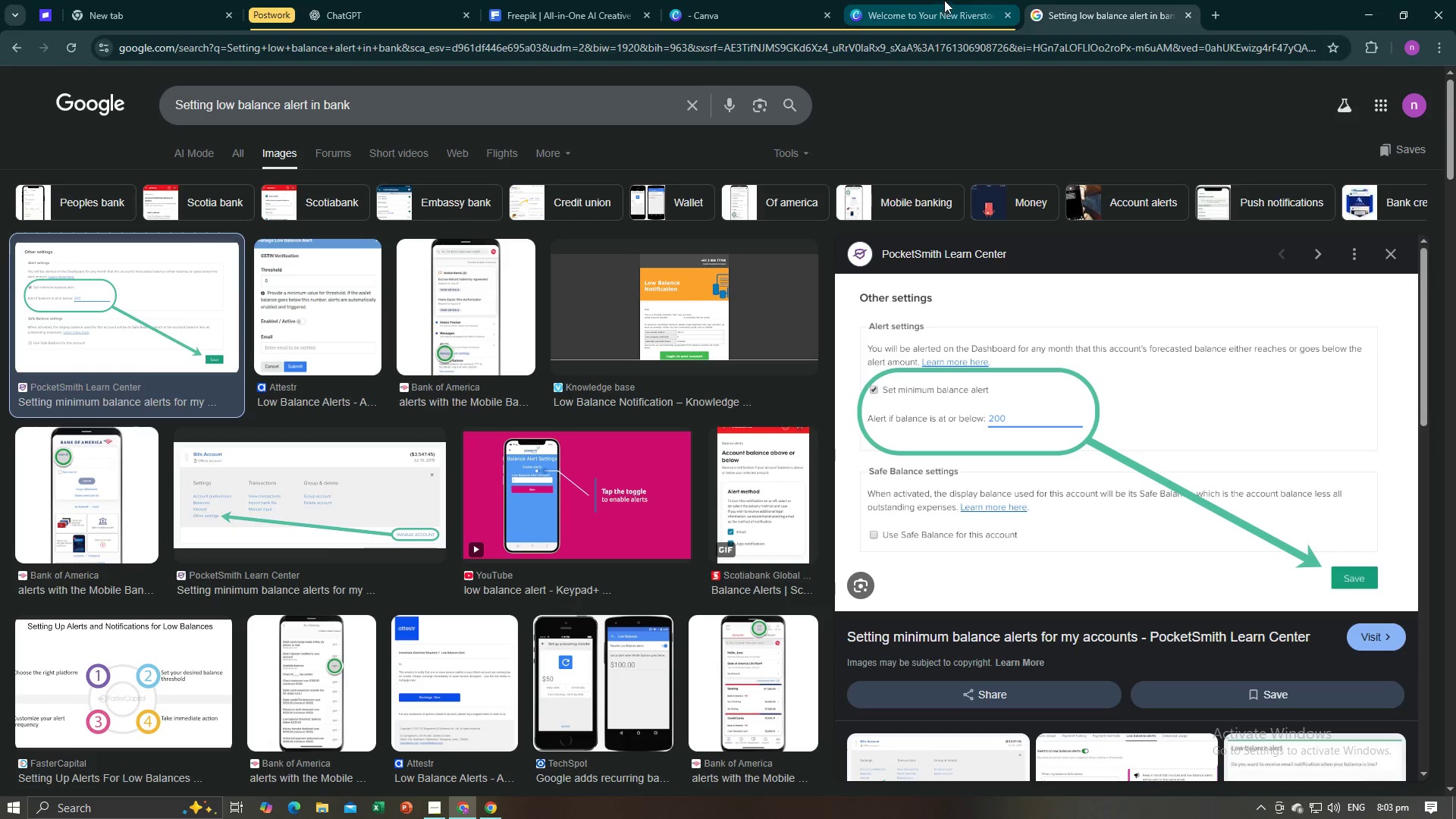 
left_click([944, 0])
 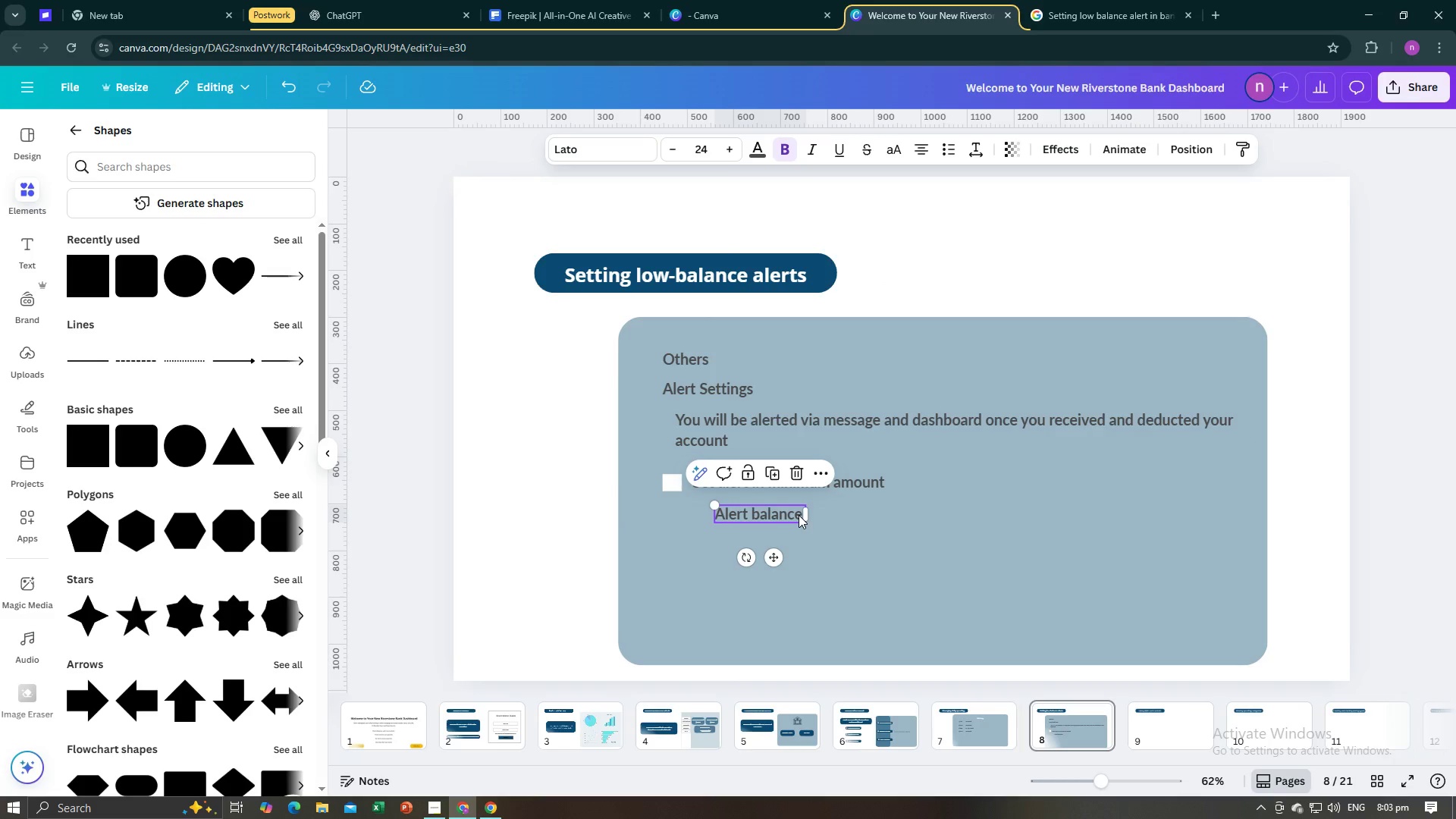 
double_click([799, 515])
 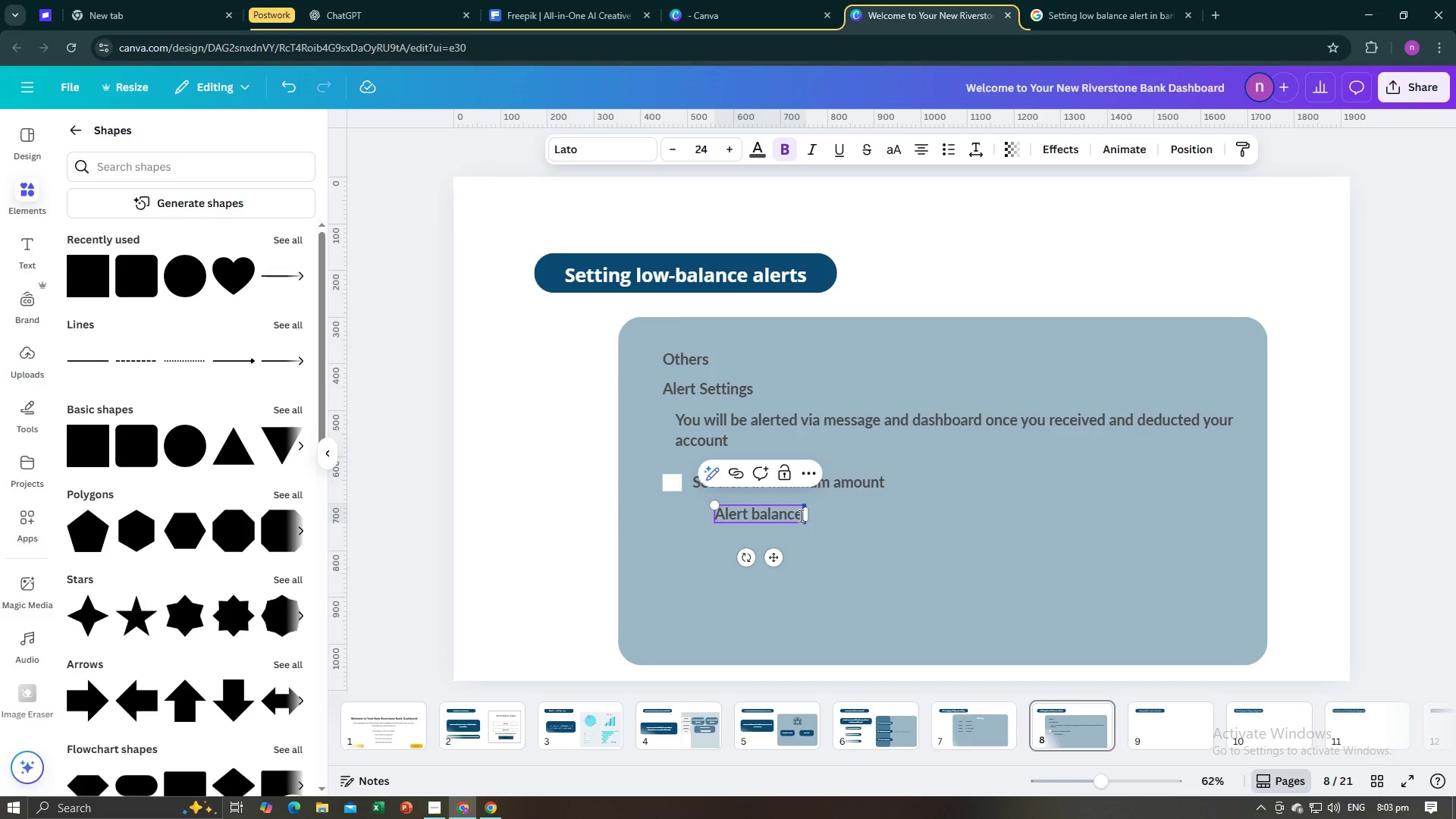 
left_click([799, 516])
 